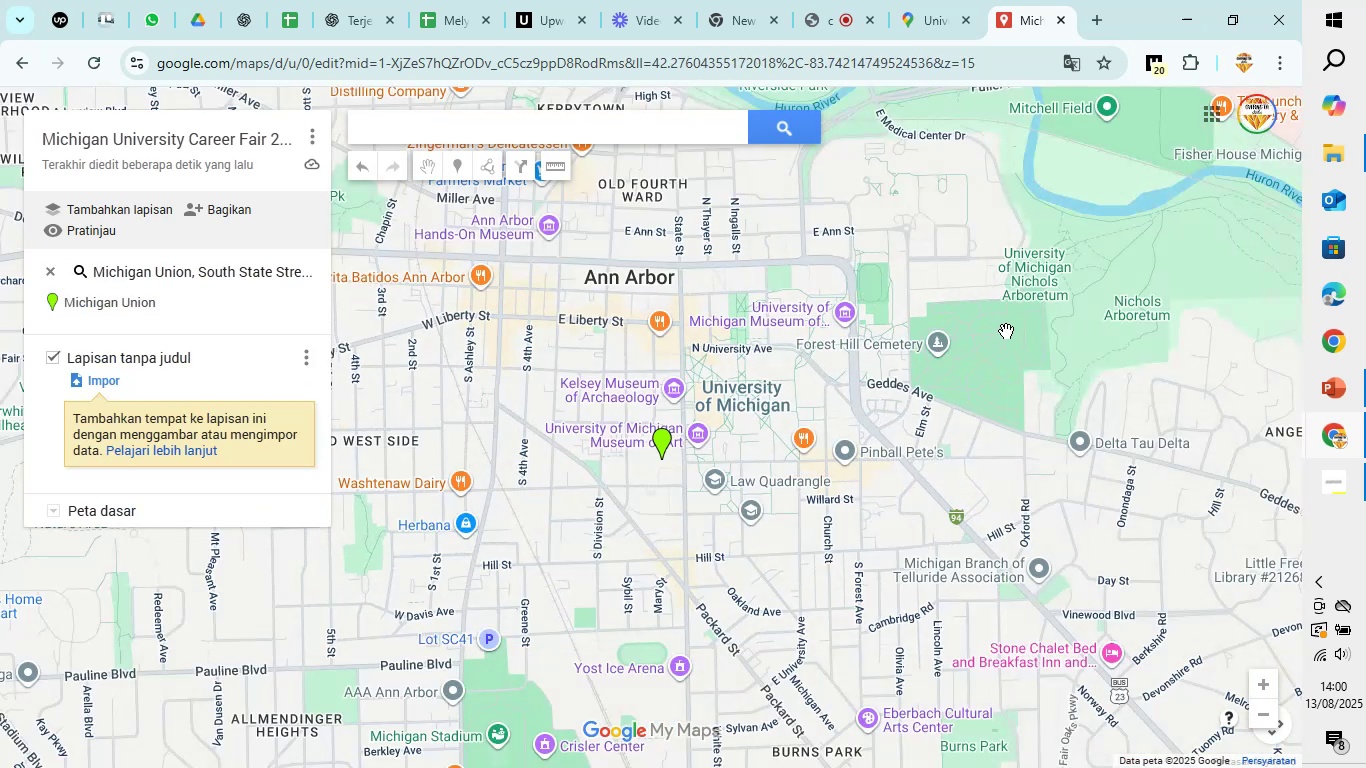 
scroll: coordinate [705, 459], scroll_direction: up, amount: 3.0
 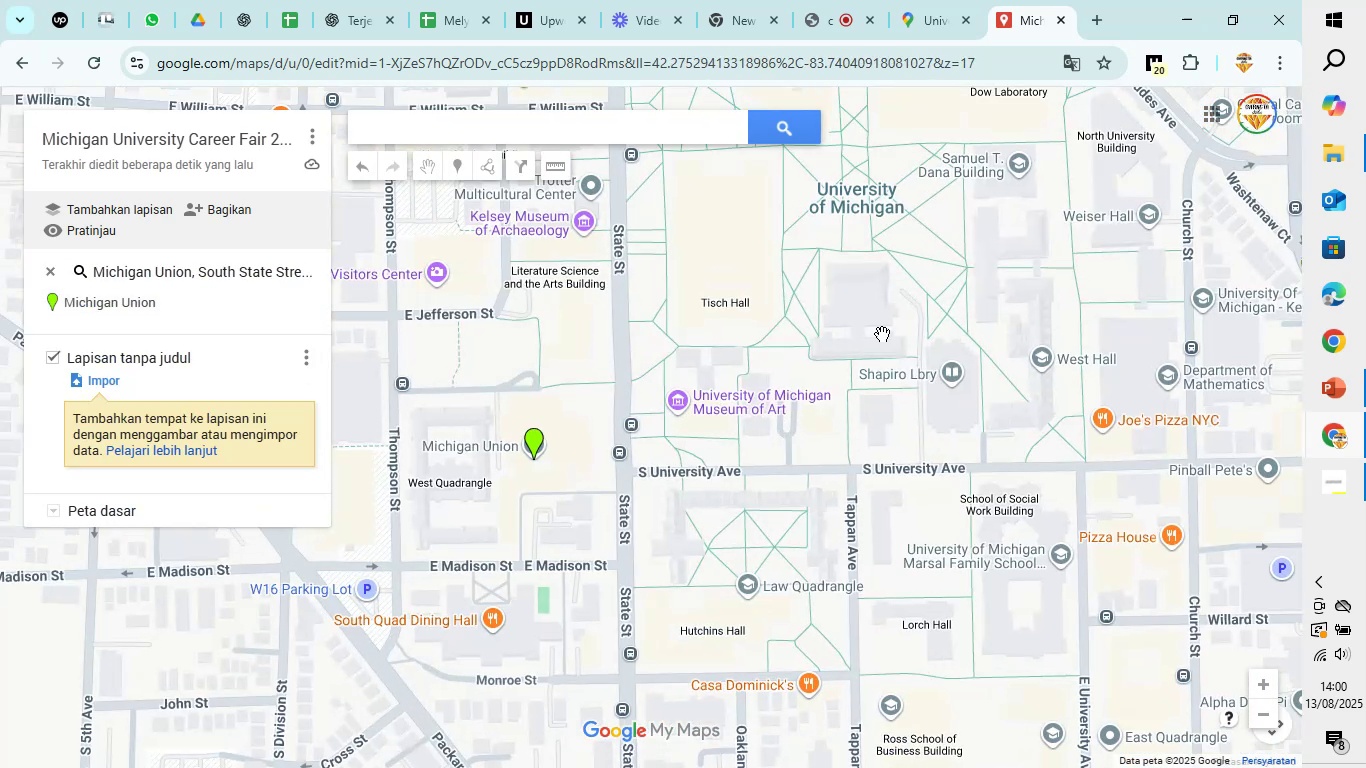 
left_click_drag(start_coordinate=[965, 280], to_coordinate=[814, 482])
 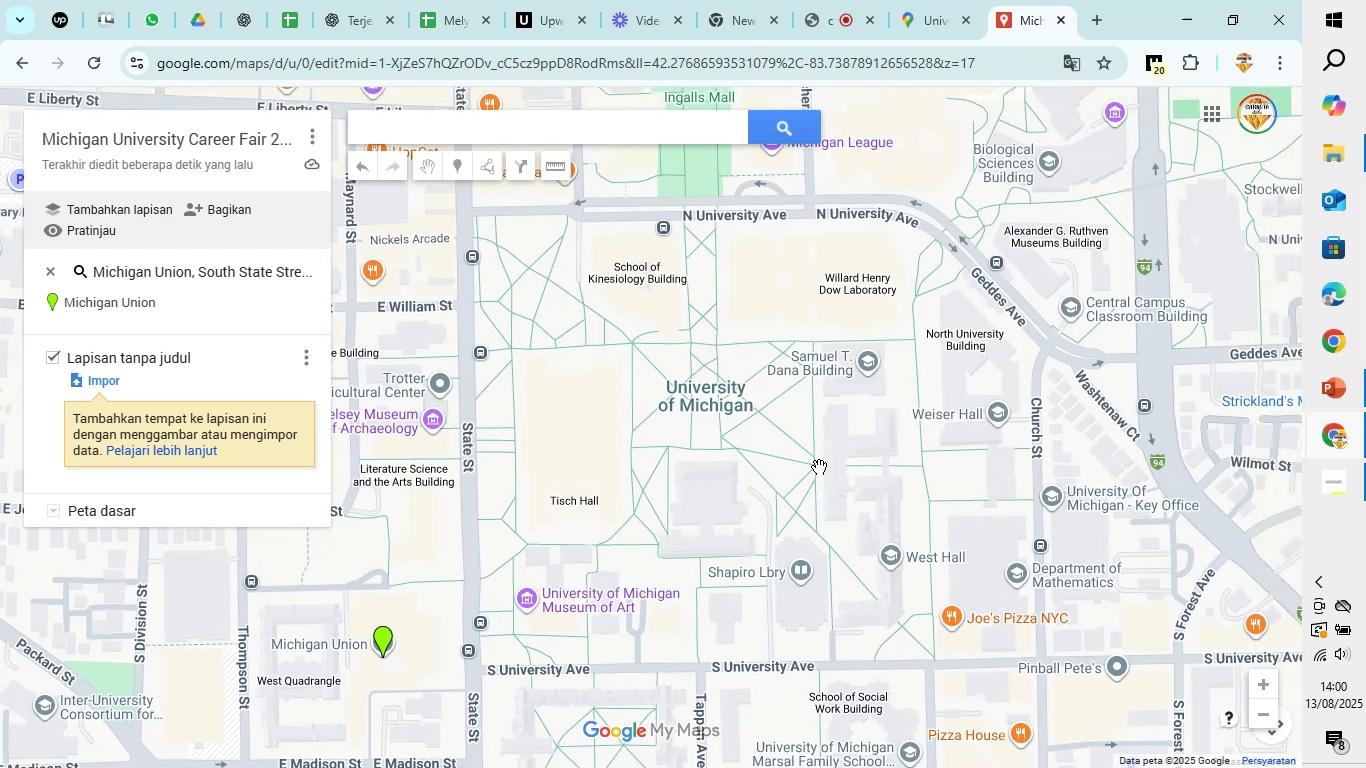 
scroll: coordinate [819, 467], scroll_direction: down, amount: 2.0
 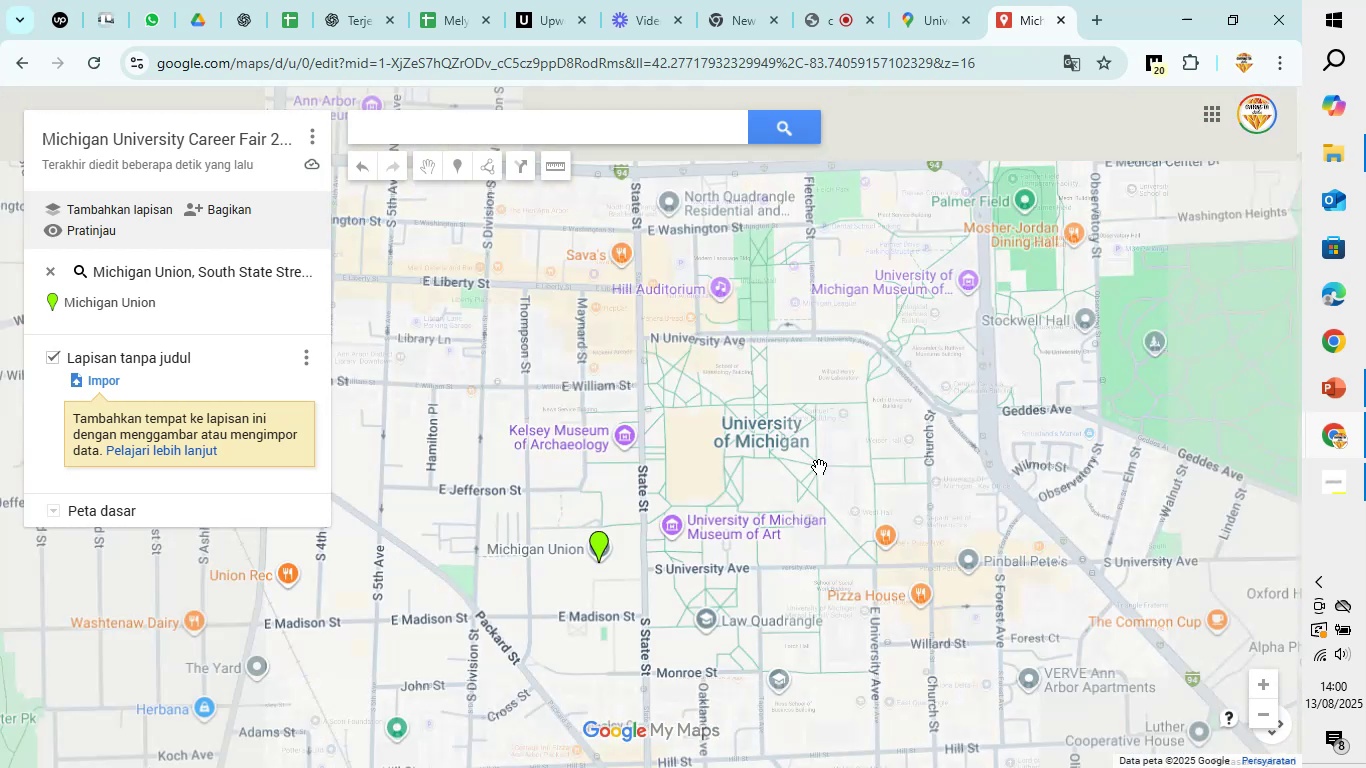 
scroll: coordinate [801, 467], scroll_direction: up, amount: 3.0
 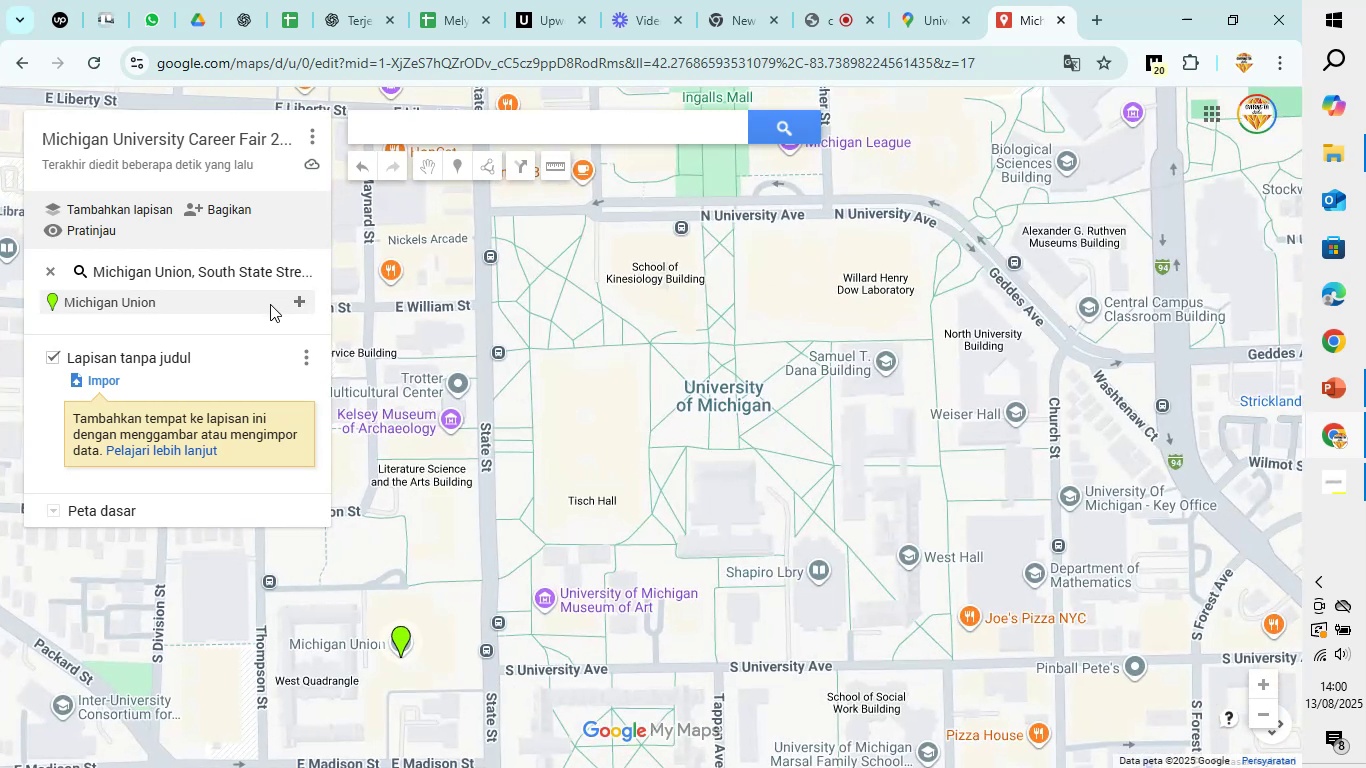 
wait(7.36)
 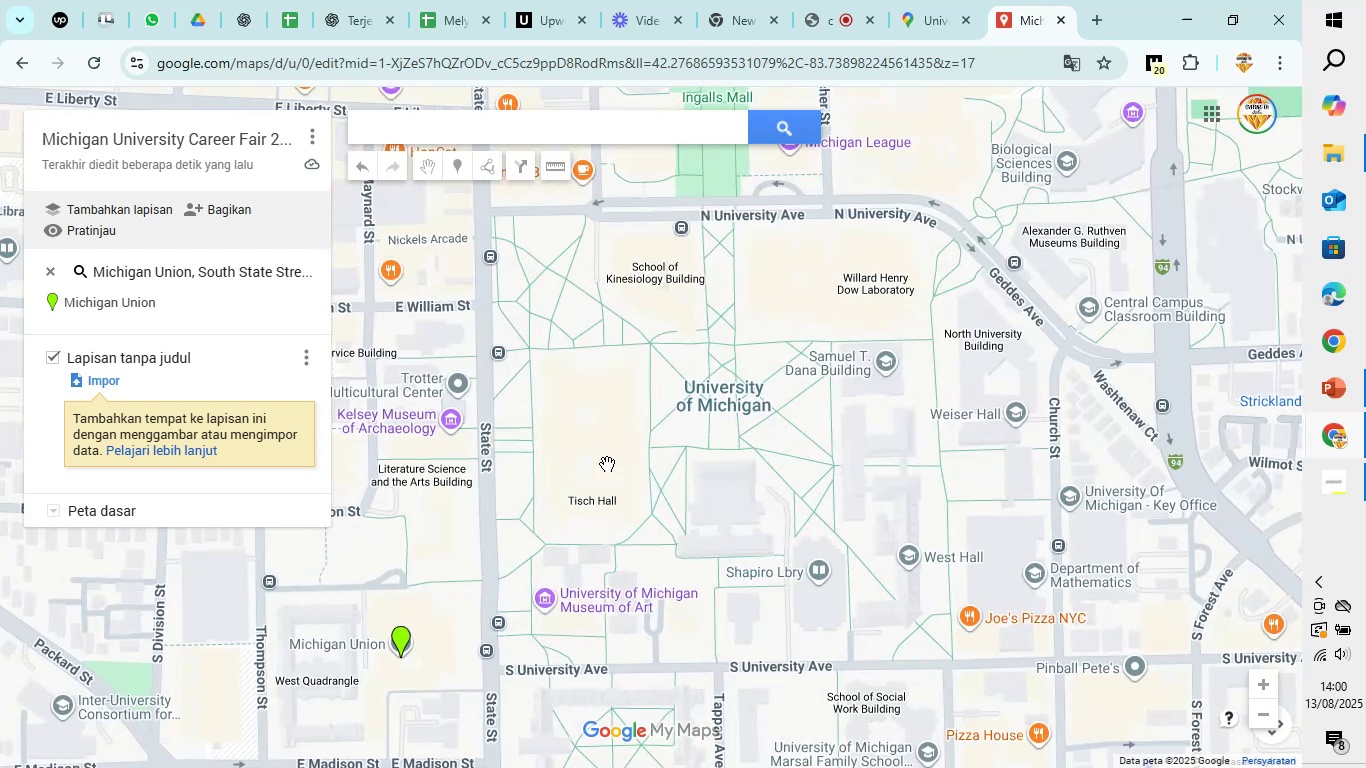 
left_click([51, 270])
 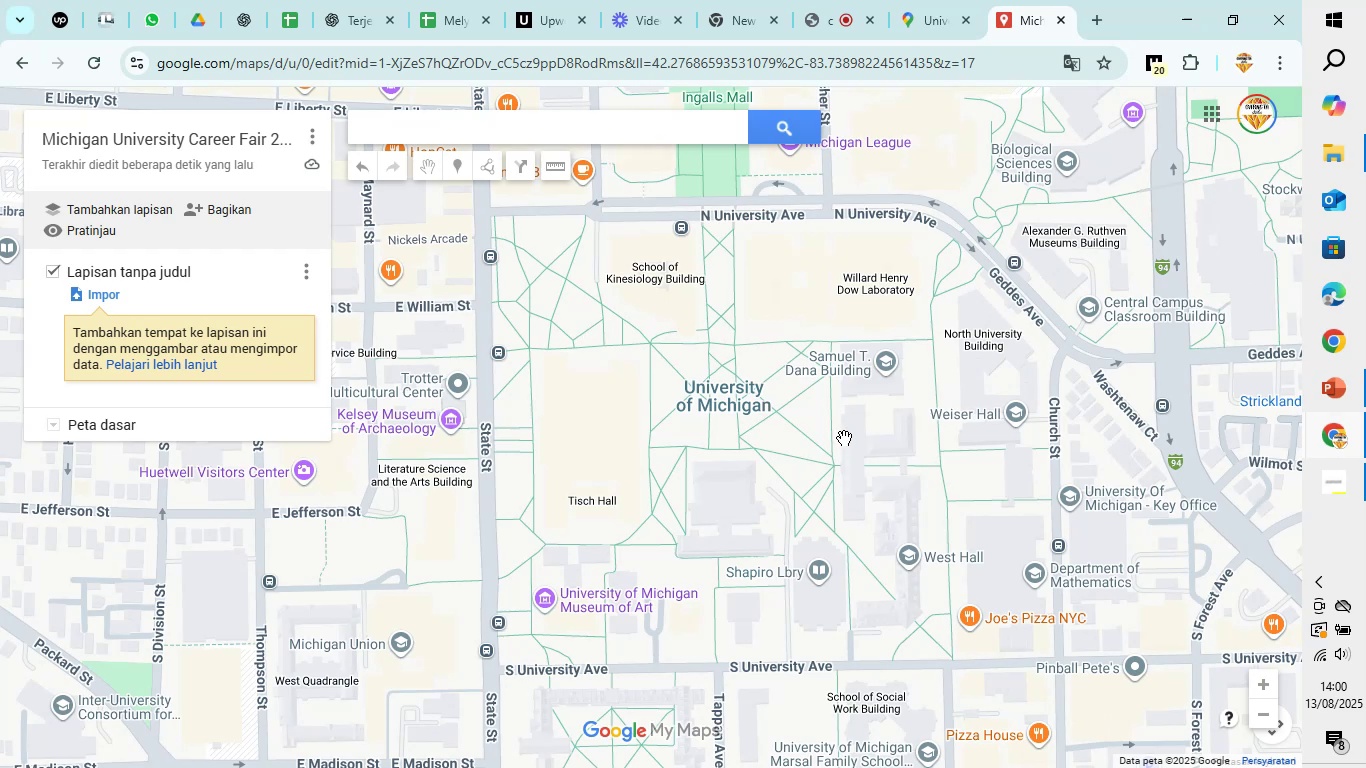 
scroll: coordinate [872, 467], scroll_direction: up, amount: 1.0
 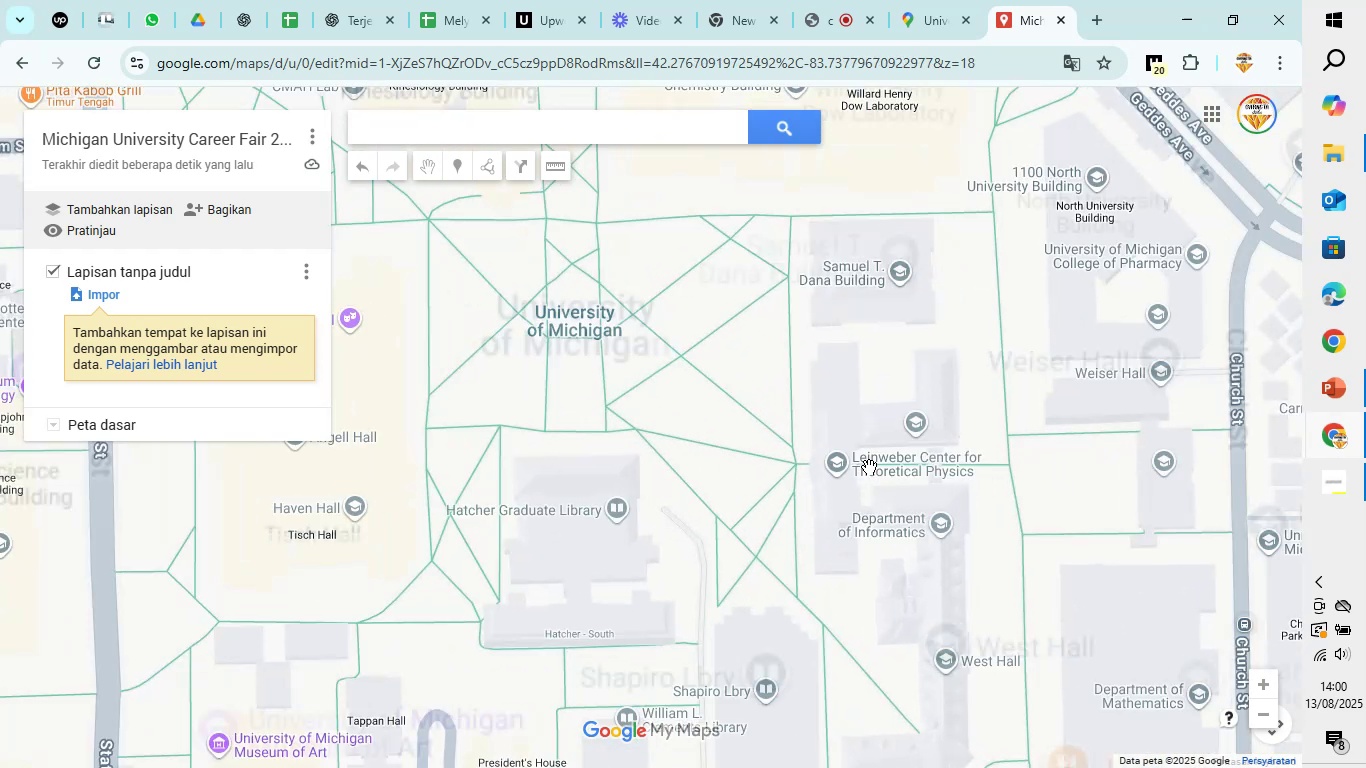 
scroll: coordinate [869, 467], scroll_direction: down, amount: 1.0
 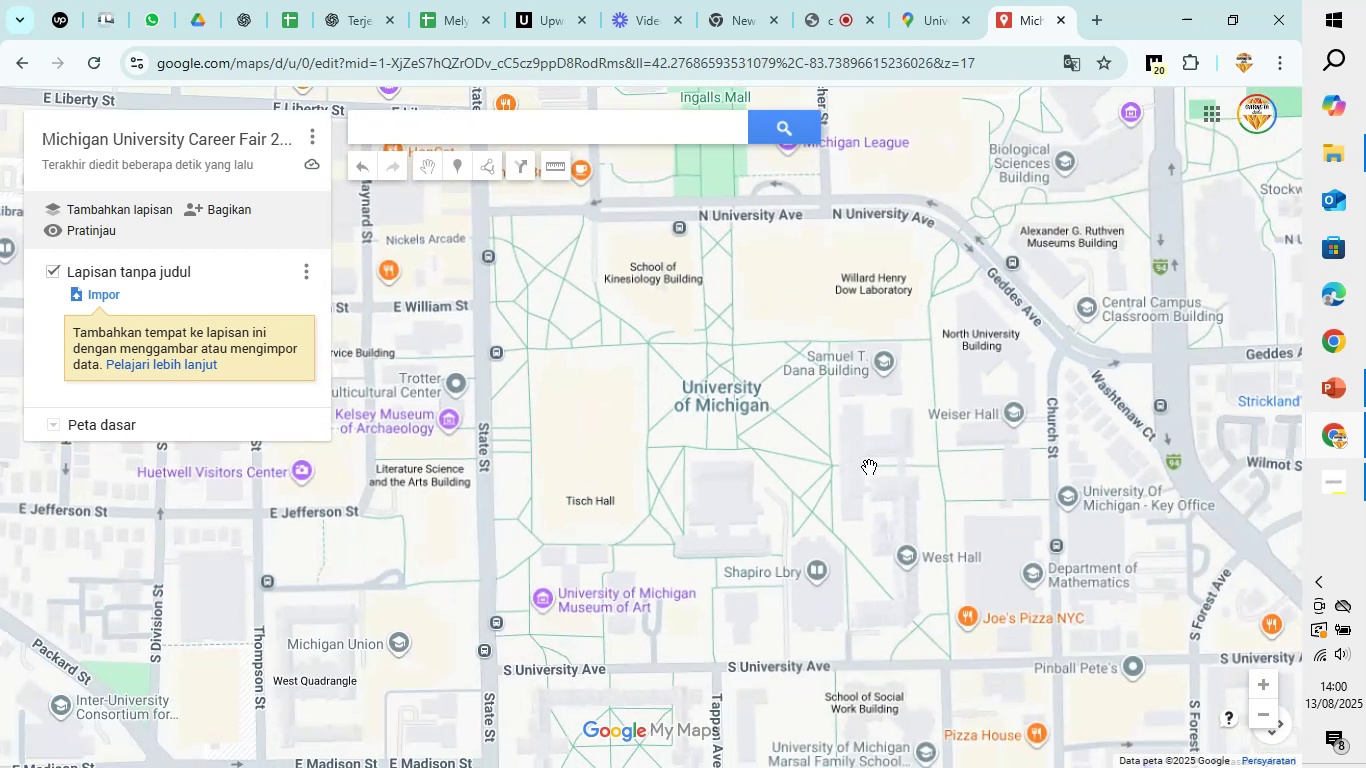 
scroll: coordinate [869, 467], scroll_direction: up, amount: 1.0
 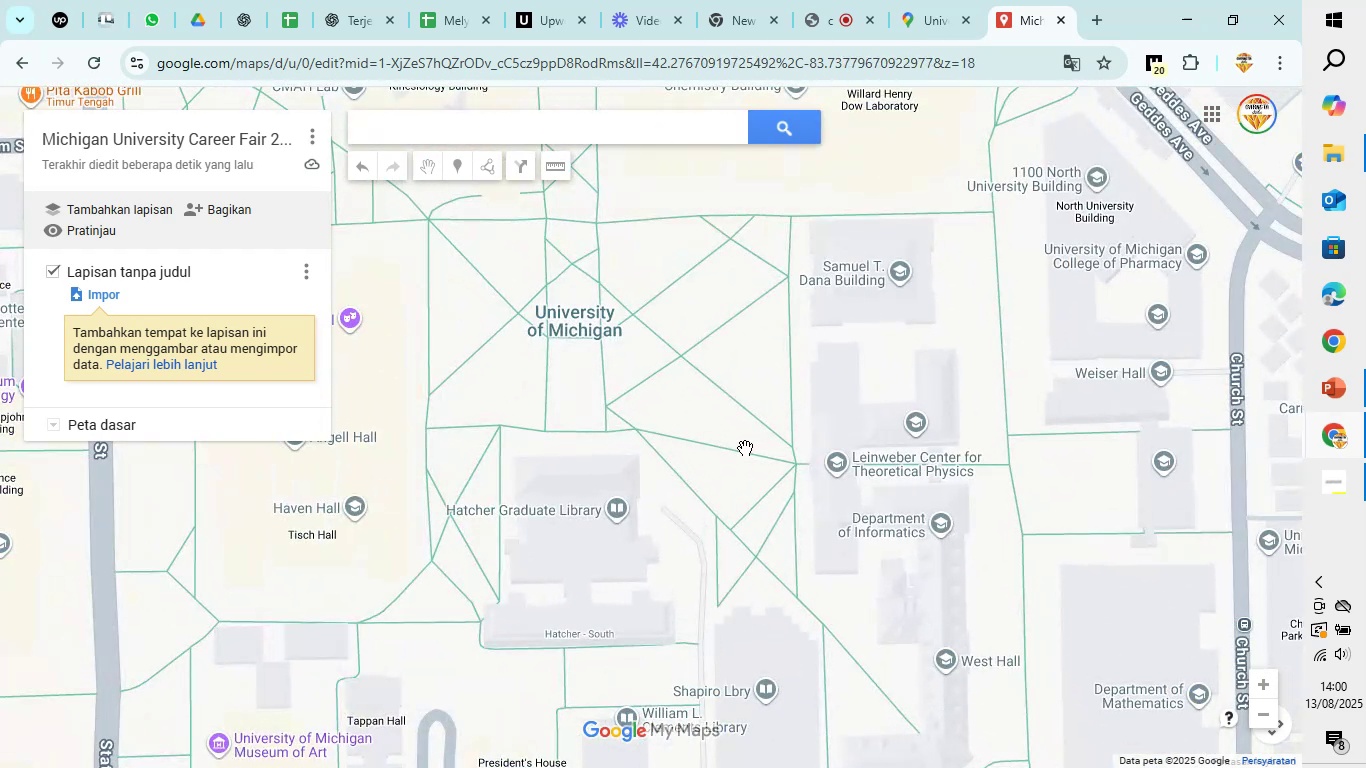 
scroll: coordinate [732, 448], scroll_direction: down, amount: 1.0
 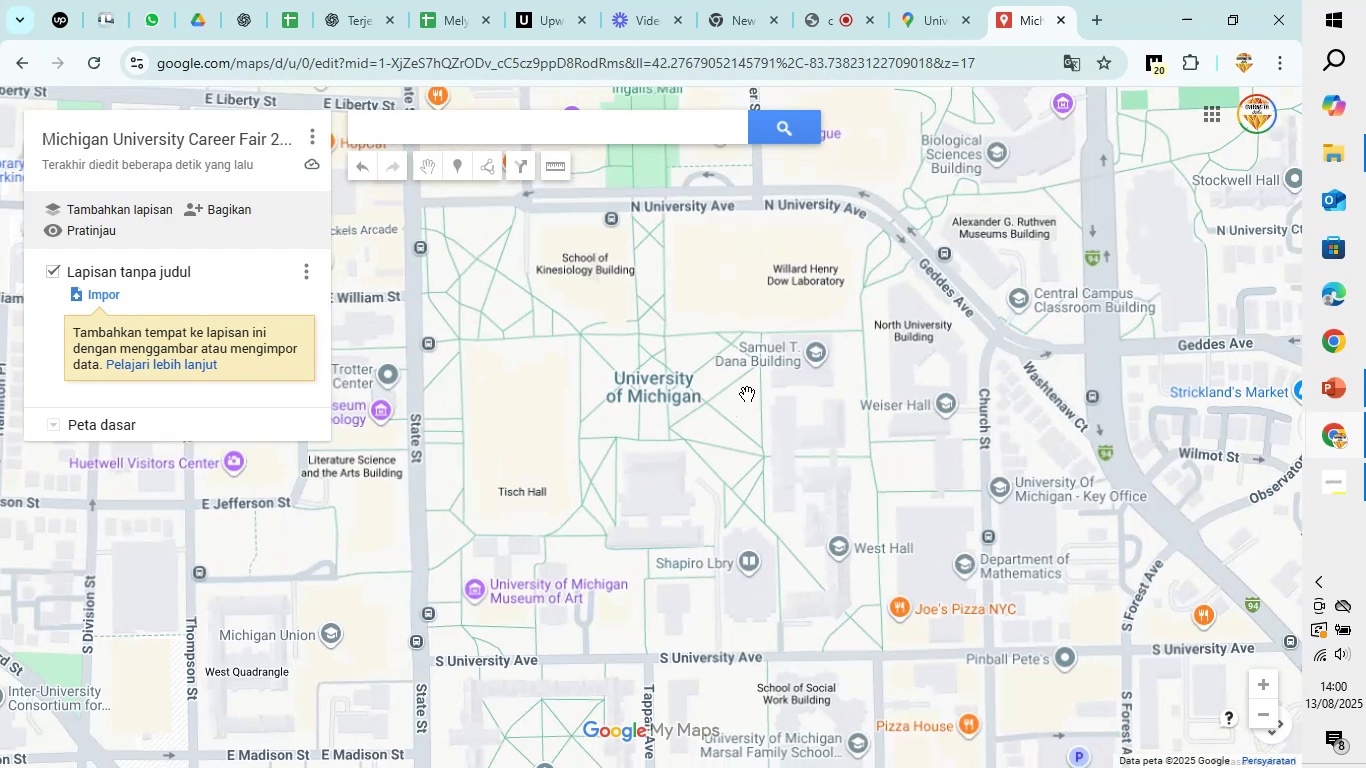 
scroll: coordinate [747, 394], scroll_direction: up, amount: 1.0
 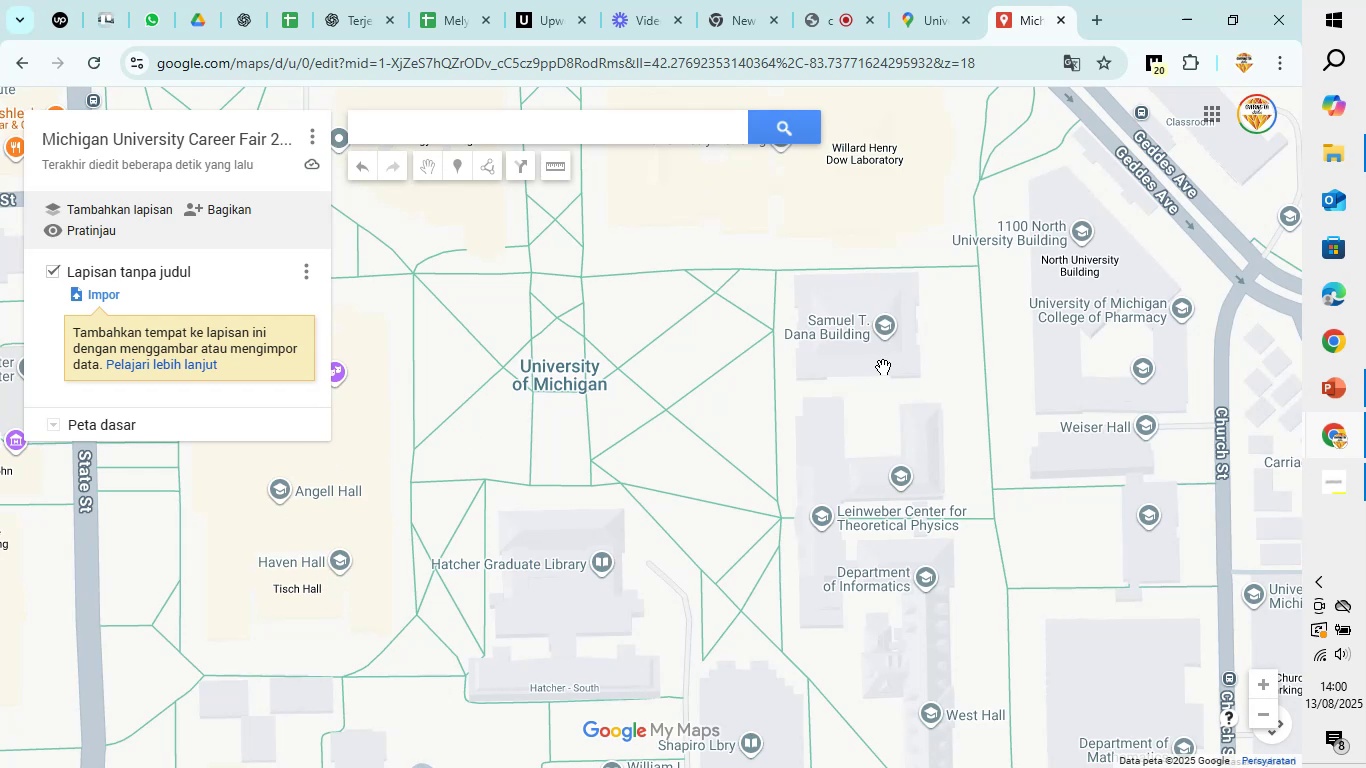 
wait(5.4)
 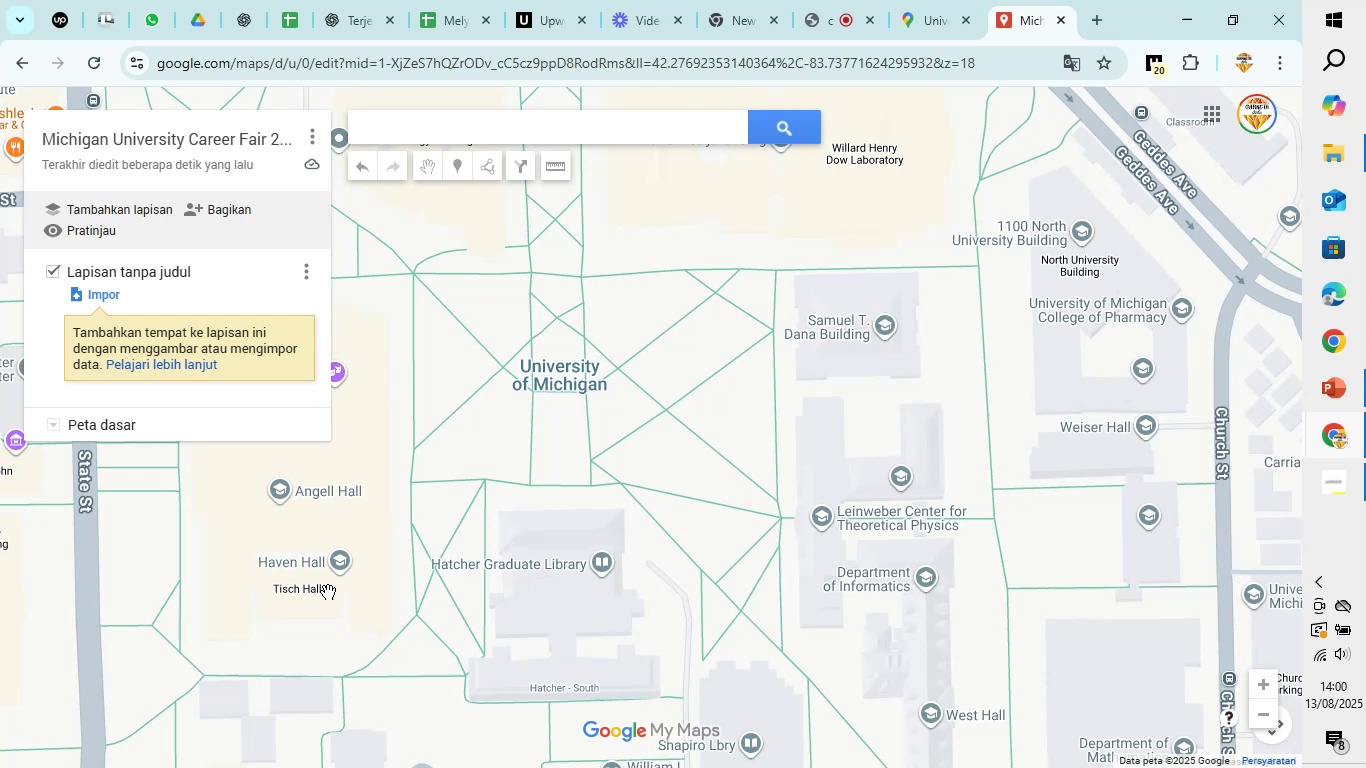 
left_click_drag(start_coordinate=[671, 394], to_coordinate=[690, 518])
 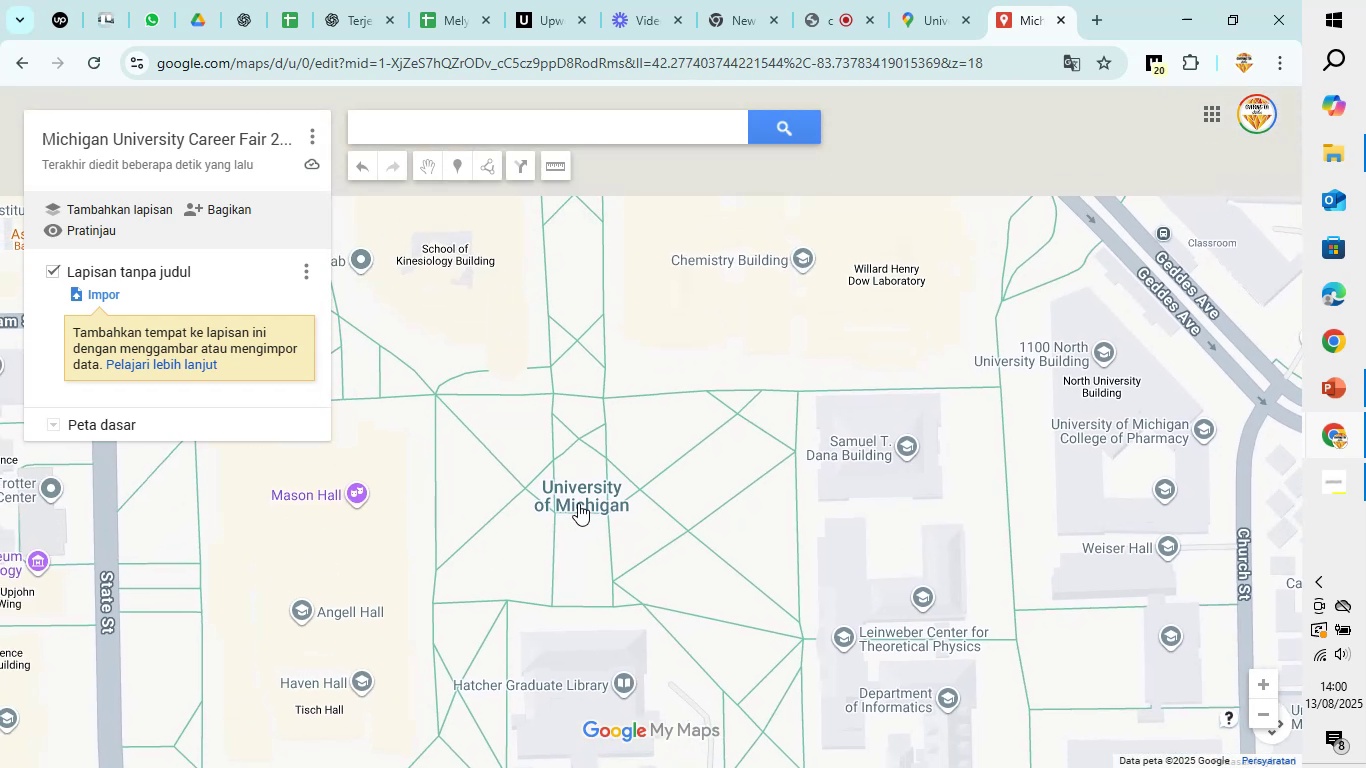 
left_click([578, 503])
 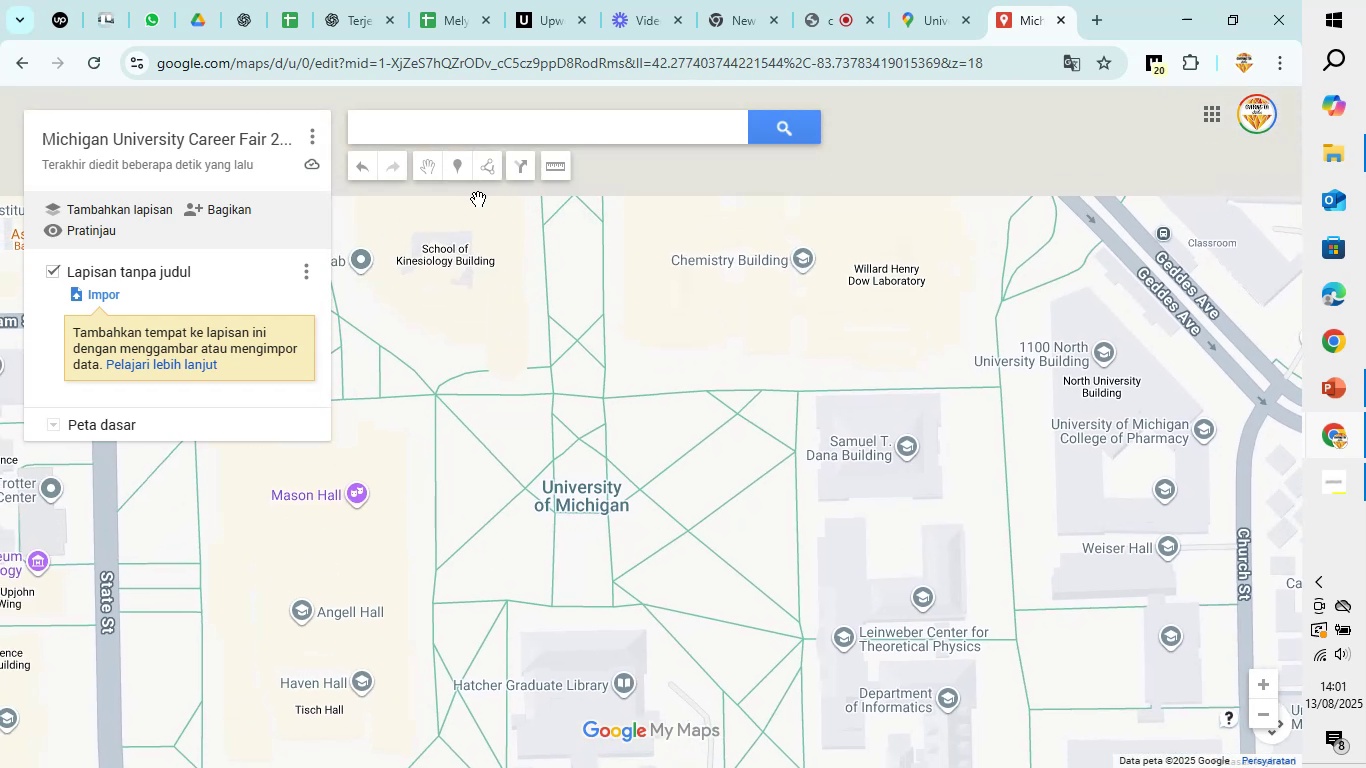 
left_click([461, 175])
 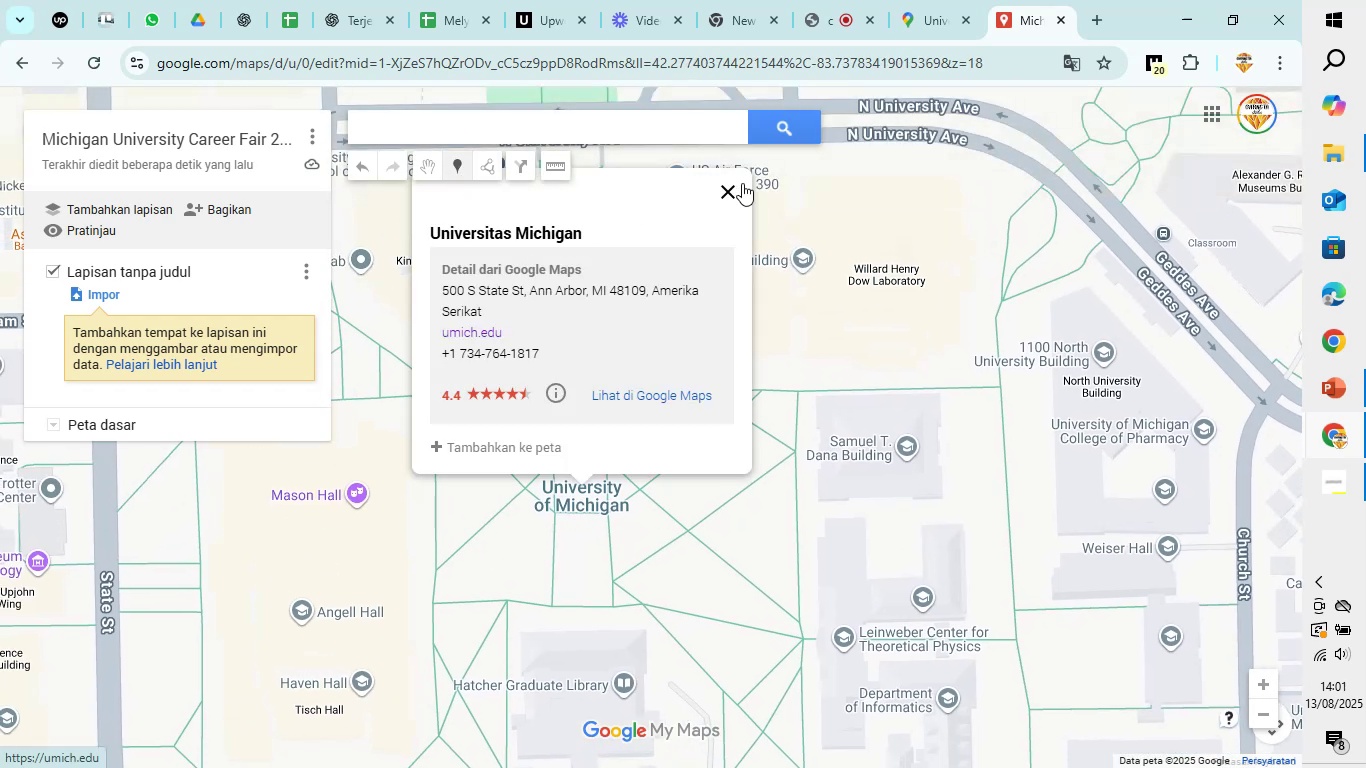 
left_click([736, 190])
 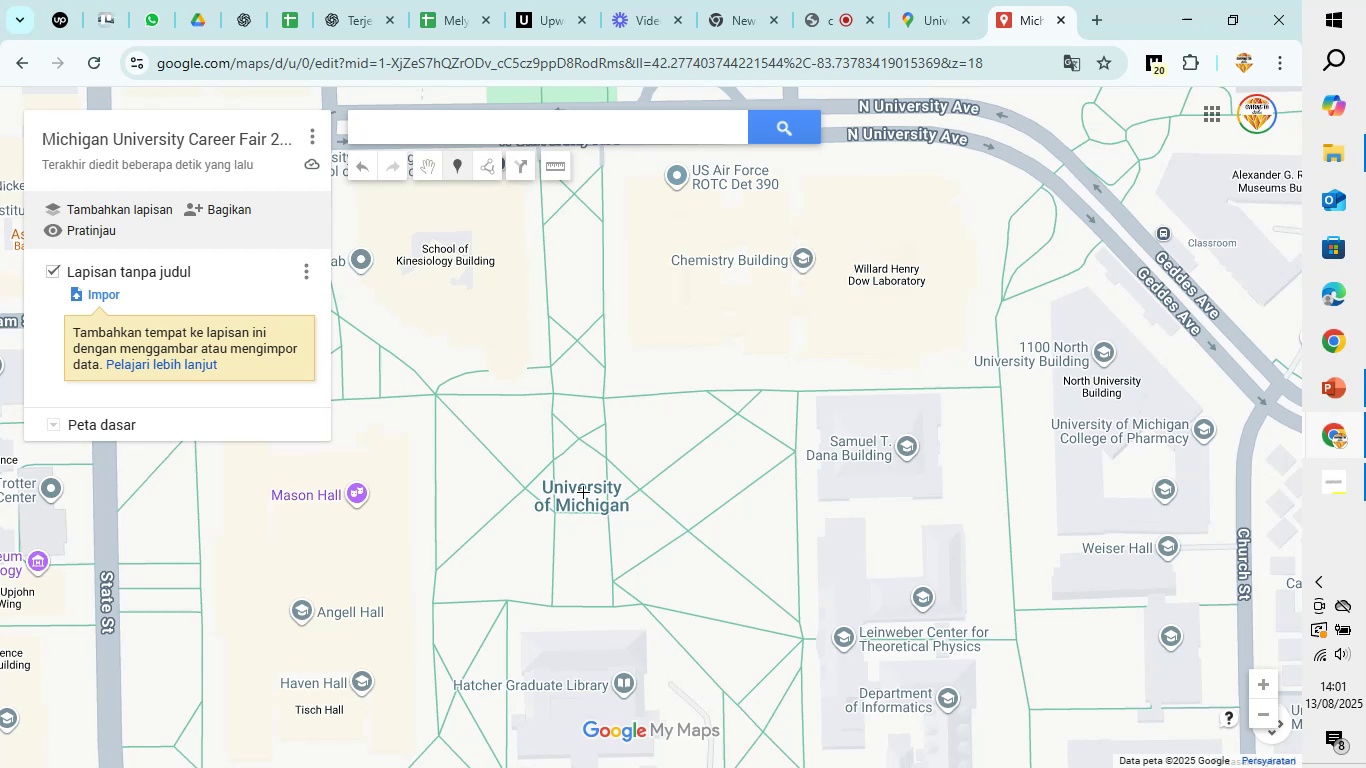 
left_click([583, 497])
 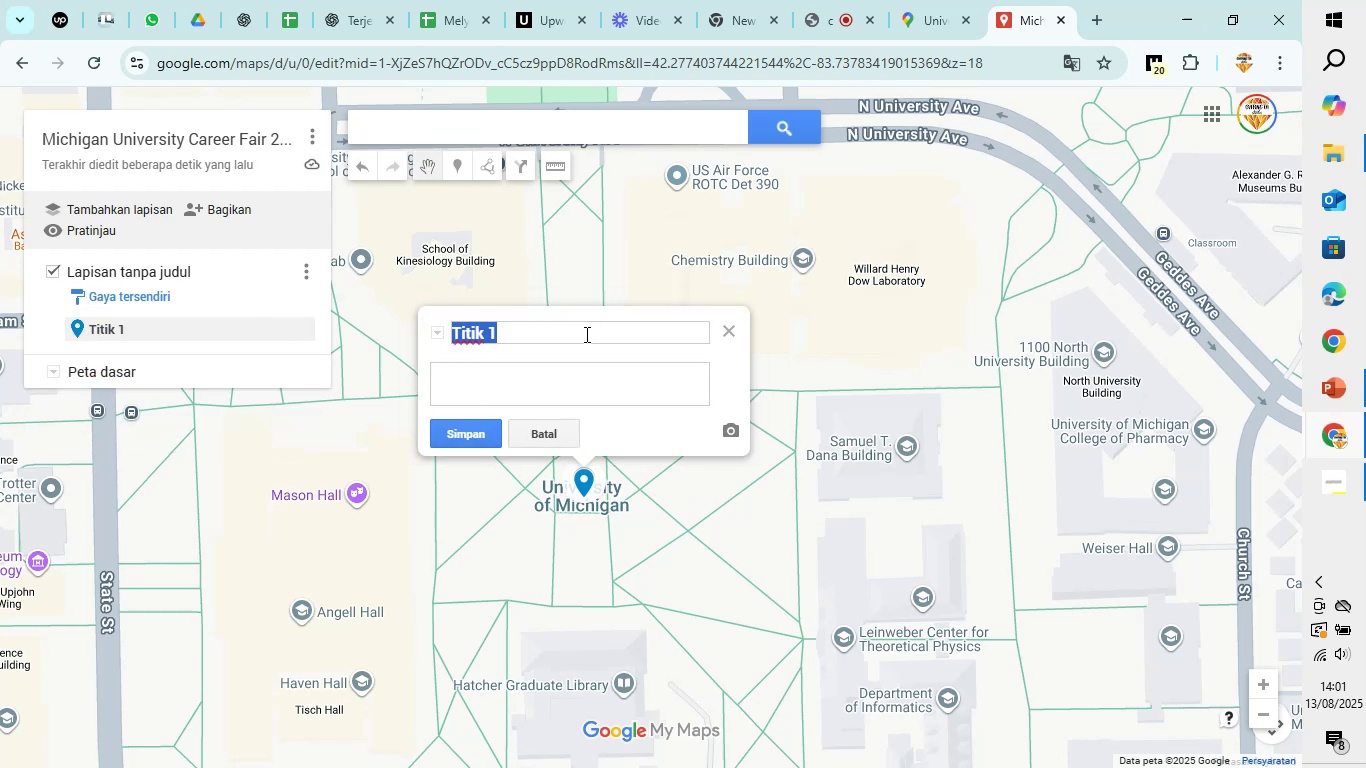 
key(Backspace)
 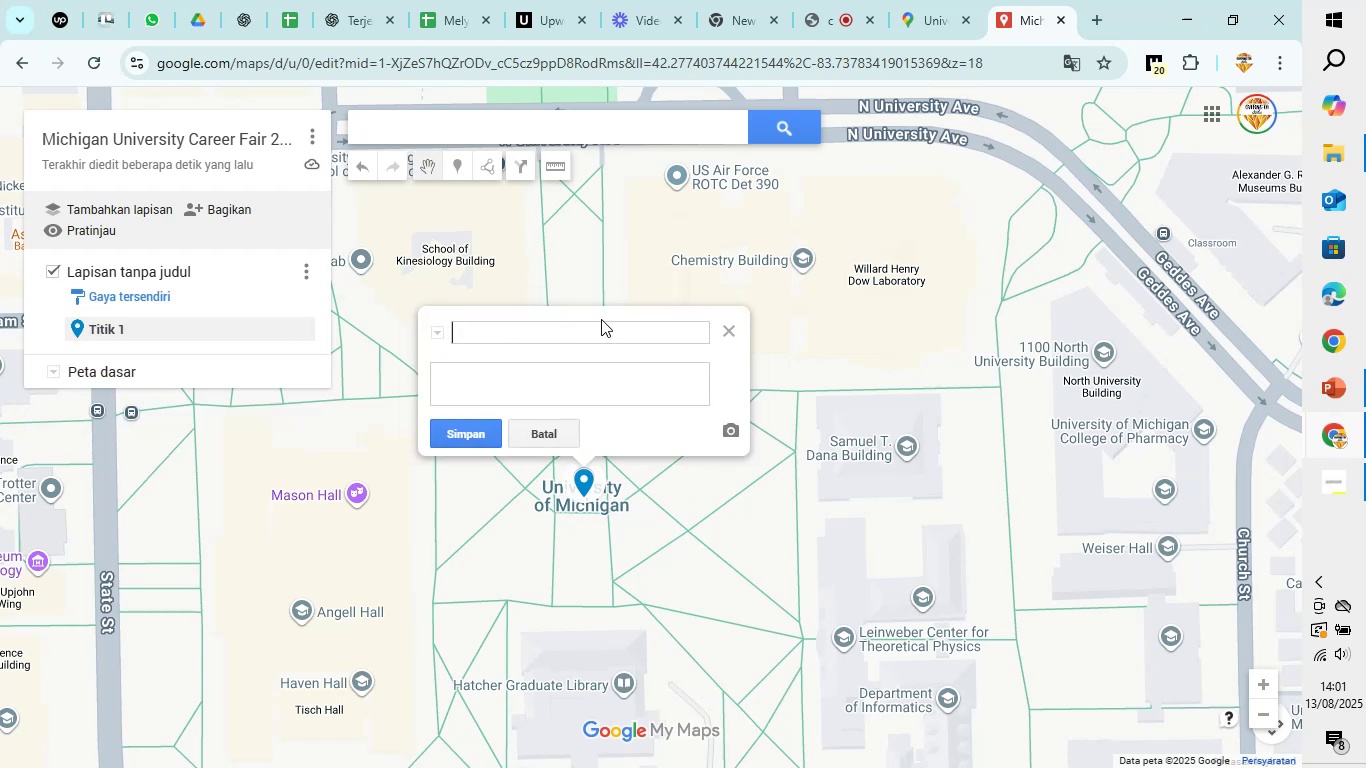 
type(Michigan University)
 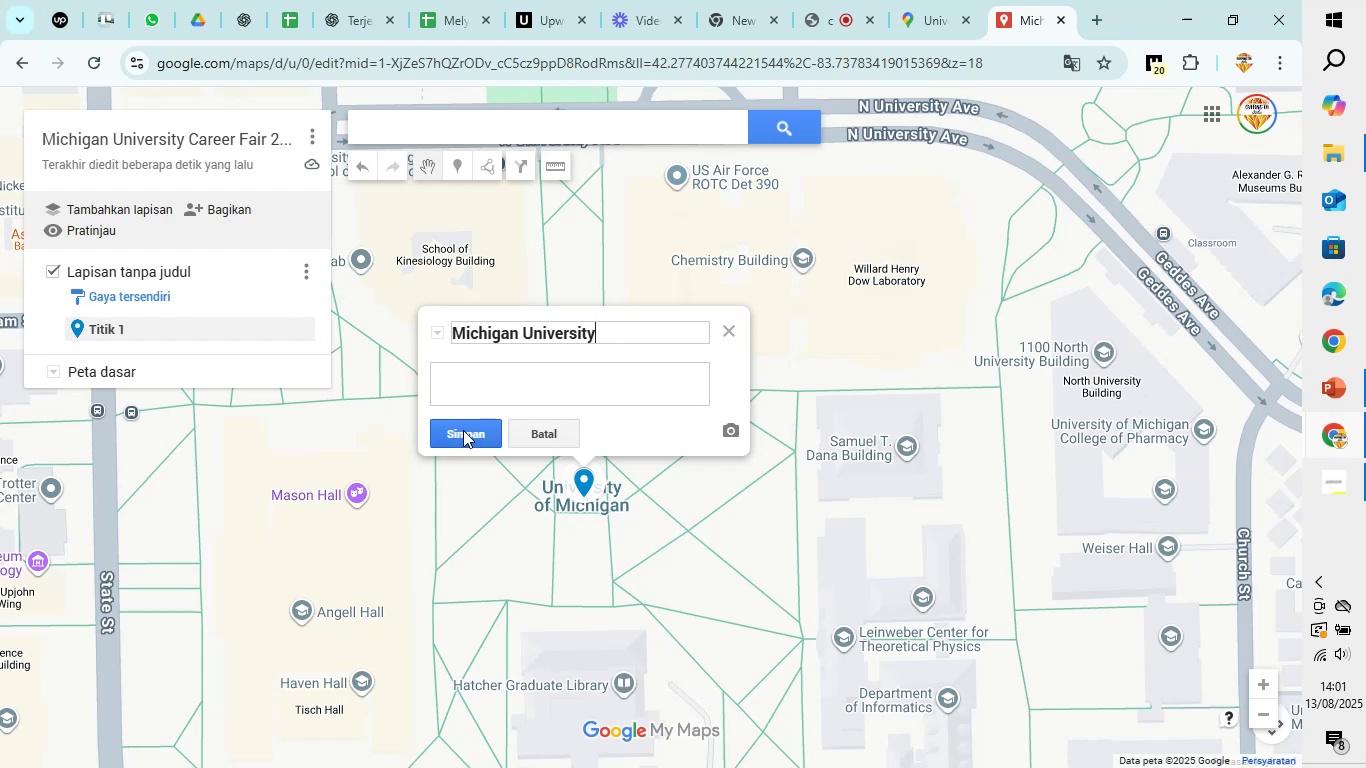 
left_click([465, 431])
 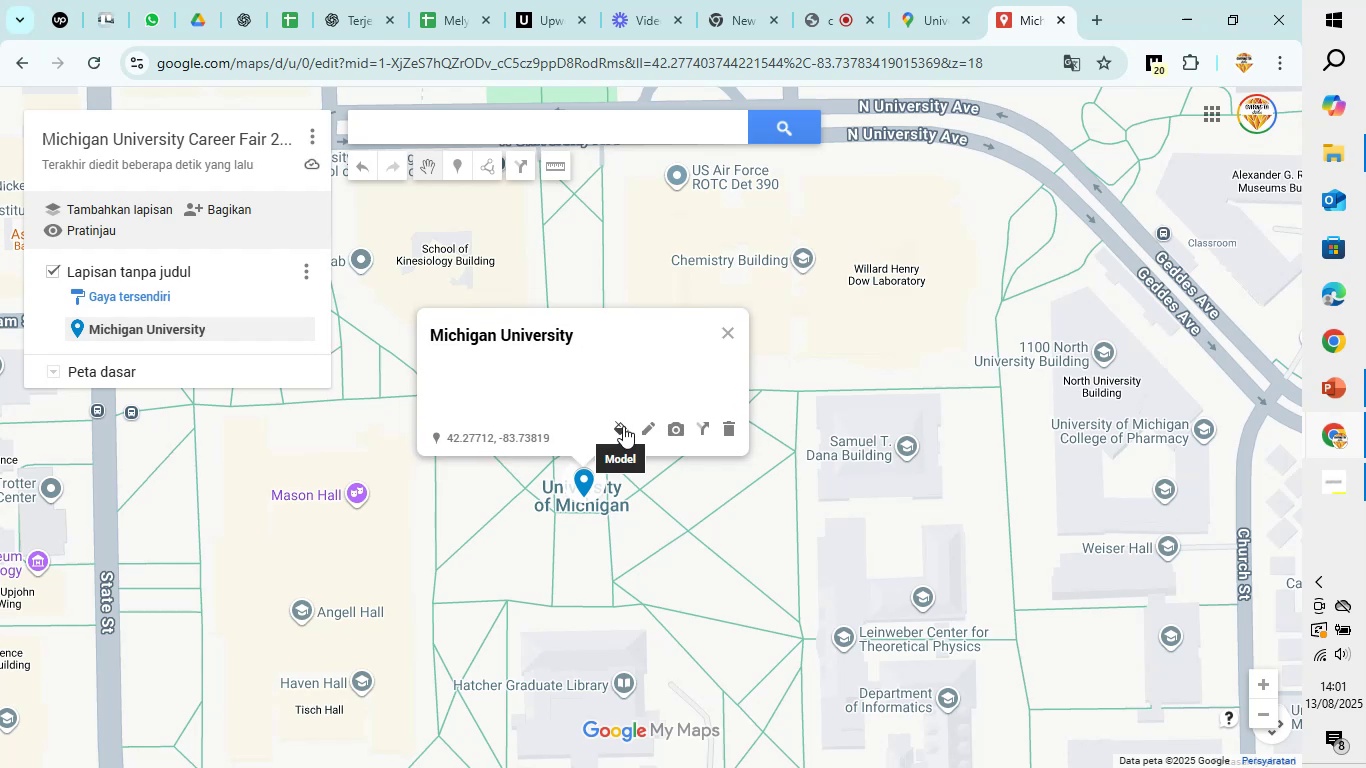 
left_click([623, 426])
 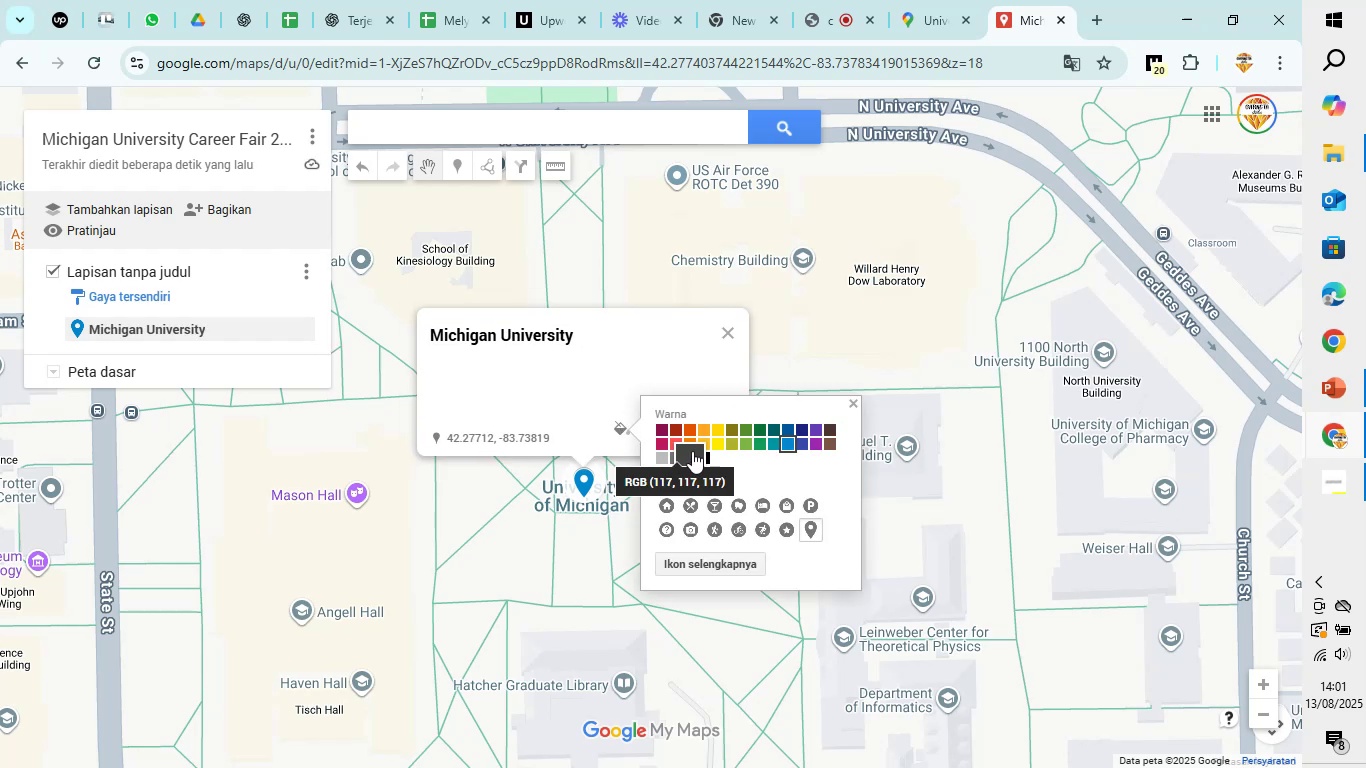 
left_click([720, 442])
 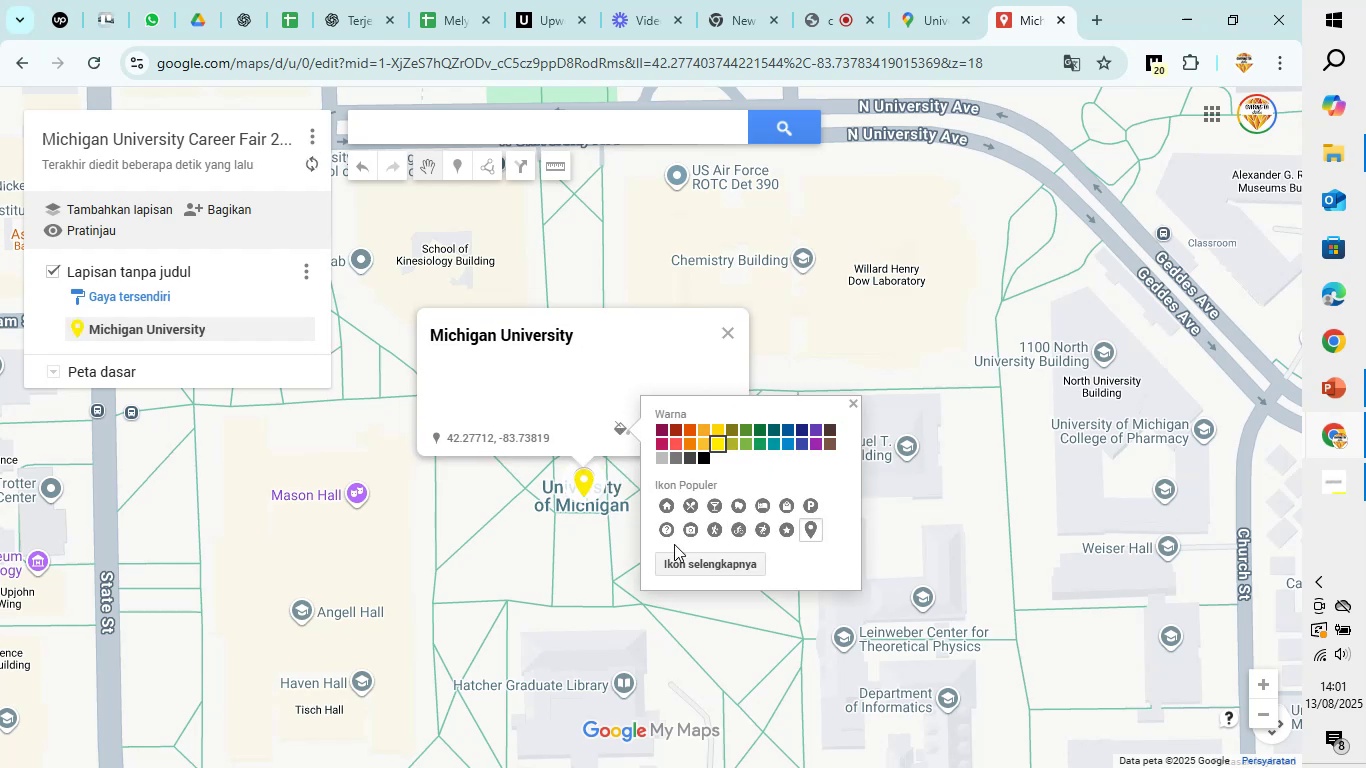 
left_click([587, 547])
 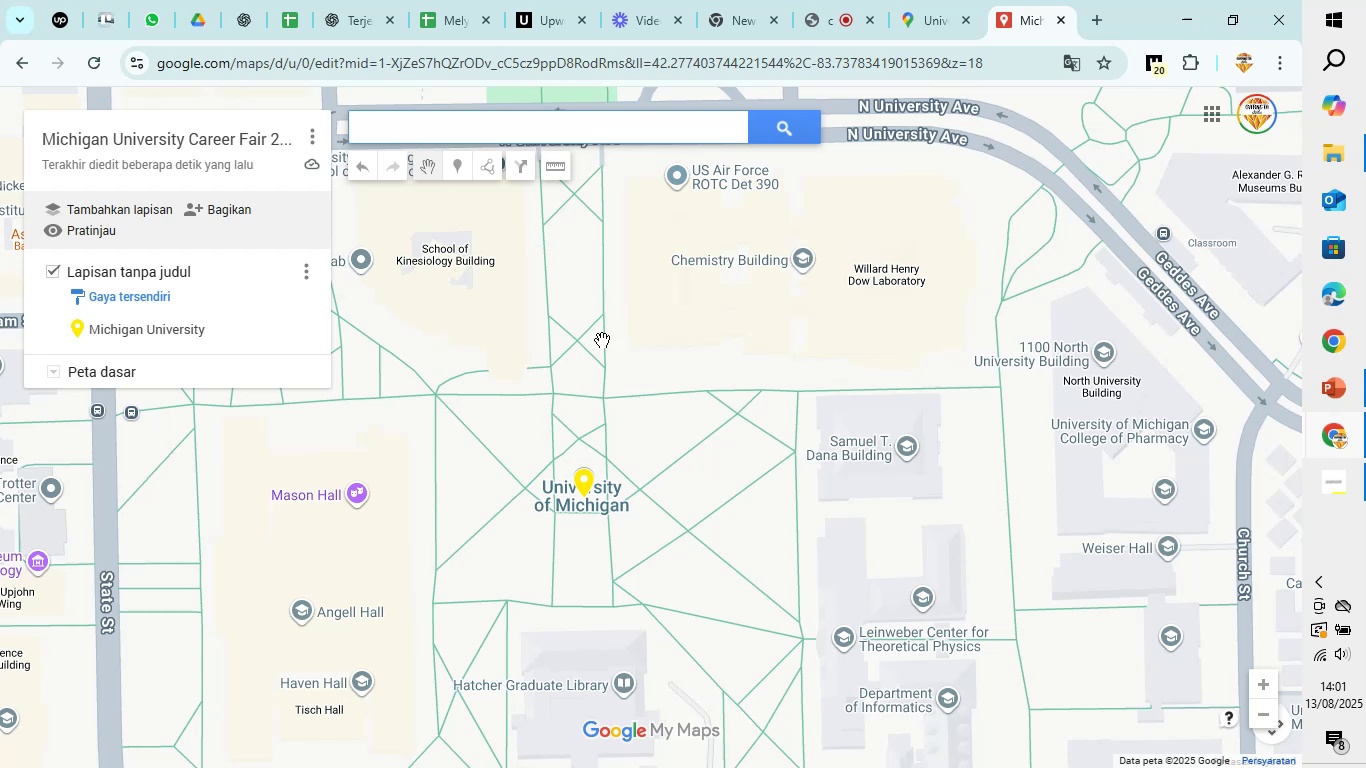 
scroll: coordinate [691, 406], scroll_direction: down, amount: 1.0
 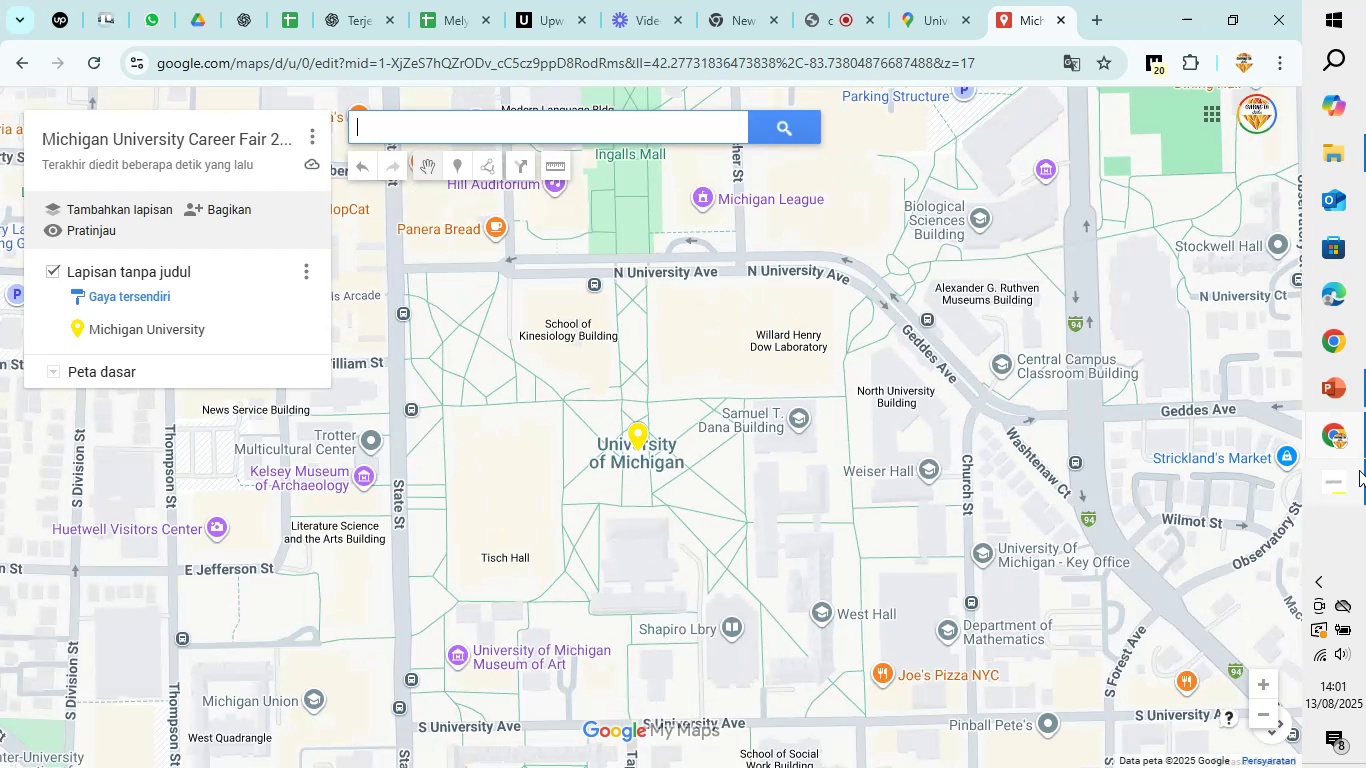 
scroll: coordinate [1027, 417], scroll_direction: up, amount: 4.0
 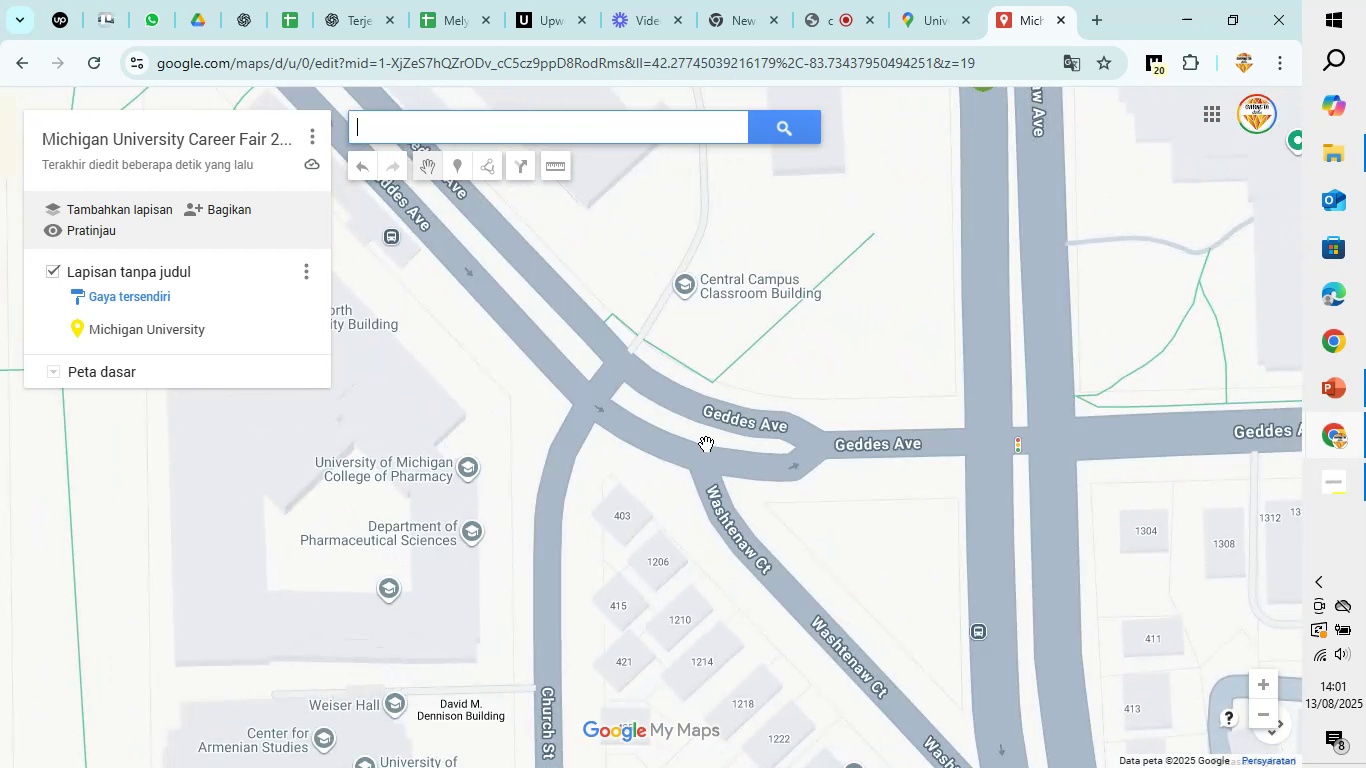 
left_click_drag(start_coordinate=[678, 436], to_coordinate=[1080, 671])
 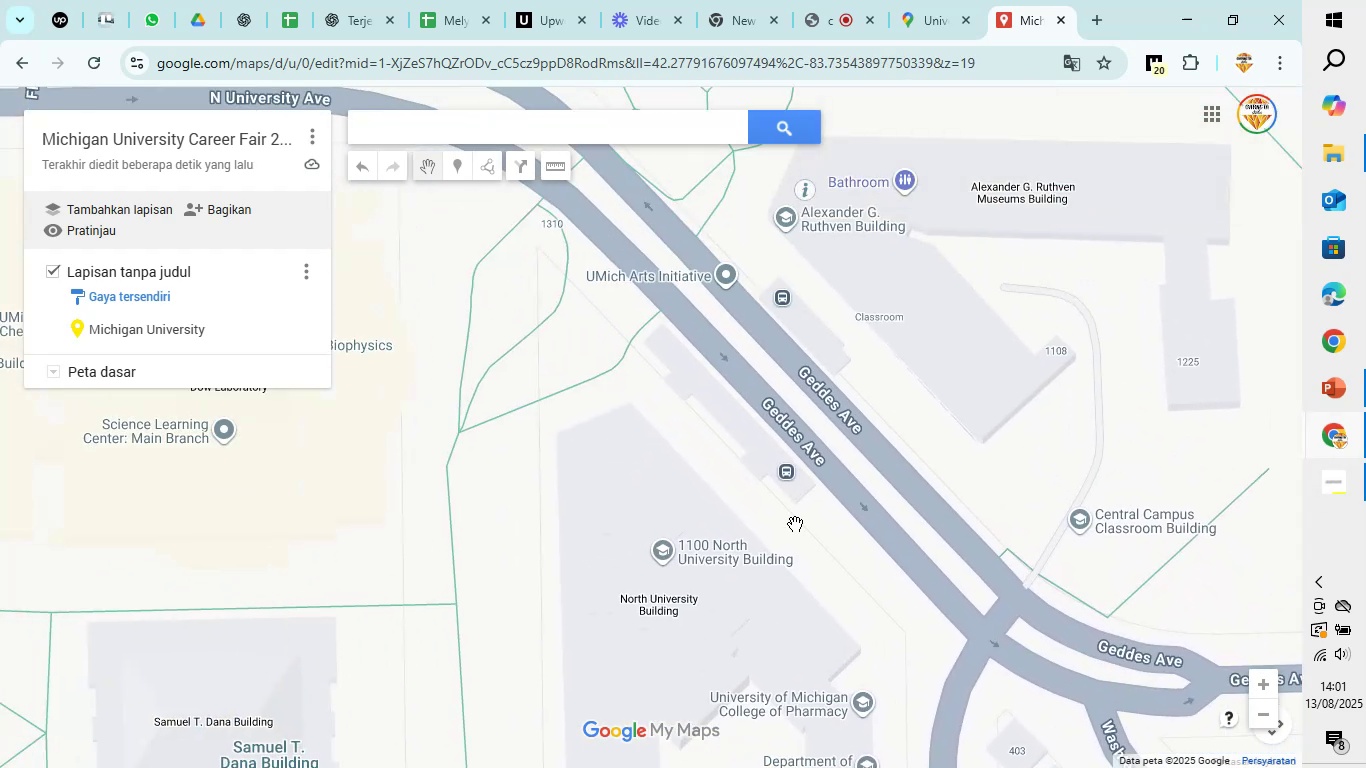 
scroll: coordinate [810, 495], scroll_direction: up, amount: 3.0
 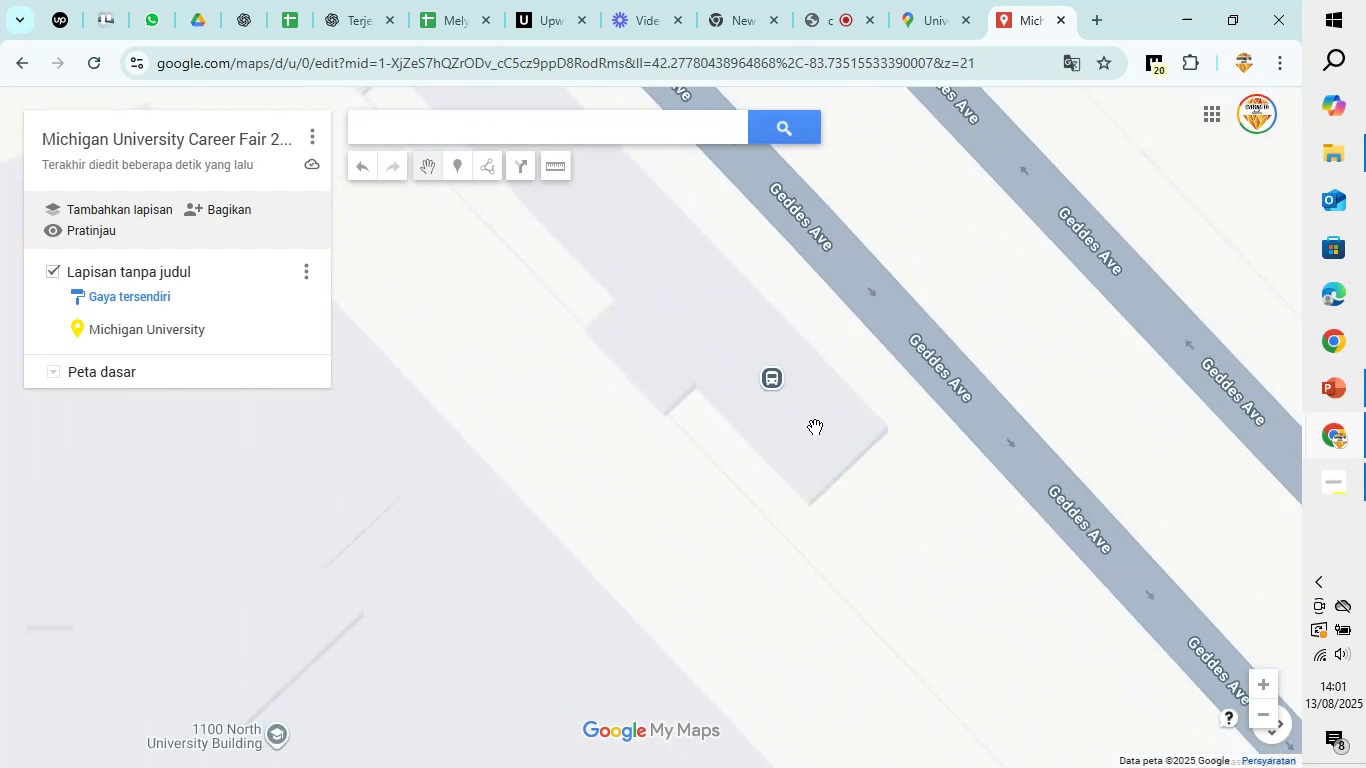 
scroll: coordinate [831, 423], scroll_direction: down, amount: 4.0
 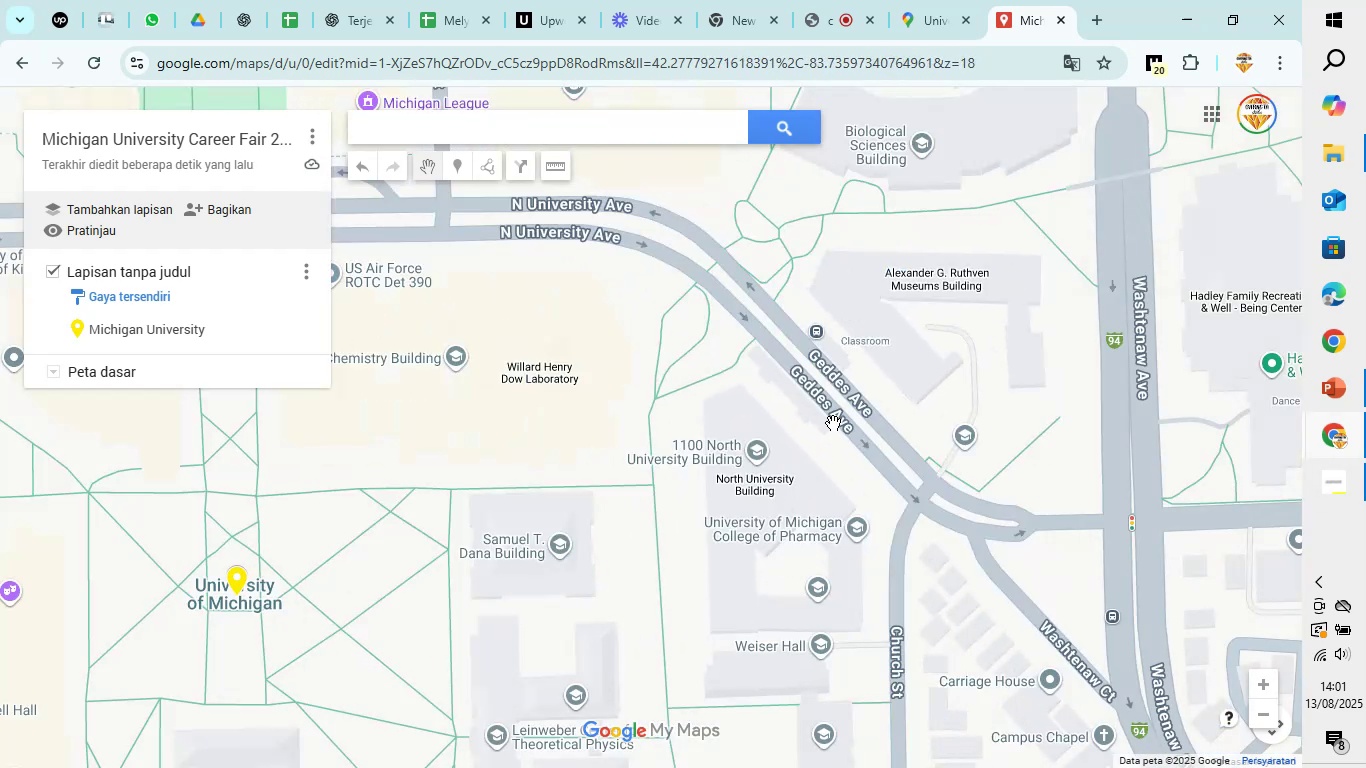 
scroll: coordinate [831, 423], scroll_direction: up, amount: 2.0
 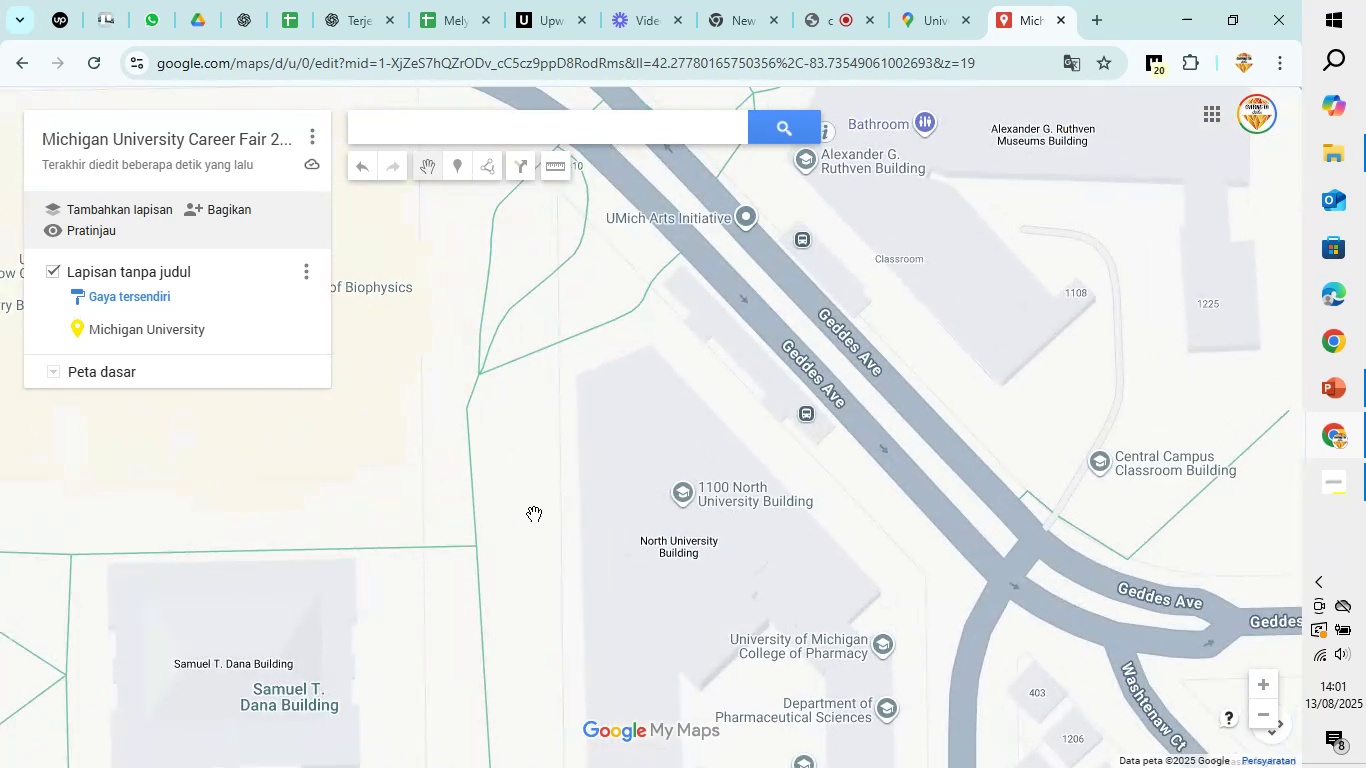 
left_click_drag(start_coordinate=[533, 516], to_coordinate=[1169, 134])
 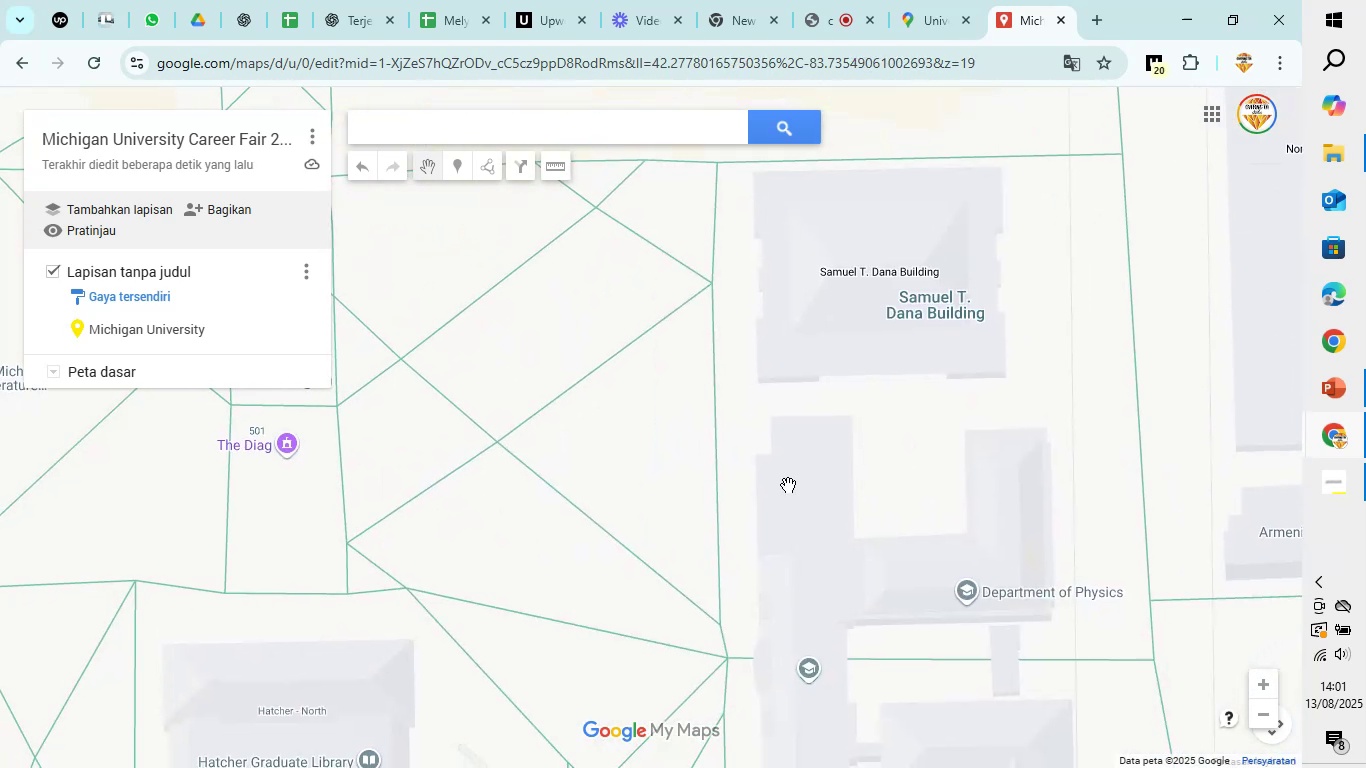 
scroll: coordinate [670, 525], scroll_direction: down, amount: 2.0
 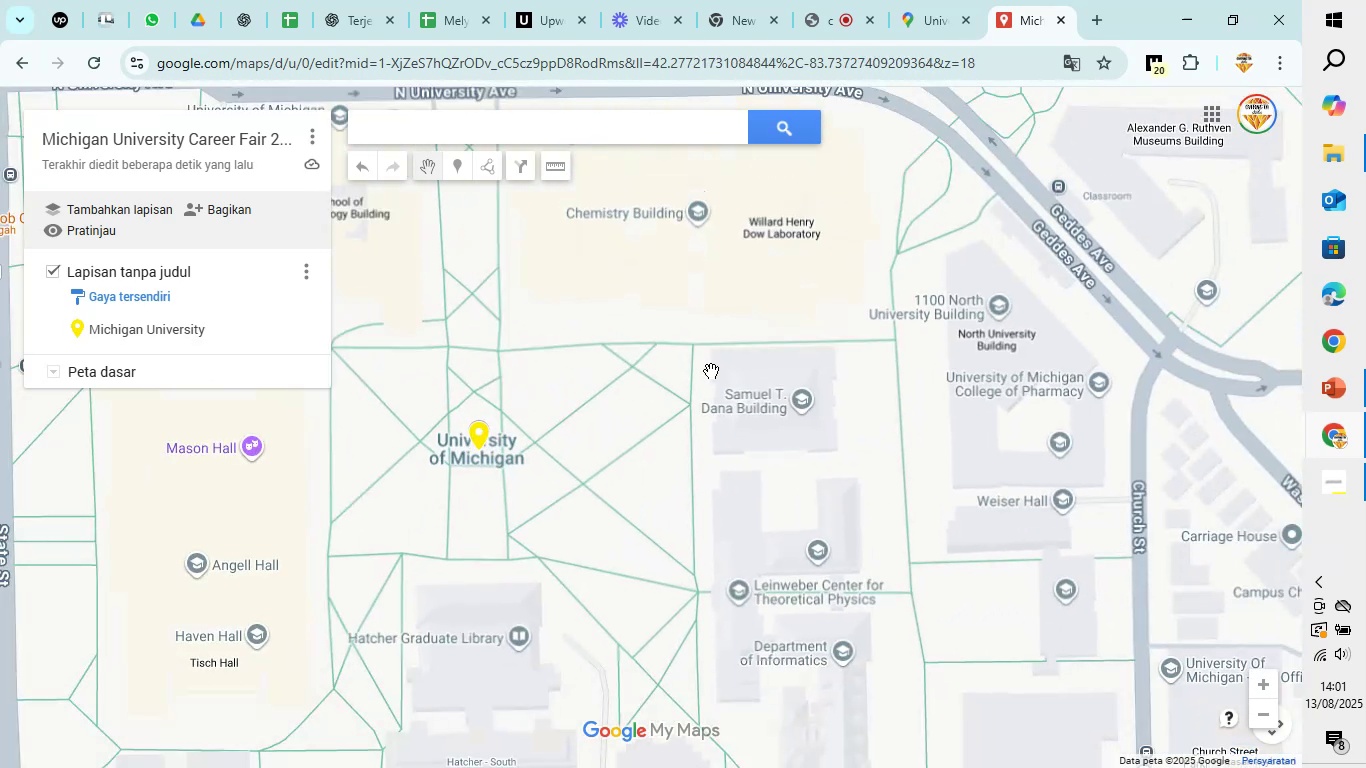 
left_click_drag(start_coordinate=[699, 314], to_coordinate=[928, 727])
 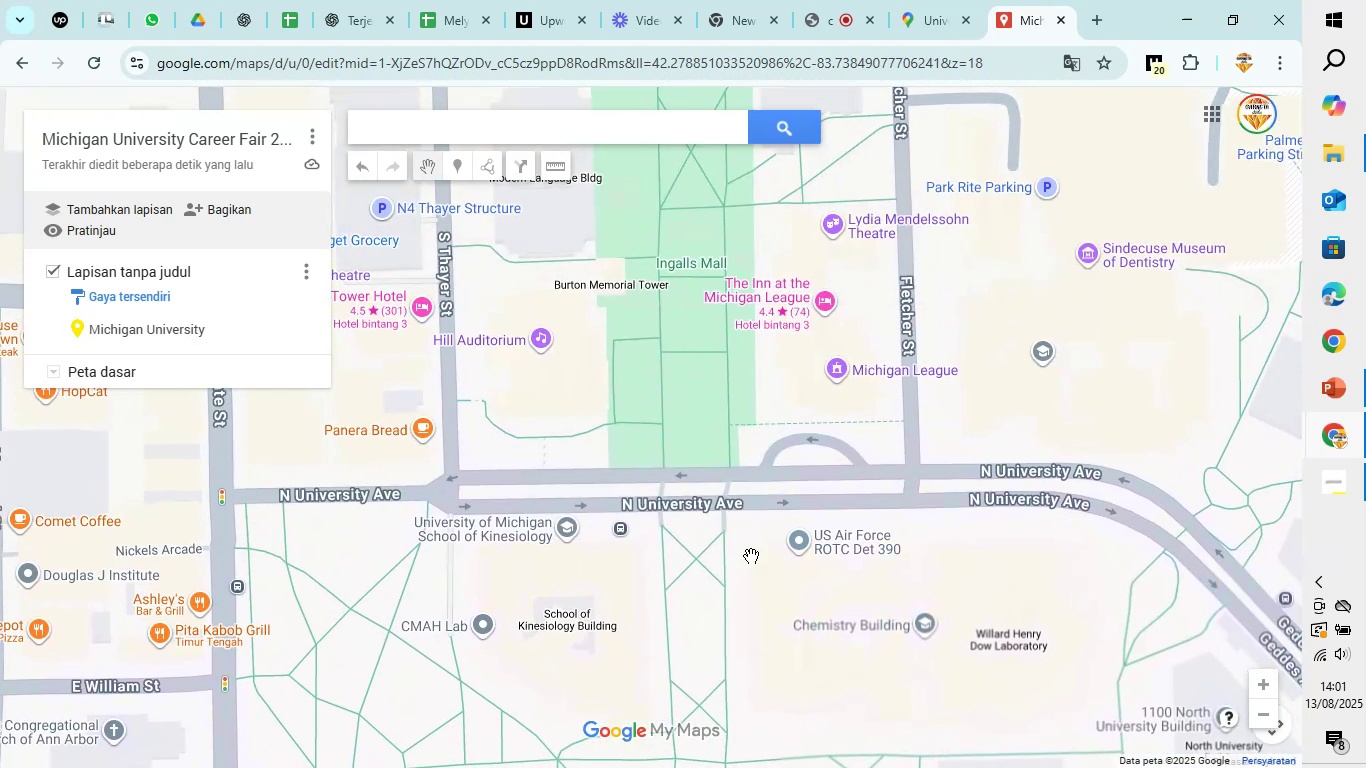 
left_click_drag(start_coordinate=[704, 622], to_coordinate=[738, 278])
 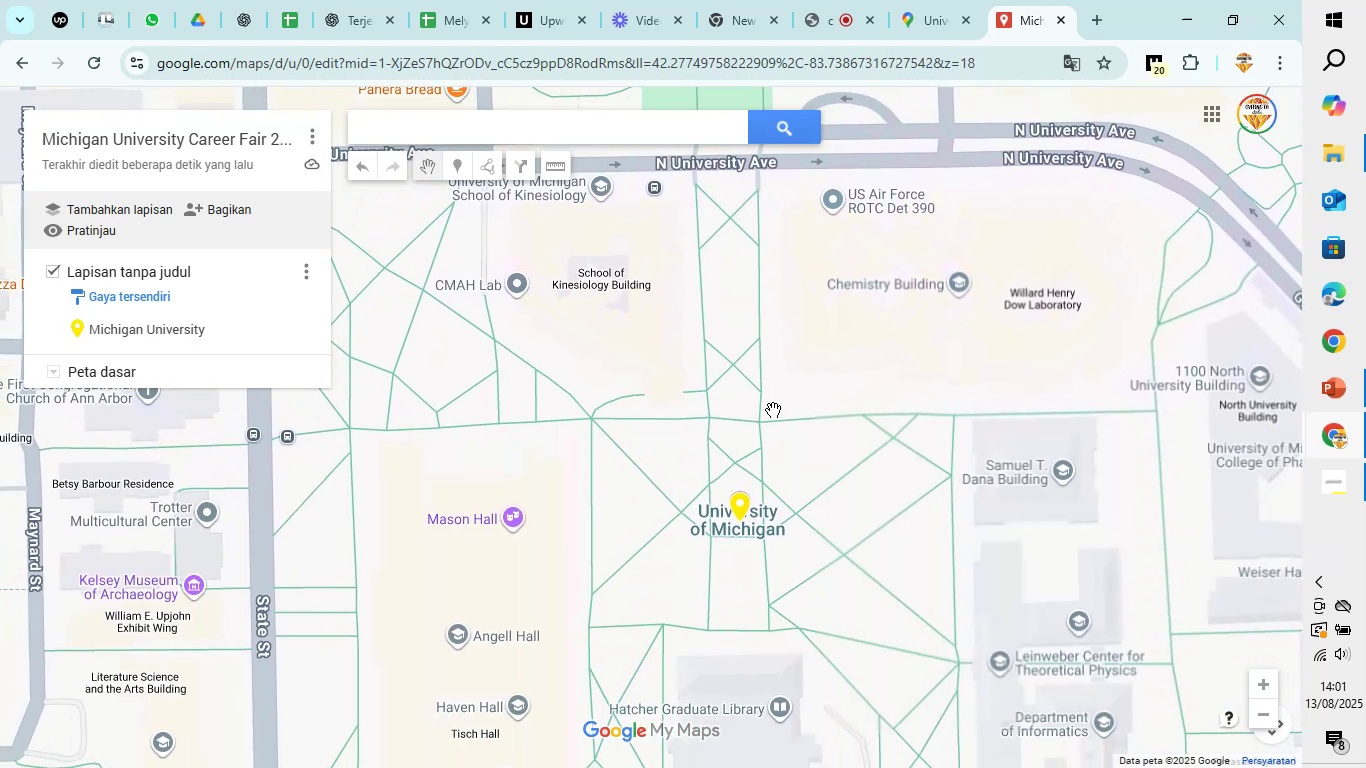 
left_click_drag(start_coordinate=[704, 395], to_coordinate=[769, 371])
 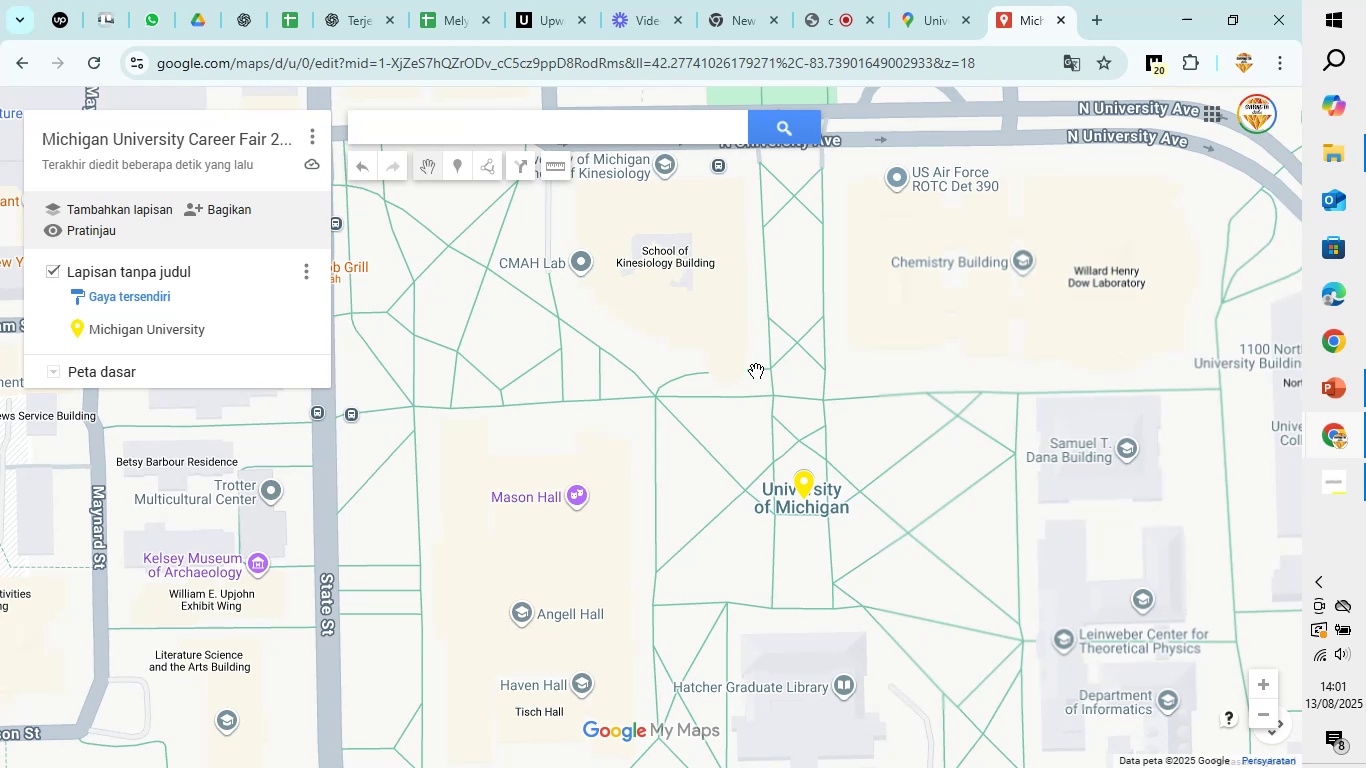 
scroll: coordinate [760, 386], scroll_direction: up, amount: 29.0
 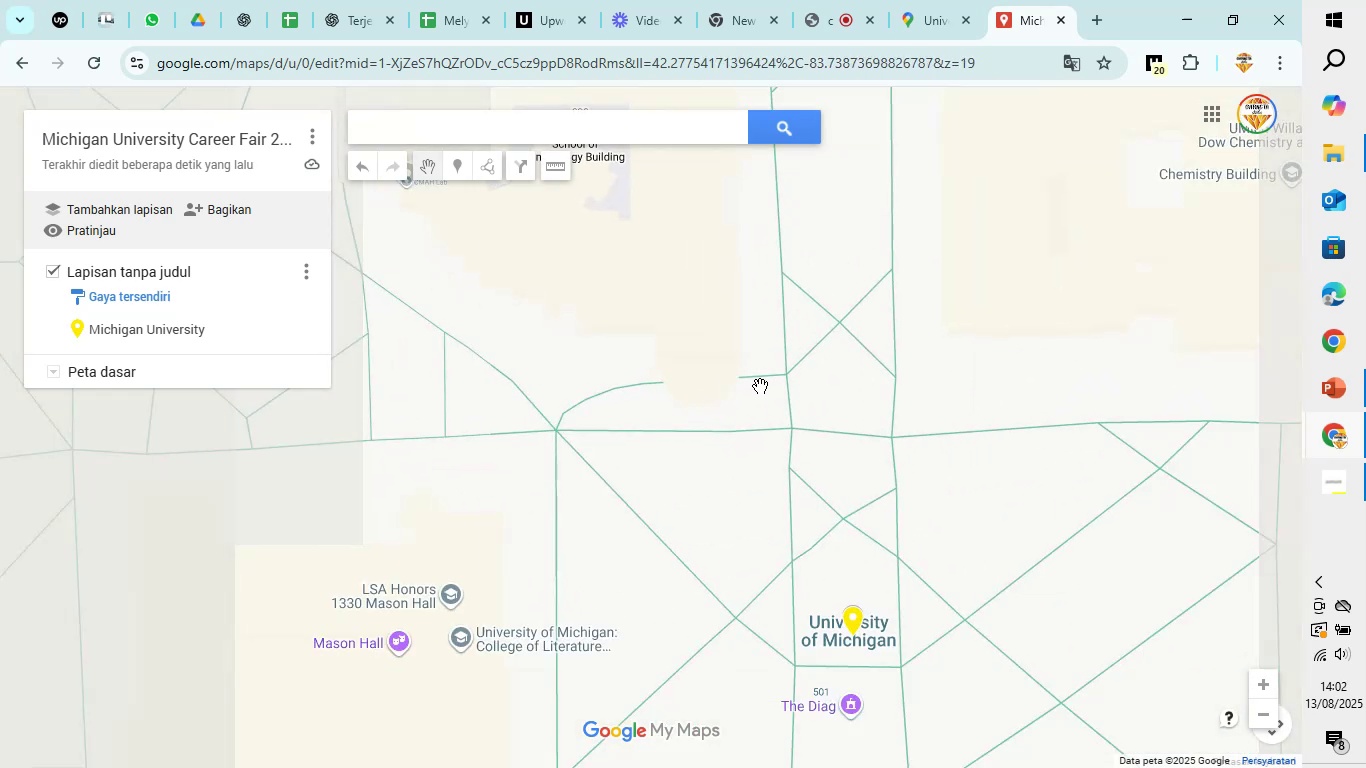 
scroll: coordinate [760, 386], scroll_direction: down, amount: 1.0
 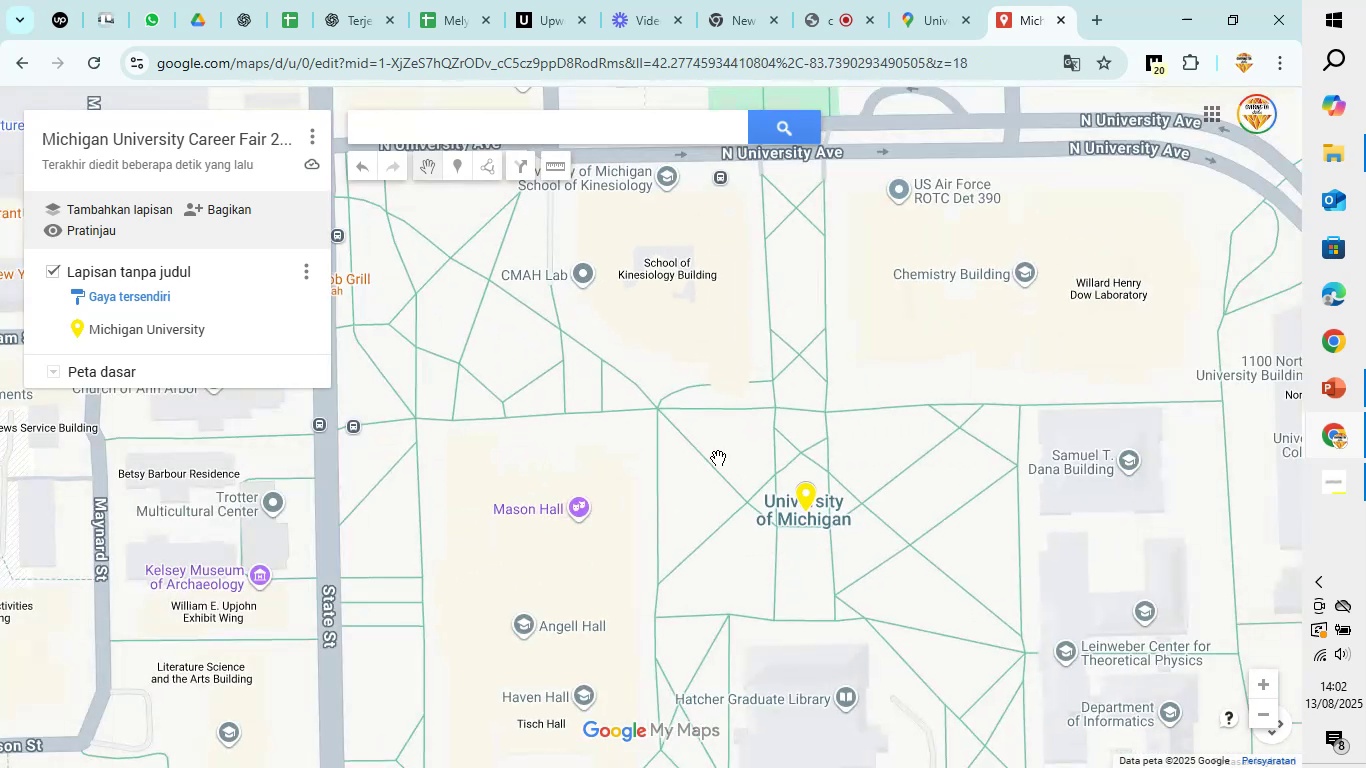 
left_click_drag(start_coordinate=[704, 484], to_coordinate=[772, 265])
 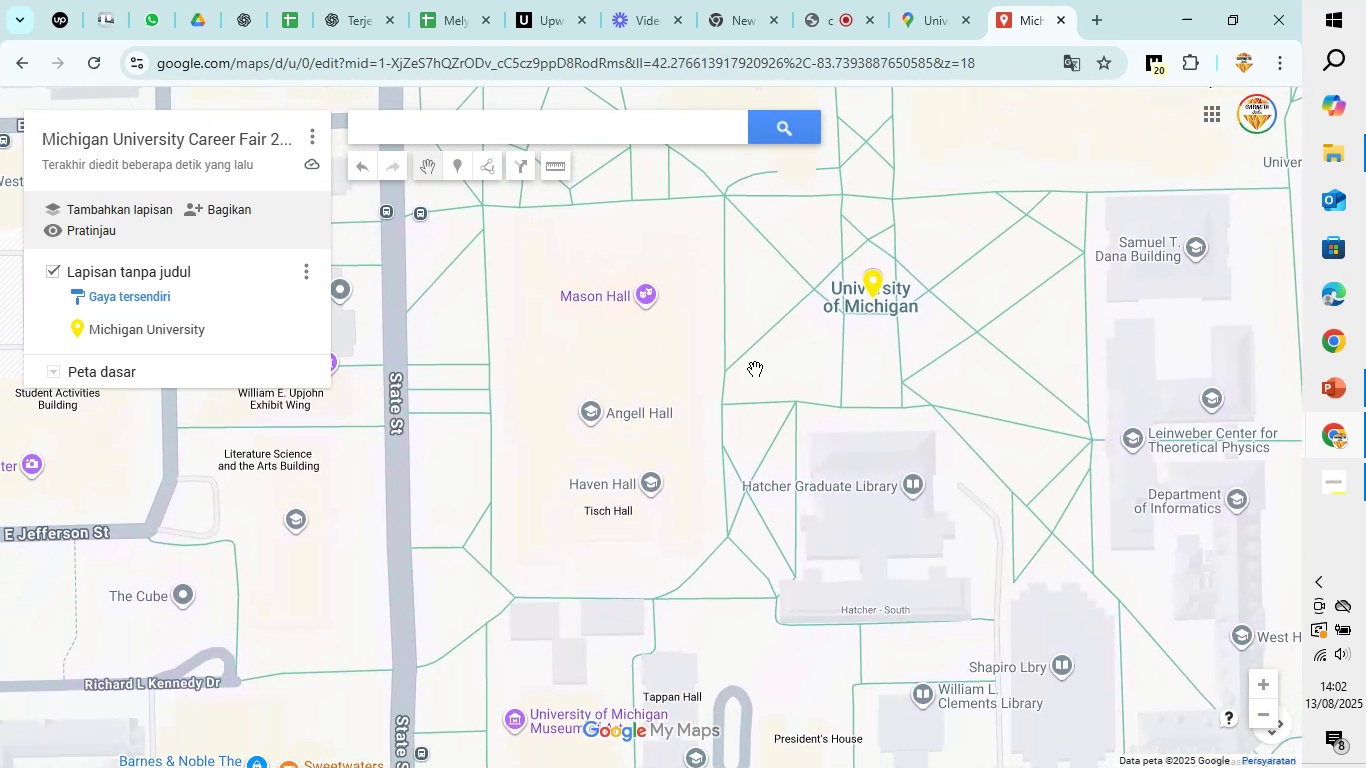 
left_click_drag(start_coordinate=[744, 400], to_coordinate=[743, 304])
 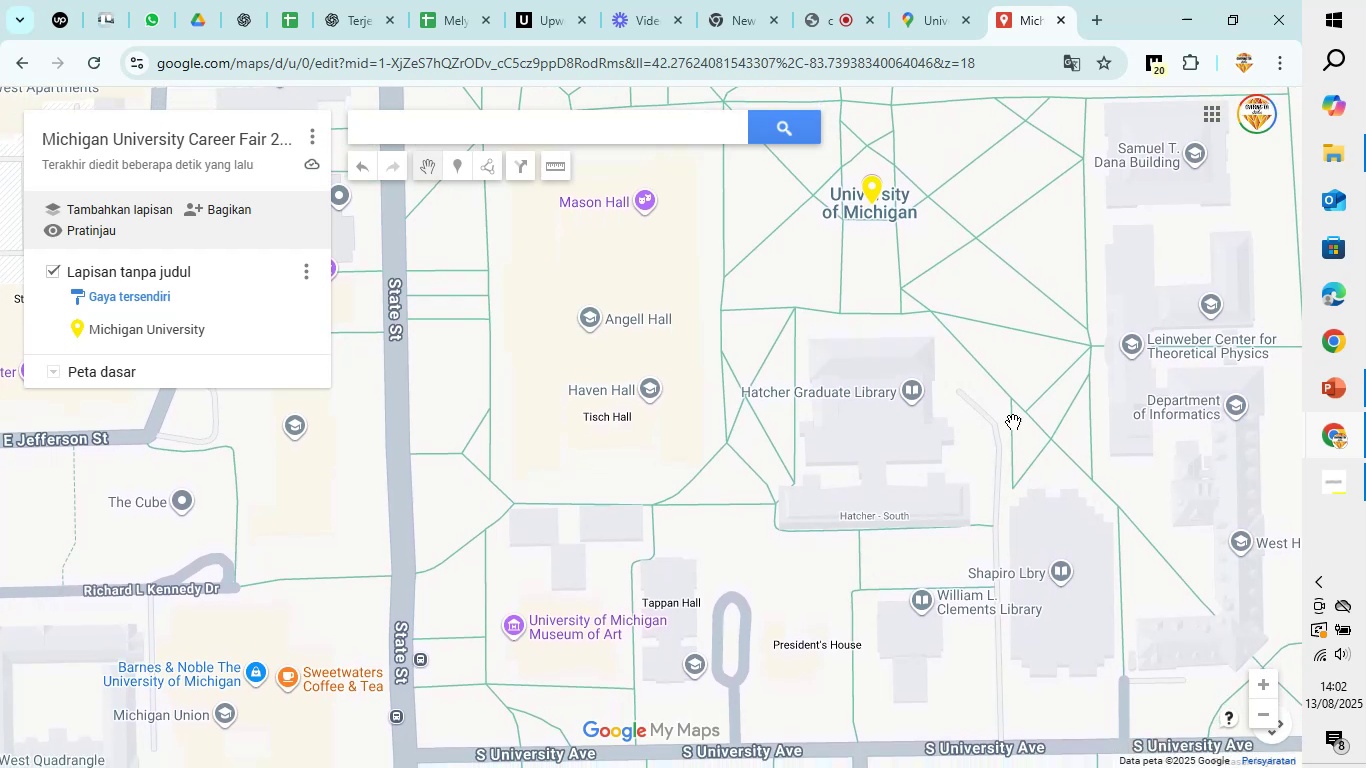 
left_click_drag(start_coordinate=[1015, 325], to_coordinate=[851, 356])
 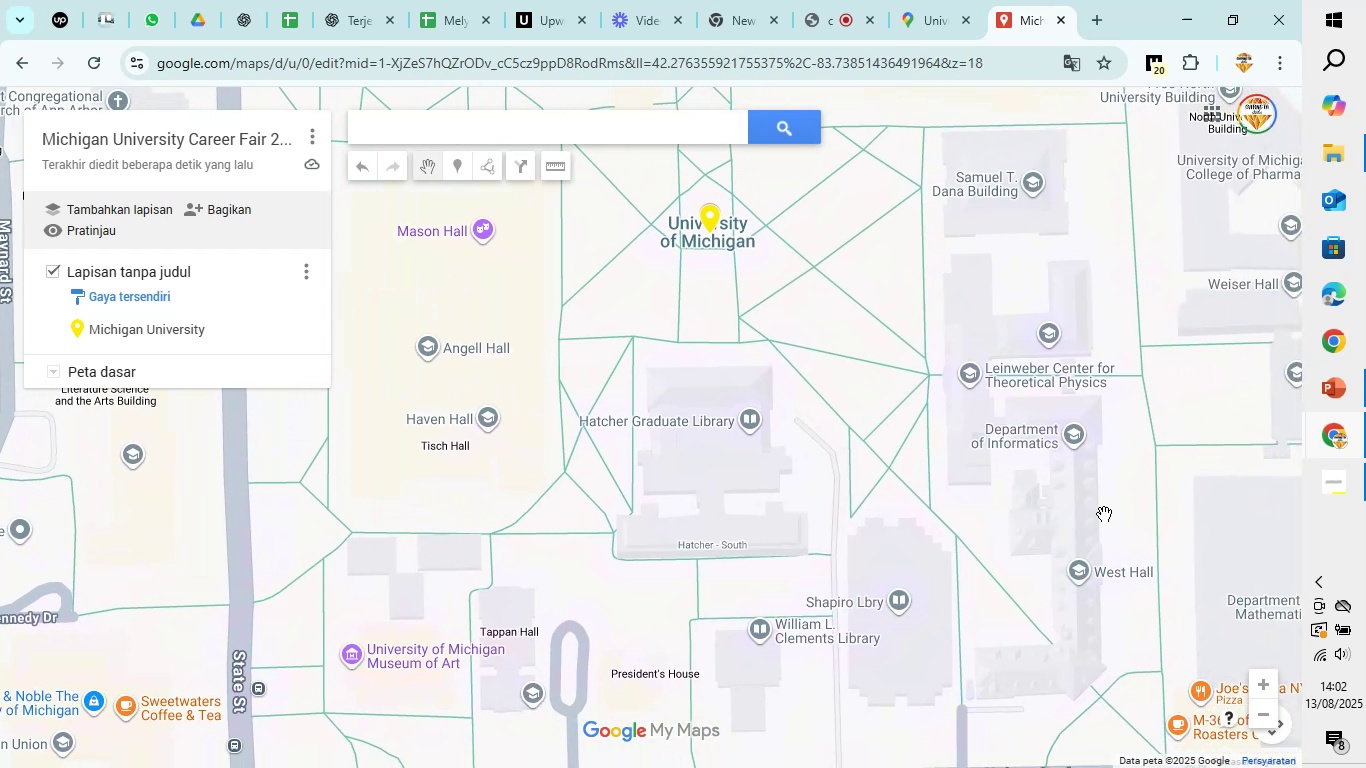 
left_click_drag(start_coordinate=[1142, 496], to_coordinate=[1186, 565])
 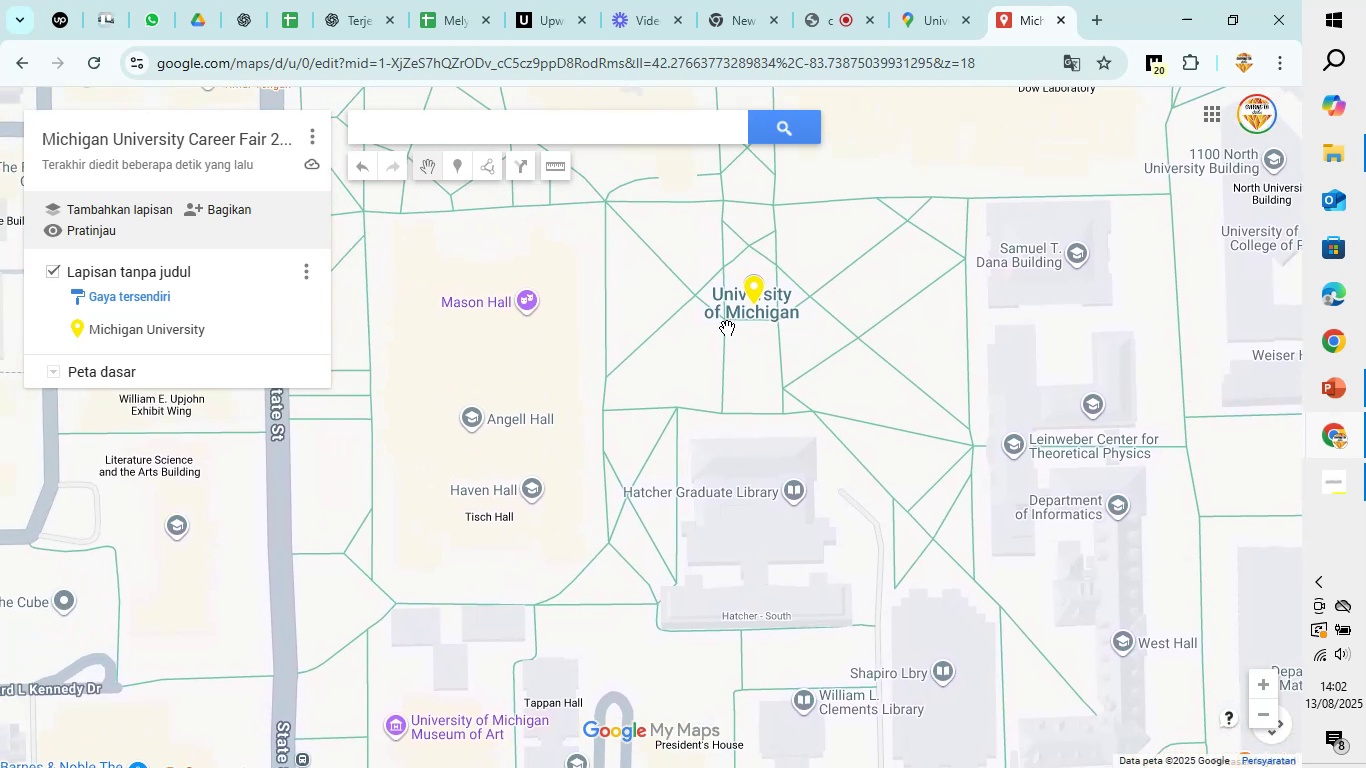 
left_click_drag(start_coordinate=[719, 335], to_coordinate=[904, 194])
 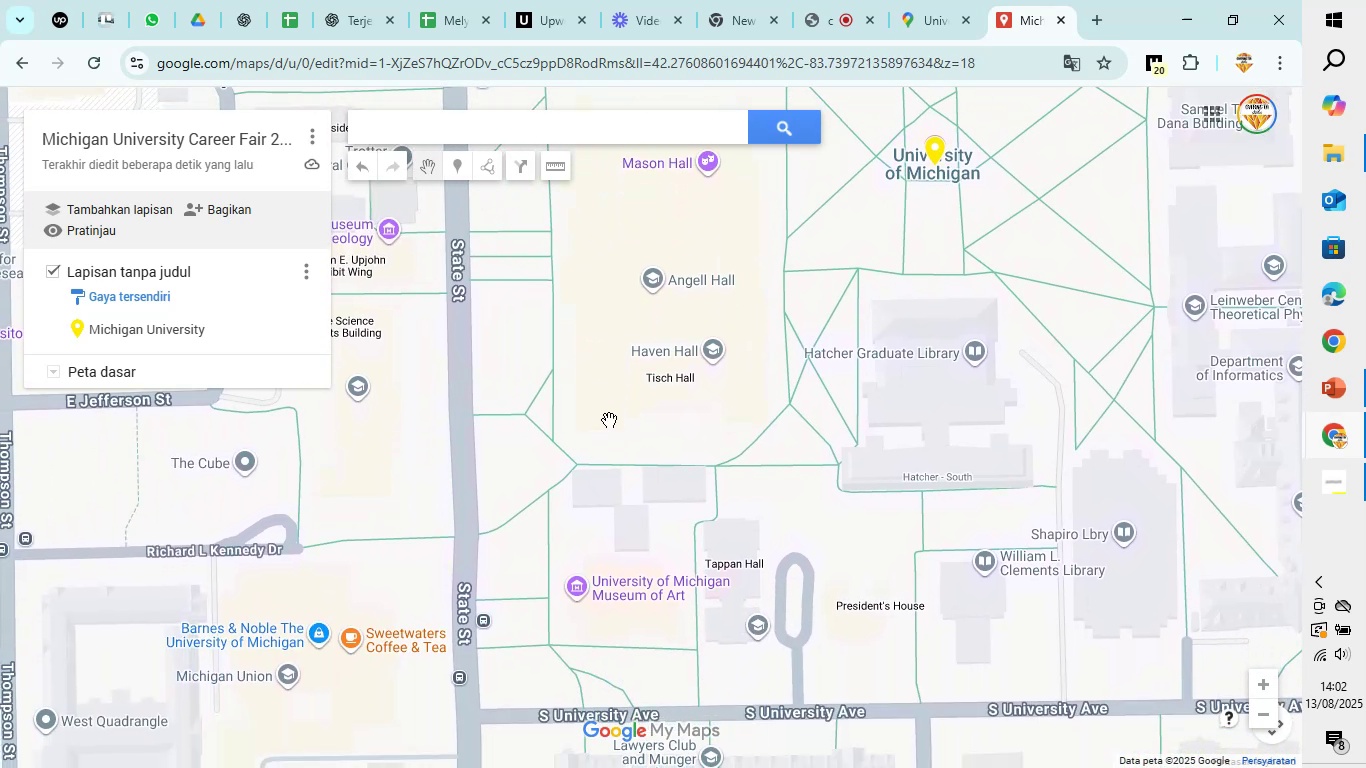 
scroll: coordinate [589, 457], scroll_direction: up, amount: 13.0
 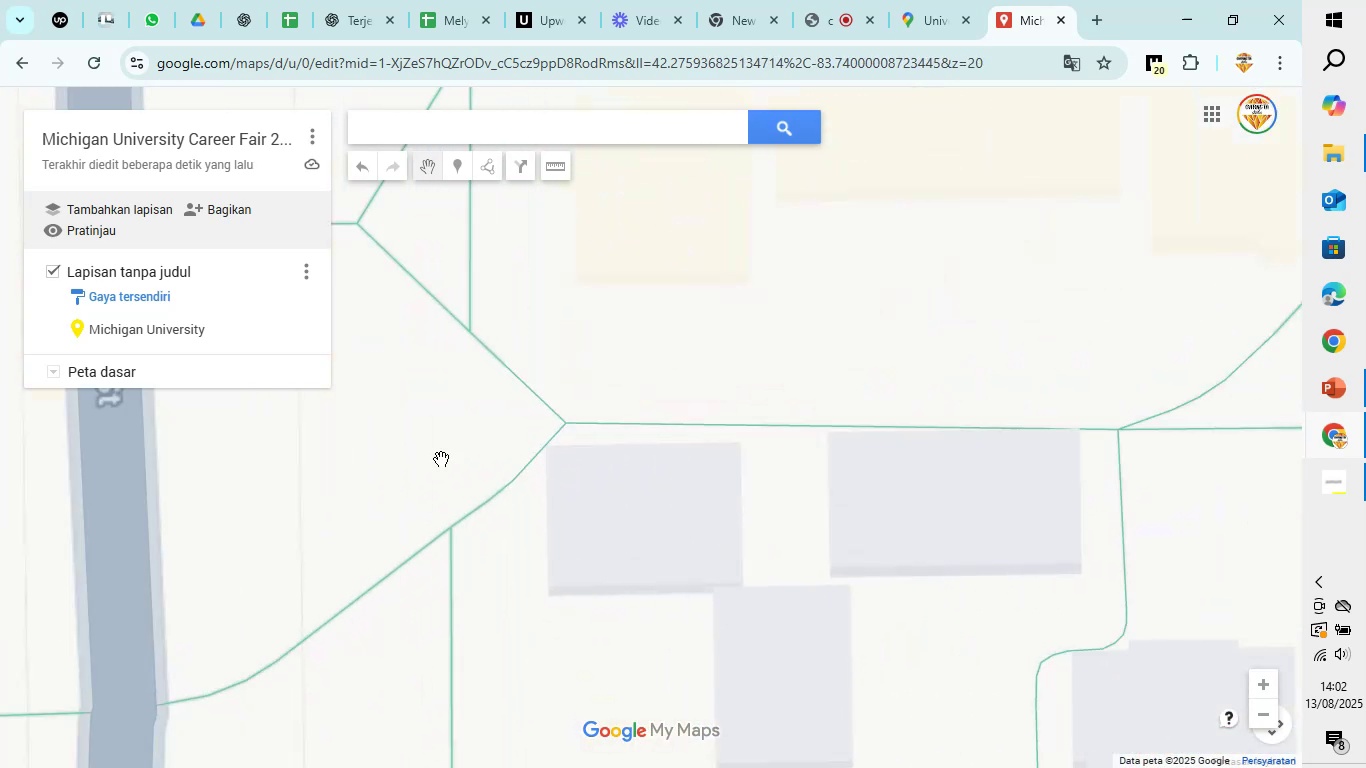 
left_click_drag(start_coordinate=[440, 462], to_coordinate=[813, 255])
 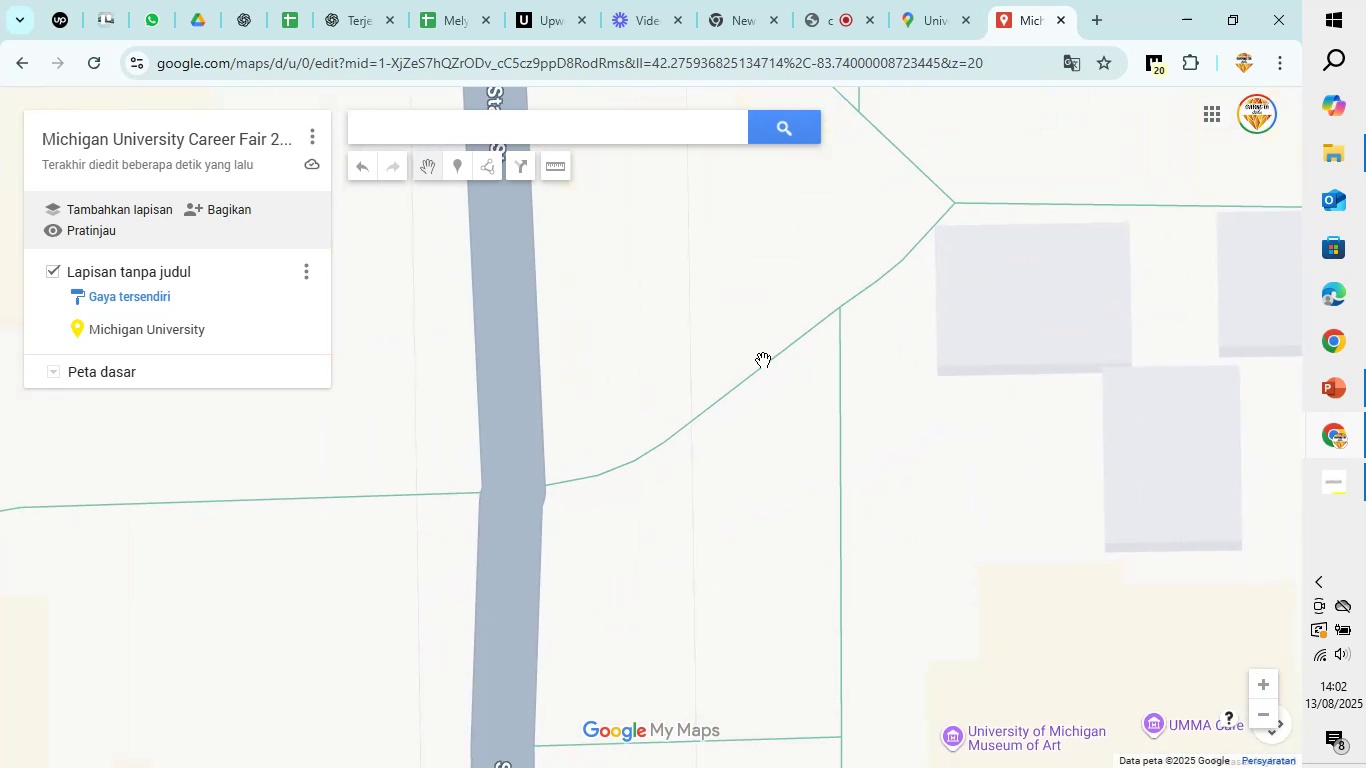 
scroll: coordinate [747, 306], scroll_direction: down, amount: 9.0
 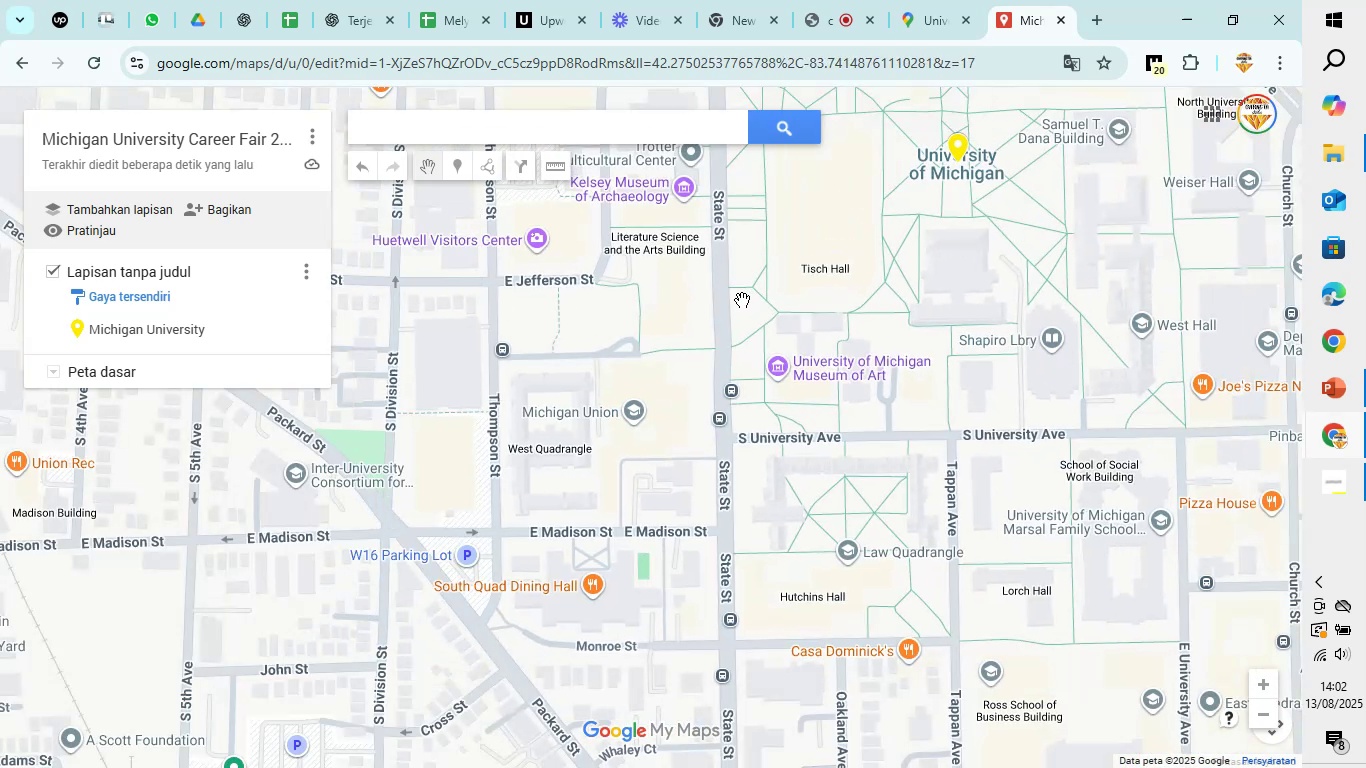 
left_click_drag(start_coordinate=[733, 297], to_coordinate=[645, 587])
 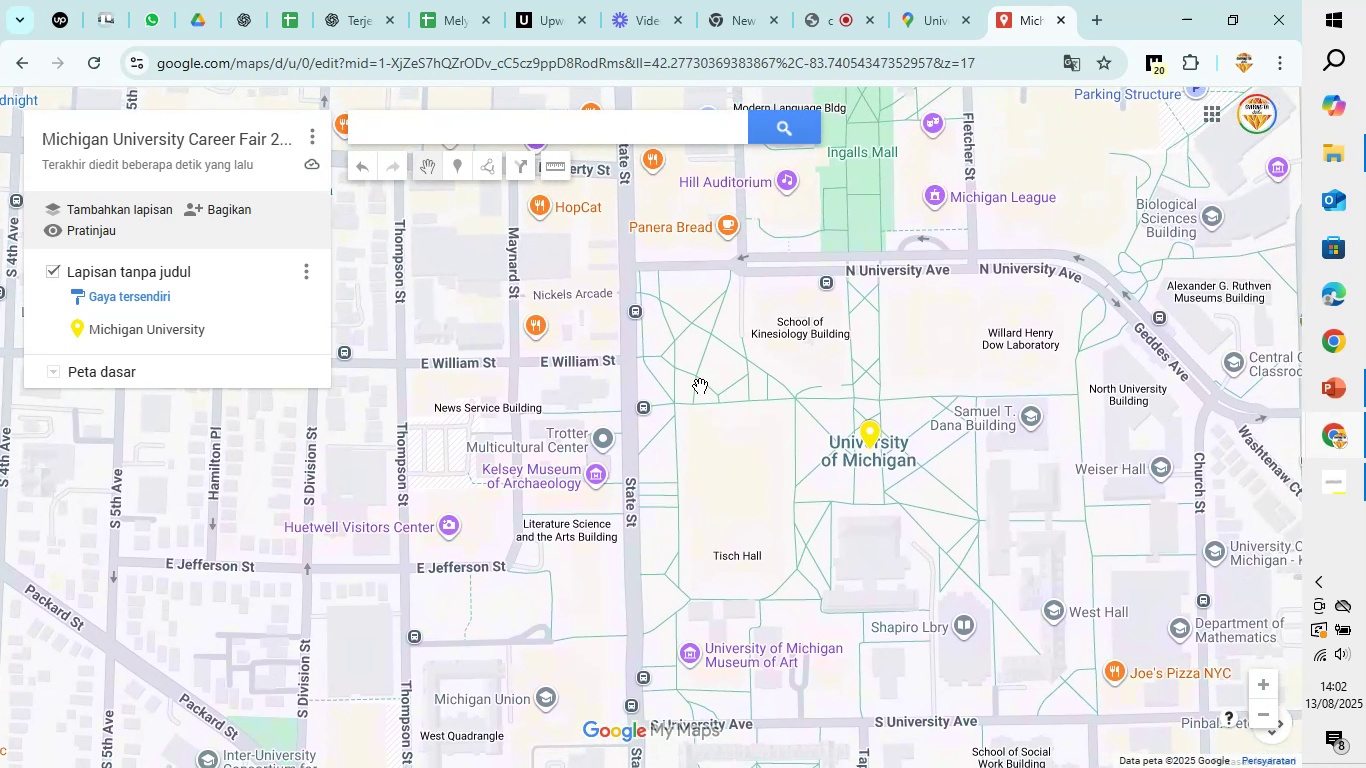 
left_click_drag(start_coordinate=[703, 372], to_coordinate=[701, 468])
 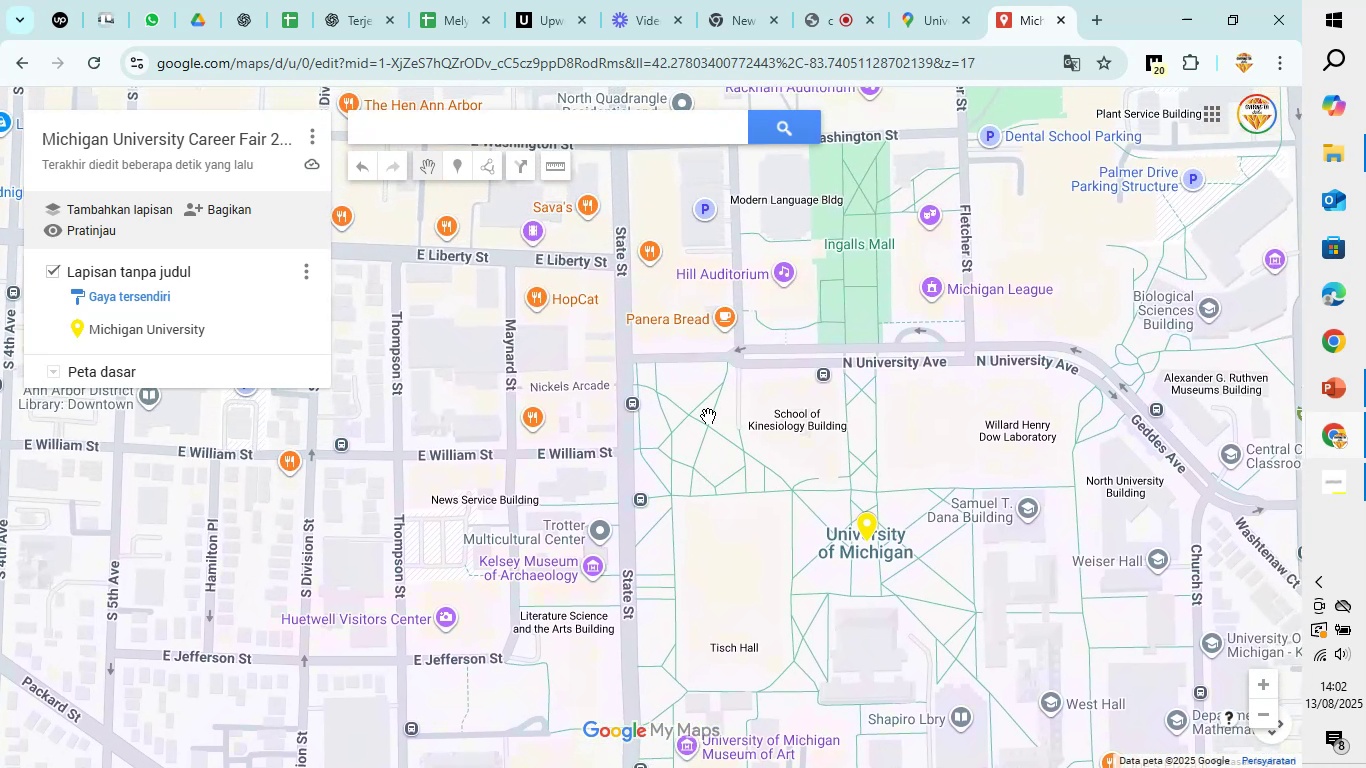 
scroll: coordinate [696, 405], scroll_direction: none, amount: 0.0
 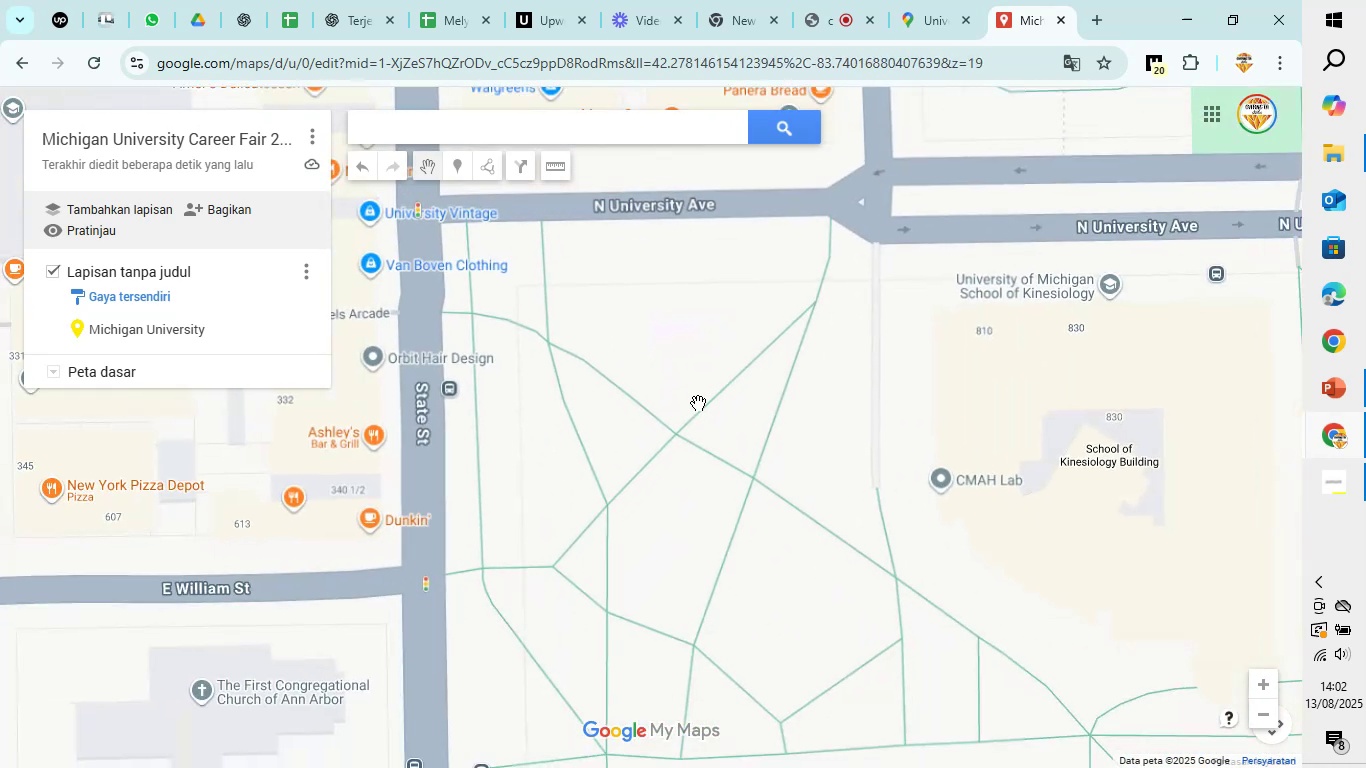 
scroll: coordinate [803, 379], scroll_direction: down, amount: 1.0
 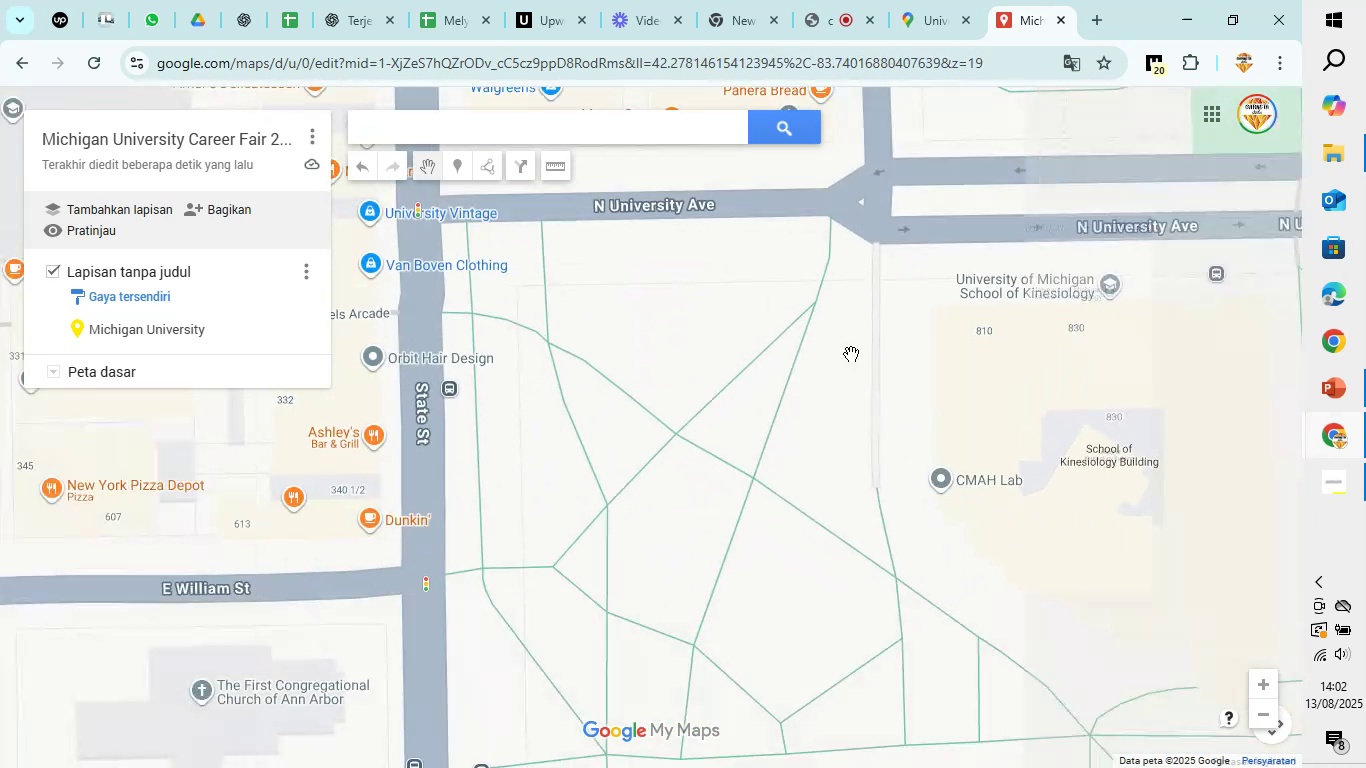 
left_click_drag(start_coordinate=[850, 348], to_coordinate=[615, 444])
 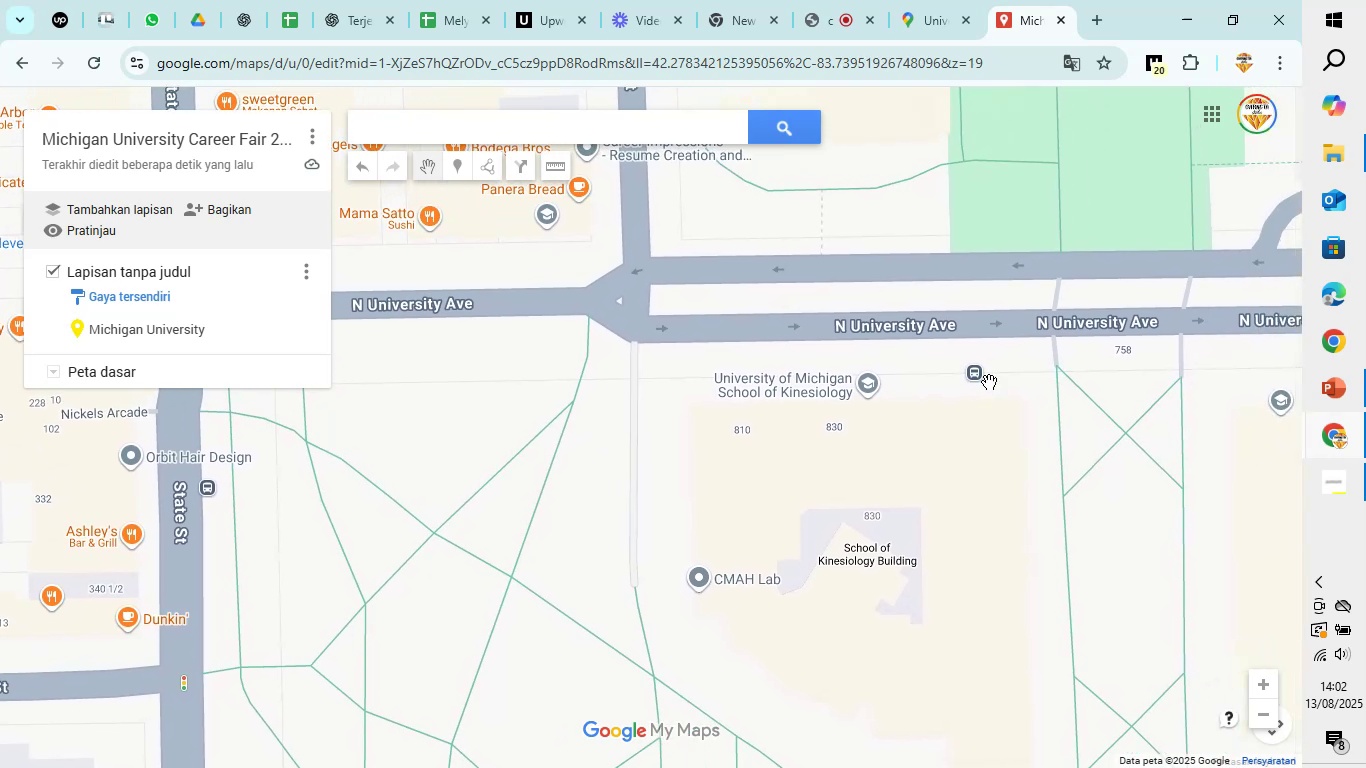 
scroll: coordinate [1042, 333], scroll_direction: up, amount: 13.0
 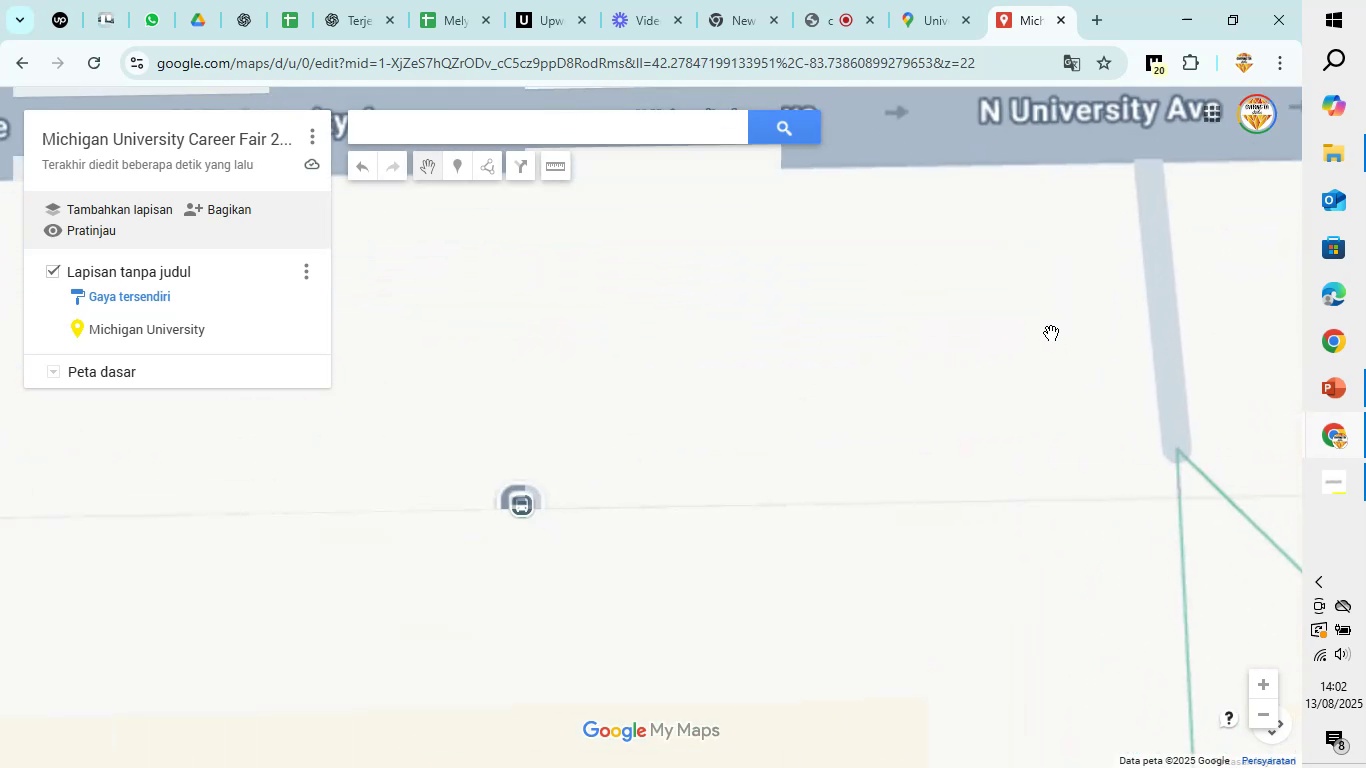 
left_click_drag(start_coordinate=[1063, 333], to_coordinate=[803, 369])
 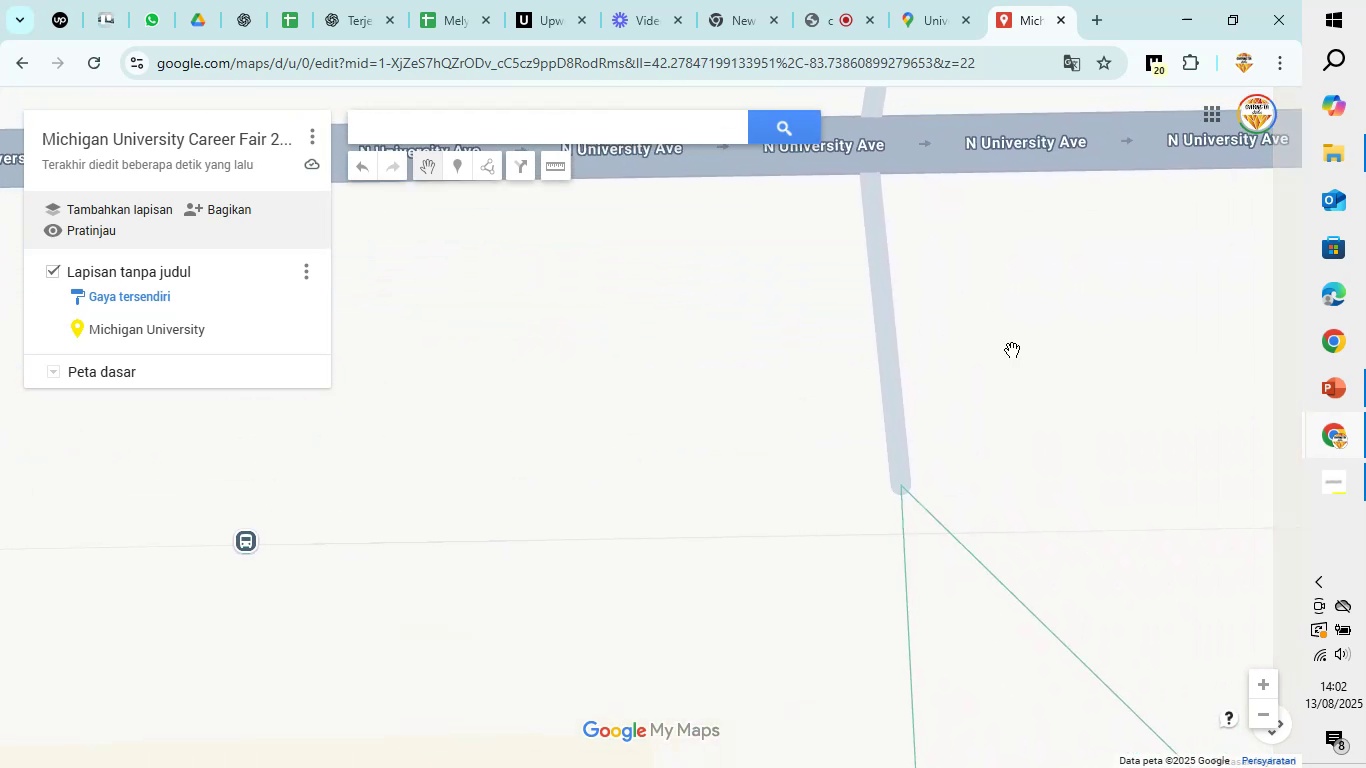 
scroll: coordinate [1074, 334], scroll_direction: down, amount: 15.0
 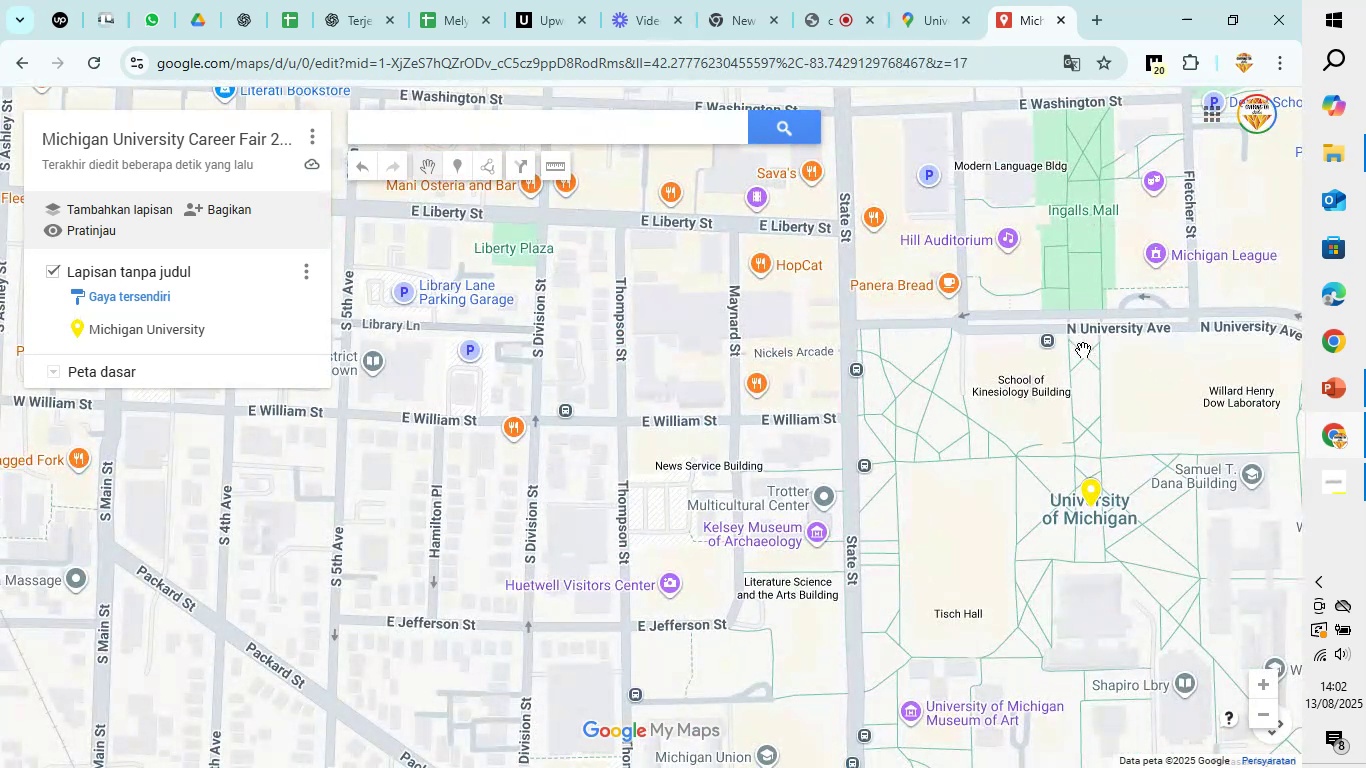 
left_click_drag(start_coordinate=[1132, 394], to_coordinate=[1025, 288])
 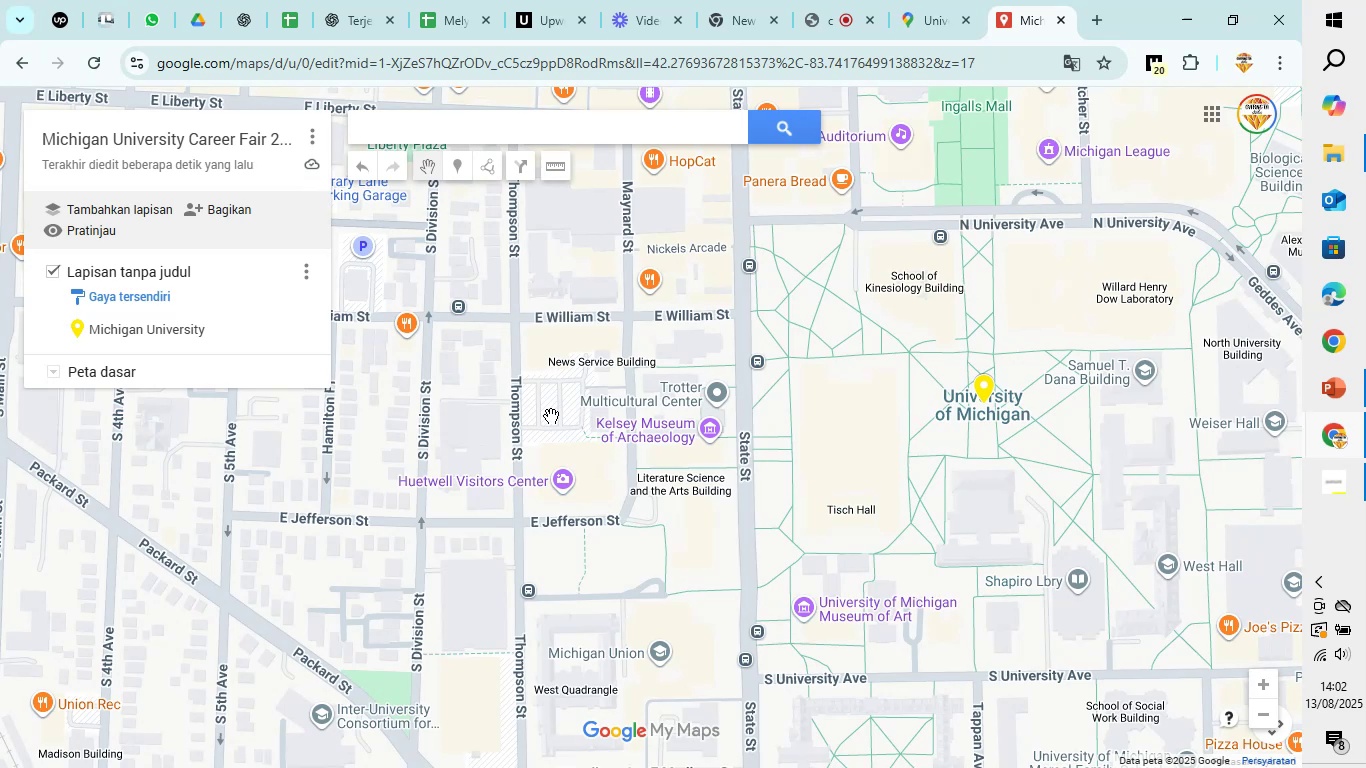 
left_click_drag(start_coordinate=[550, 416], to_coordinate=[678, 387])
 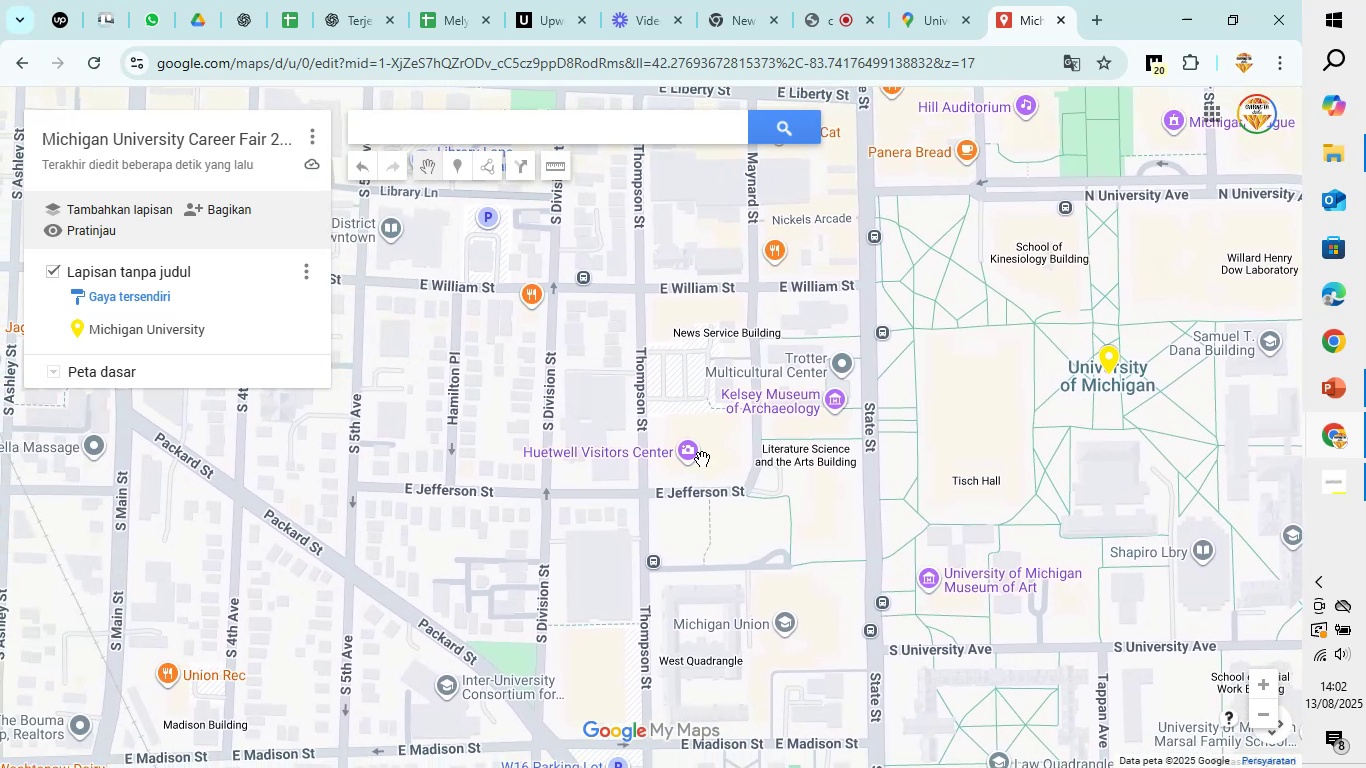 
scroll: coordinate [701, 449], scroll_direction: up, amount: 9.0
 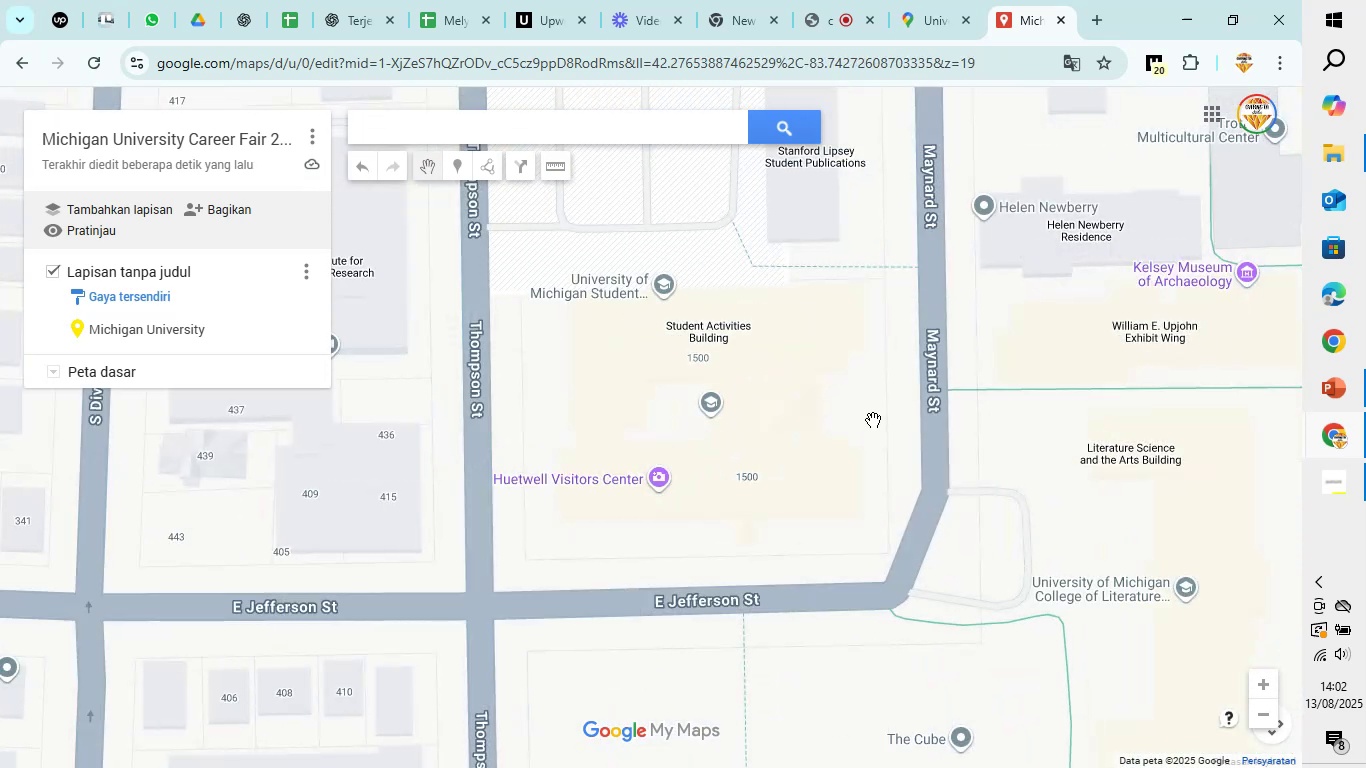 
left_click_drag(start_coordinate=[876, 405], to_coordinate=[909, 583])
 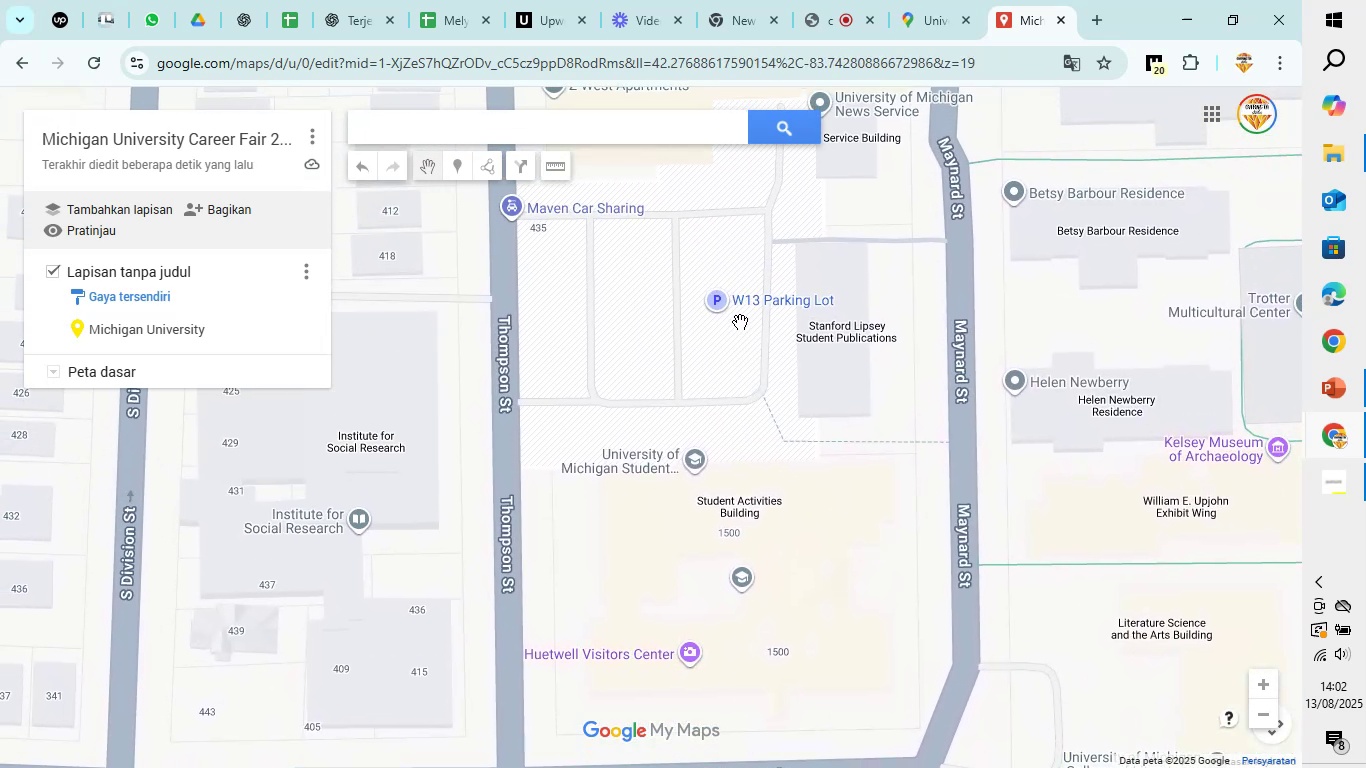 
left_click_drag(start_coordinate=[740, 321], to_coordinate=[734, 433])
 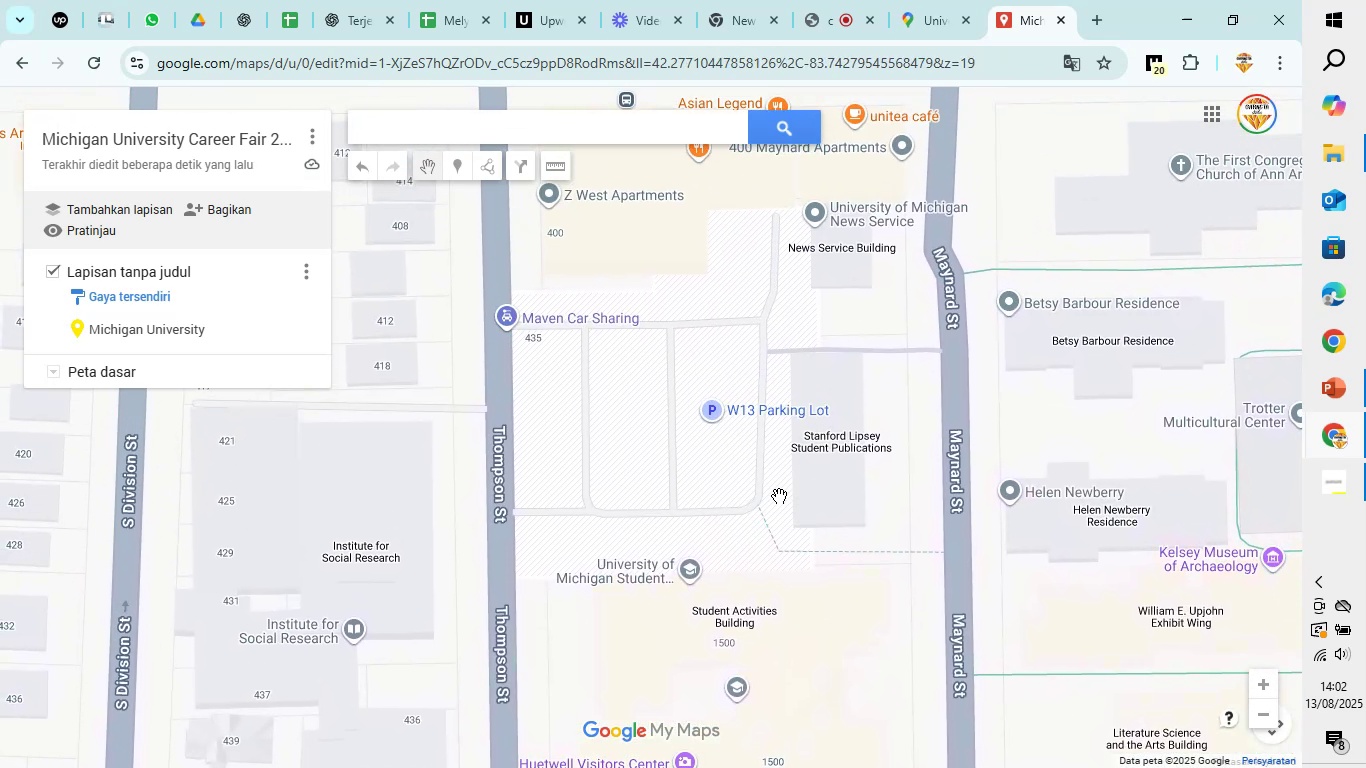 
scroll: coordinate [780, 495], scroll_direction: down, amount: 2.0
 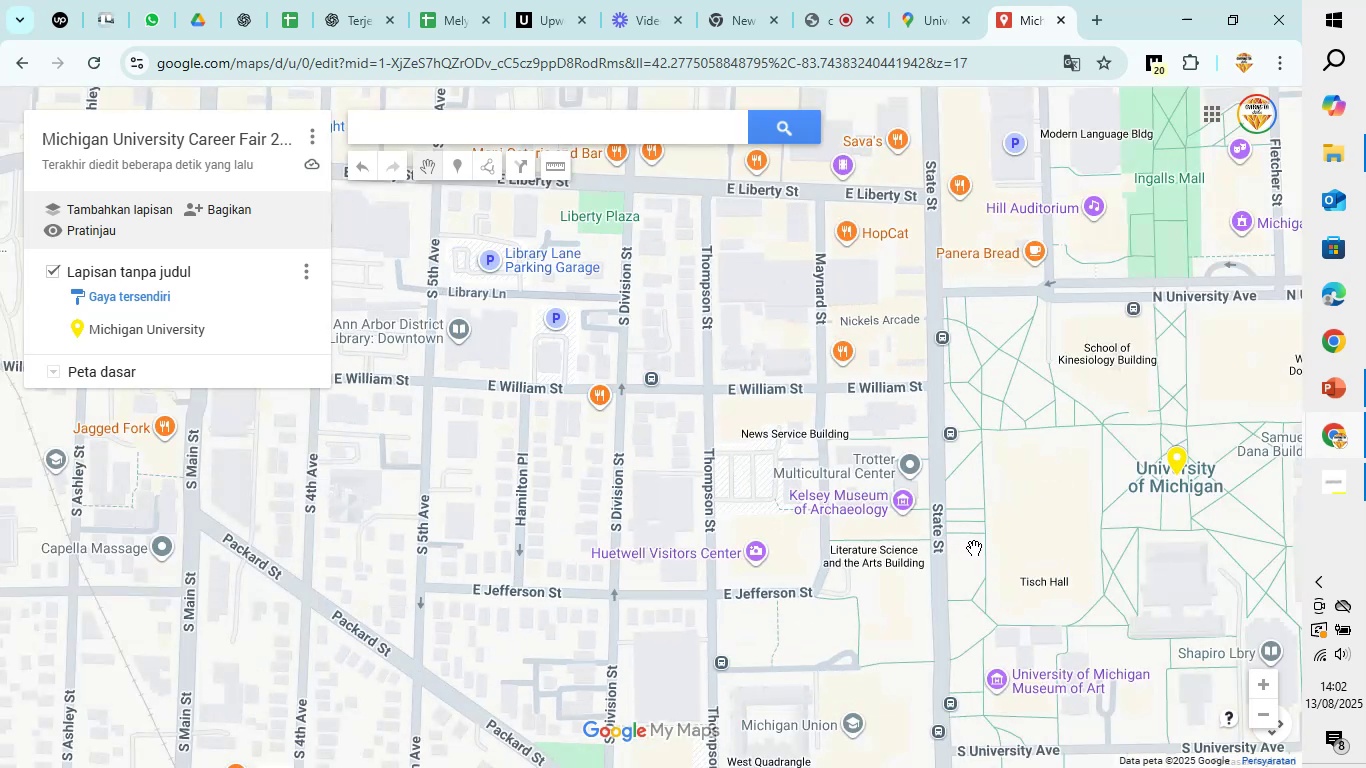 
left_click_drag(start_coordinate=[967, 586], to_coordinate=[834, 454])
 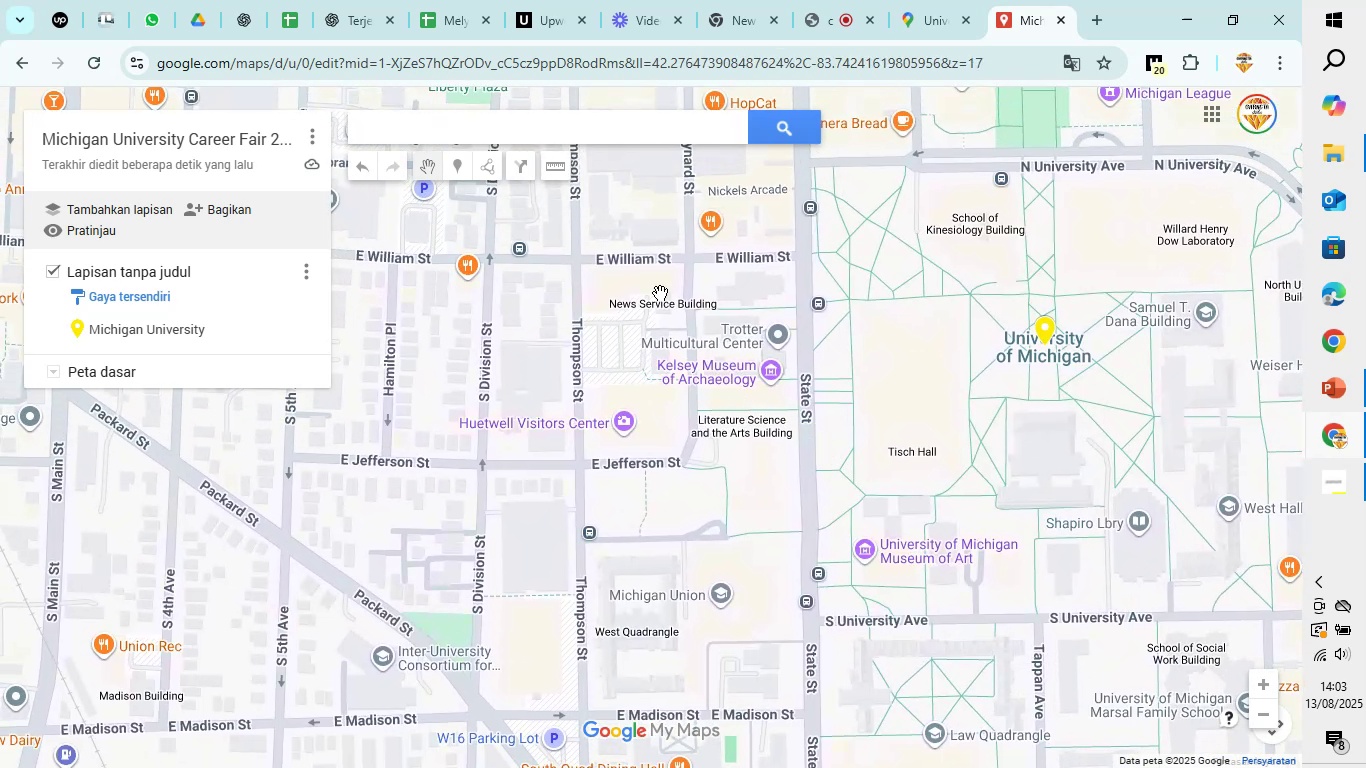 
left_click_drag(start_coordinate=[1145, 459], to_coordinate=[885, 439])
 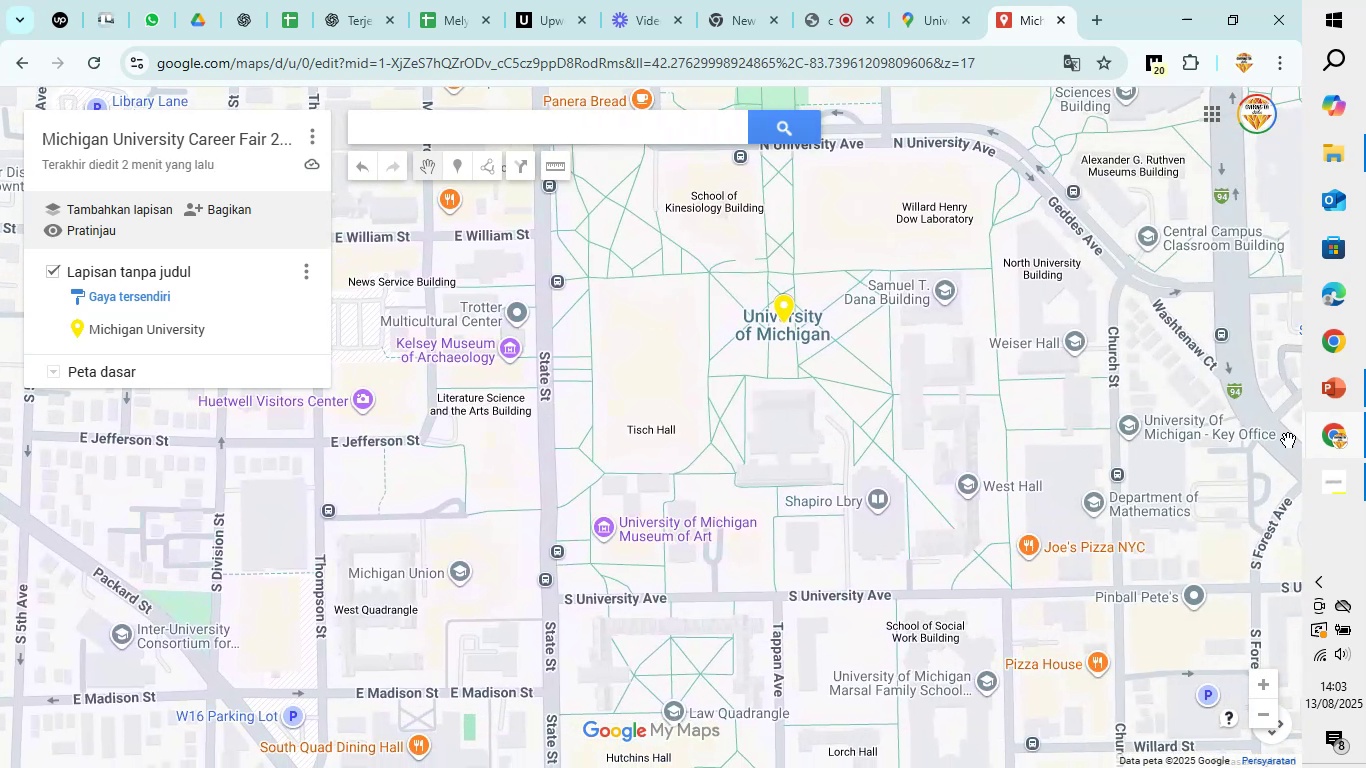 
scroll: coordinate [1296, 439], scroll_direction: down, amount: 2.0
 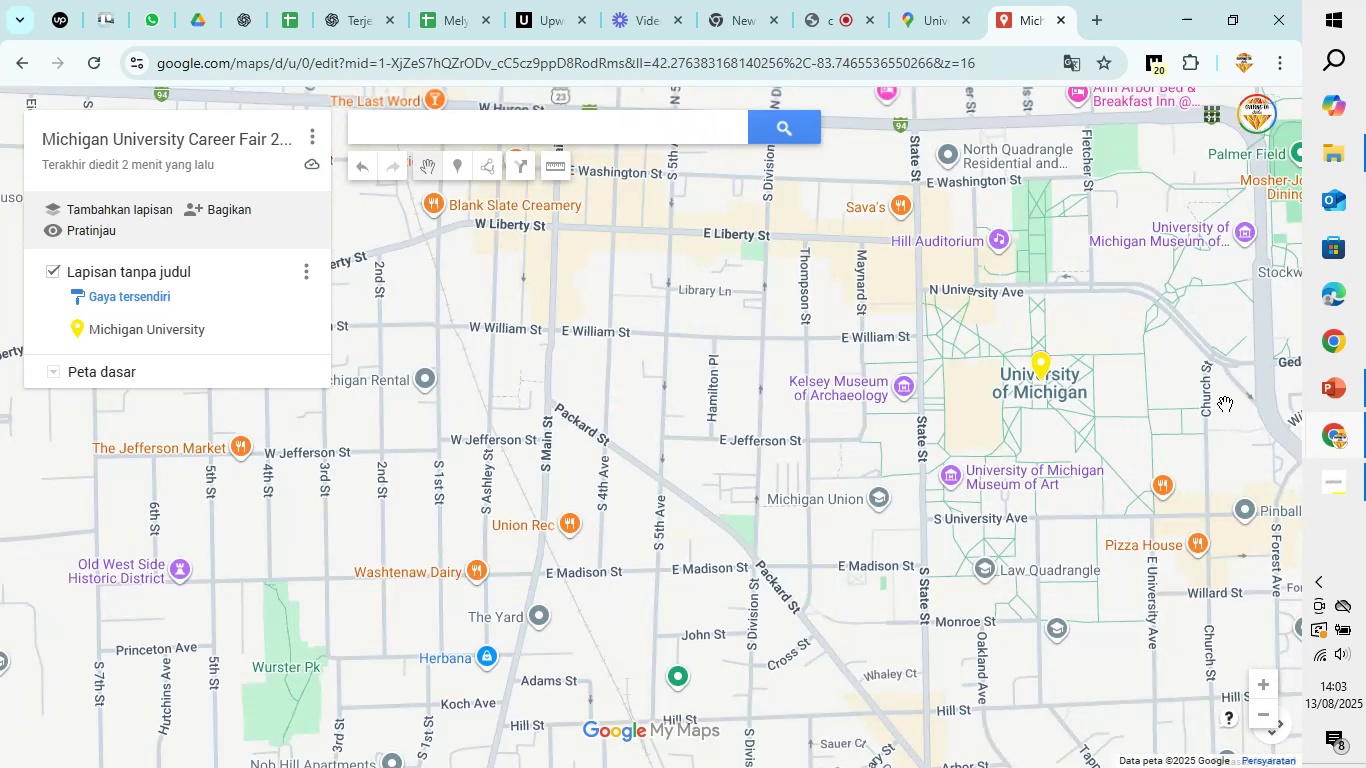 
left_click_drag(start_coordinate=[1224, 400], to_coordinate=[1078, 357])
 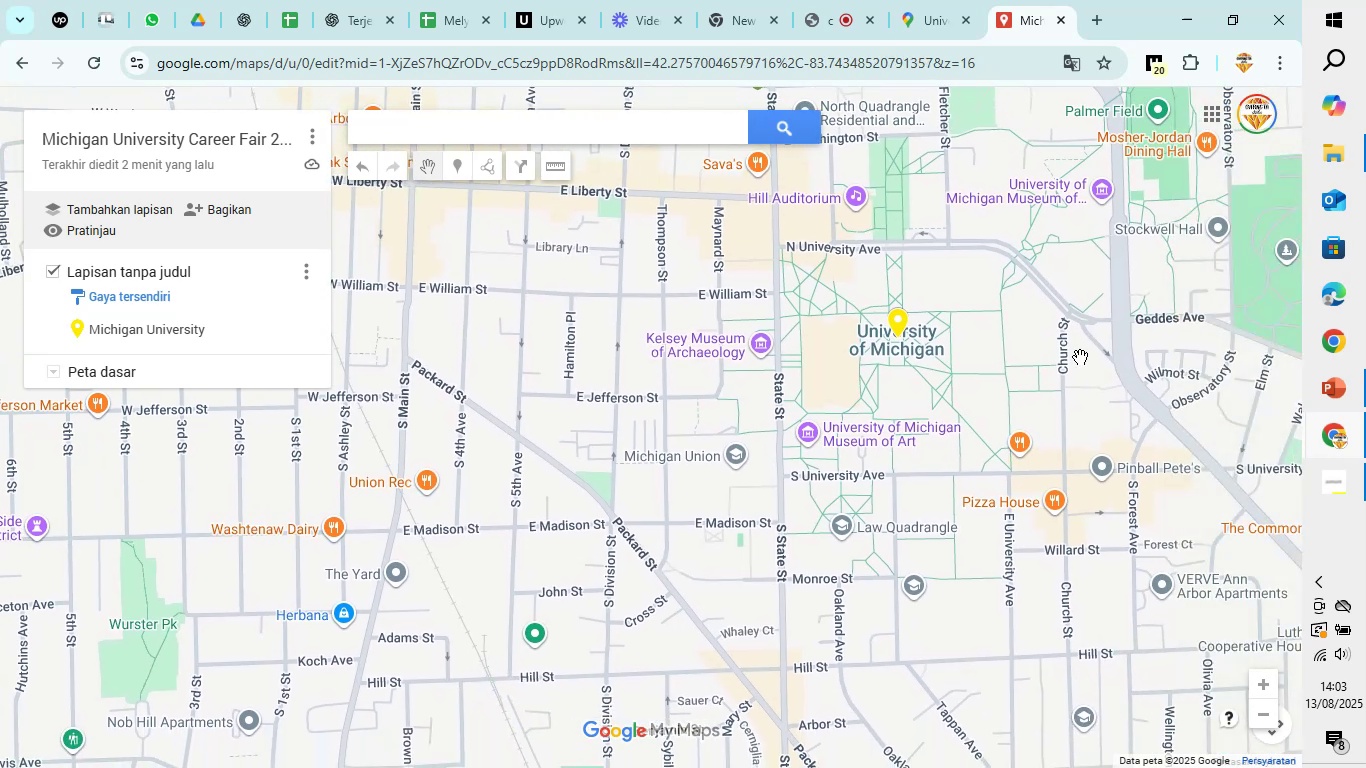 
scroll: coordinate [1080, 357], scroll_direction: up, amount: 2.0
 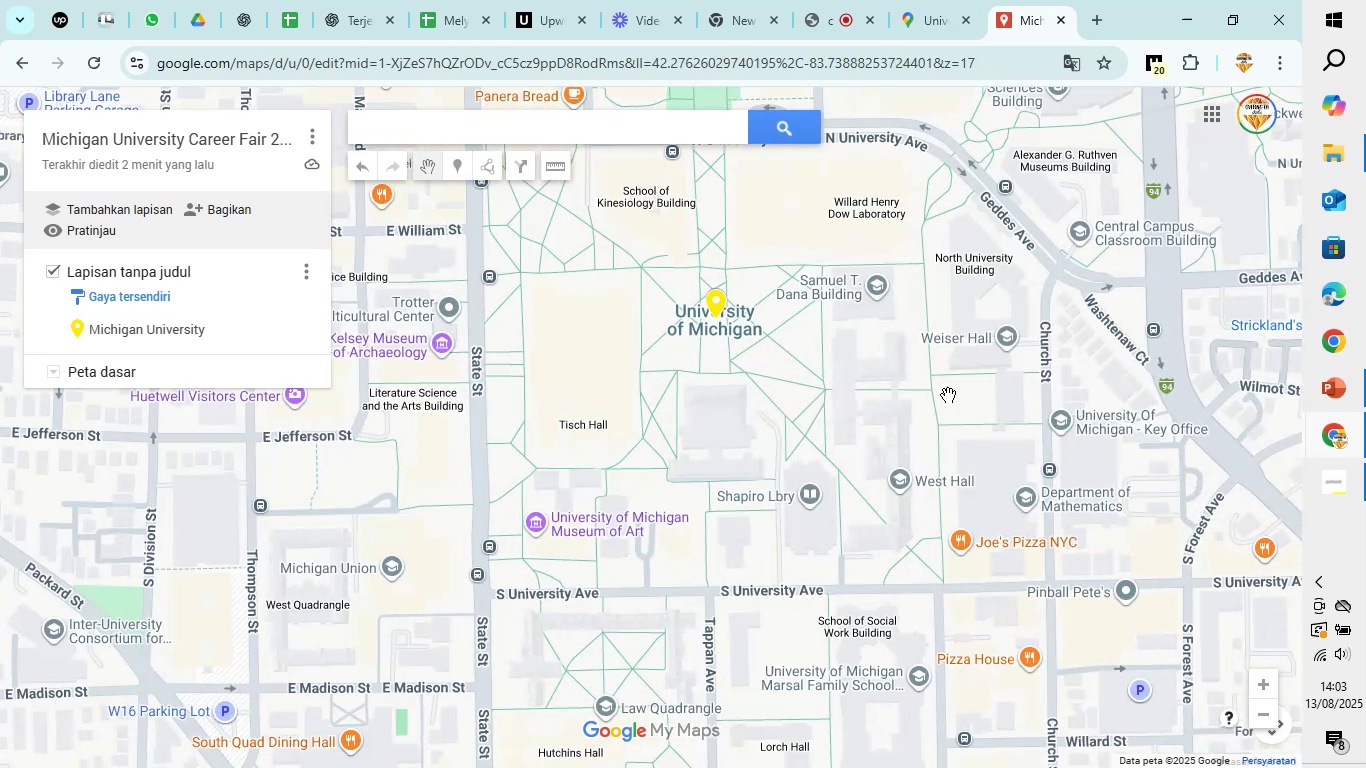 
scroll: coordinate [945, 387], scroll_direction: down, amount: 21.0
 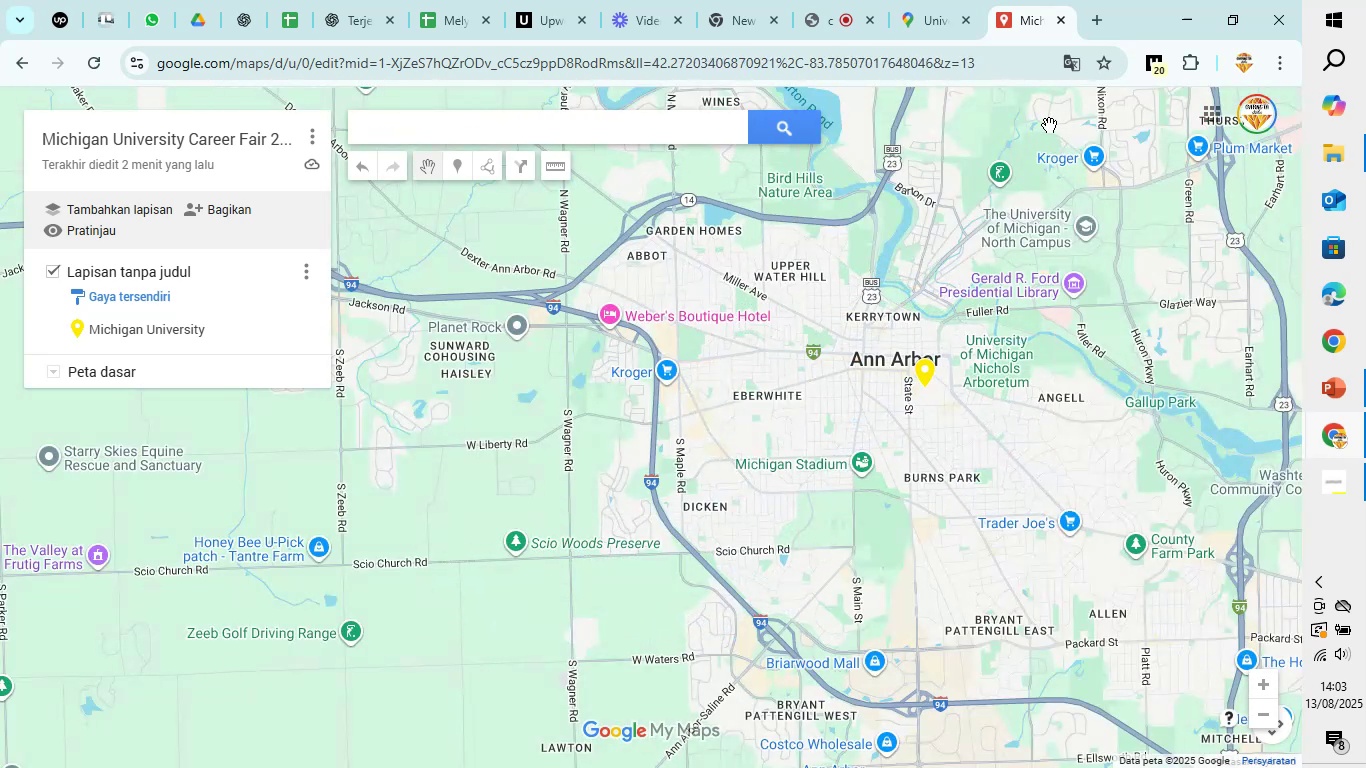 
scroll: coordinate [972, 452], scroll_direction: up, amount: 13.0
 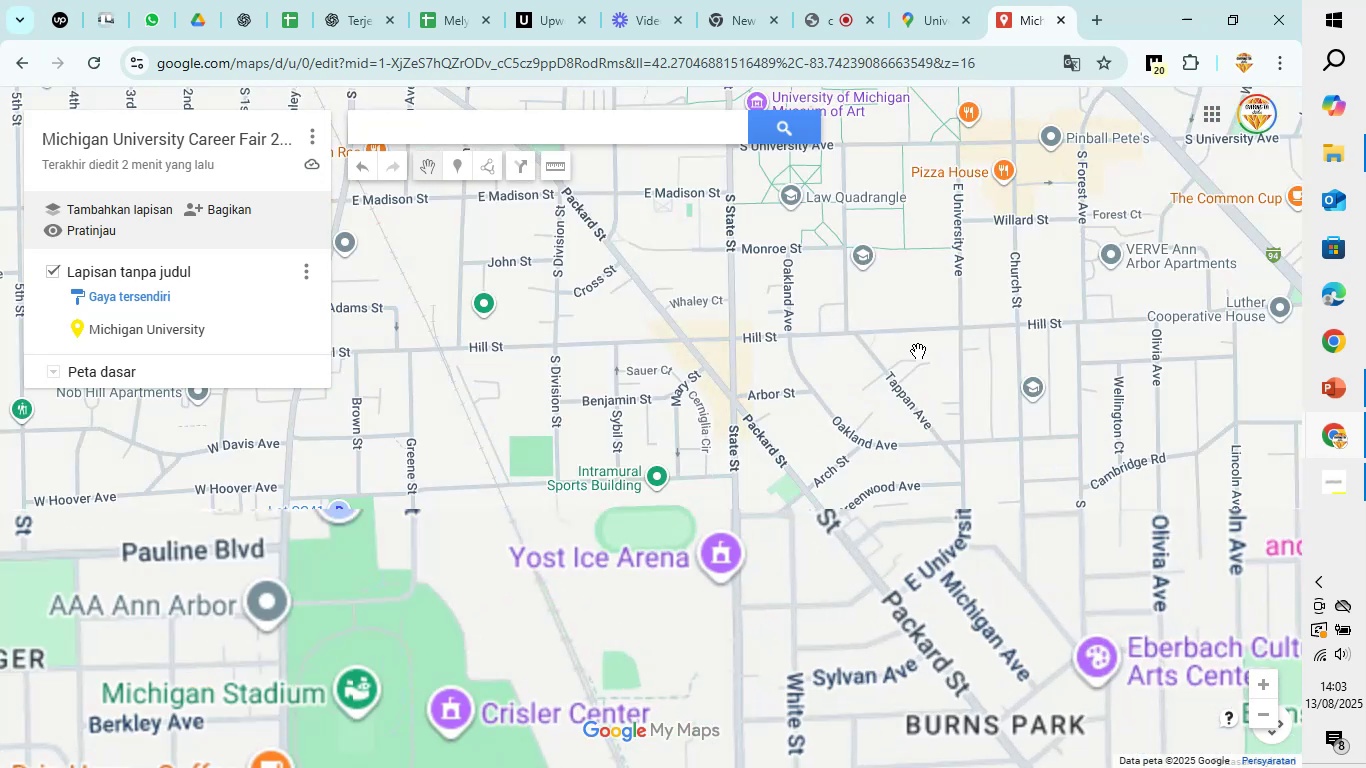 
left_click_drag(start_coordinate=[911, 316], to_coordinate=[947, 668])
 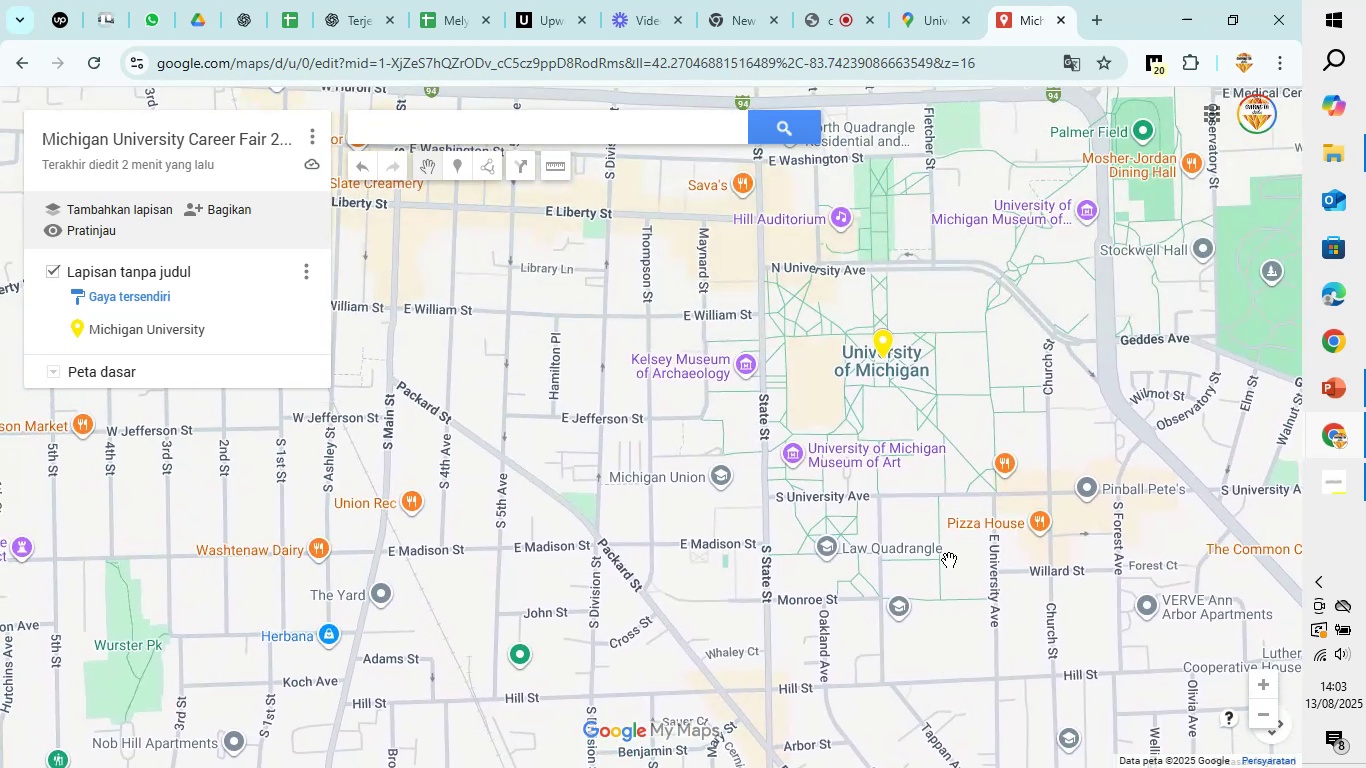 
scroll: coordinate [954, 557], scroll_direction: up, amount: 4.0
 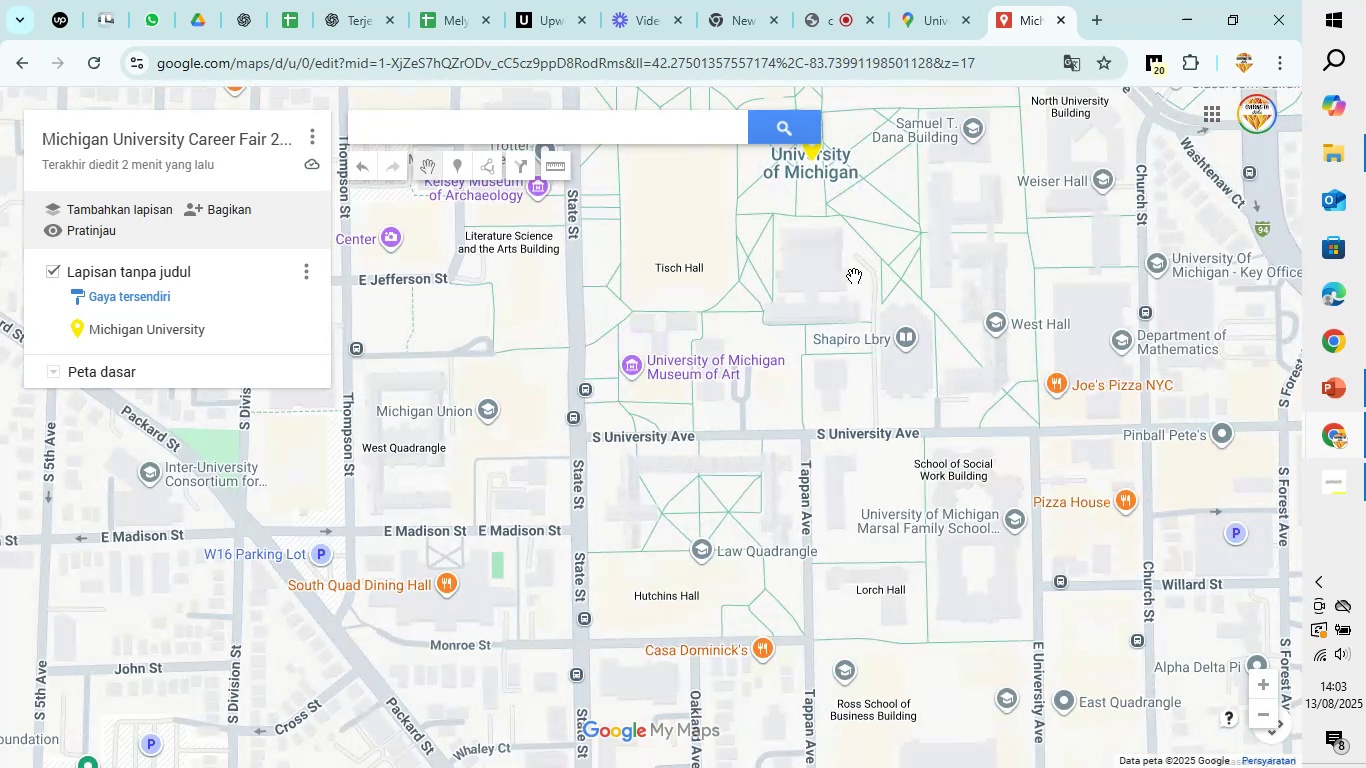 
left_click_drag(start_coordinate=[882, 243], to_coordinate=[863, 666])
 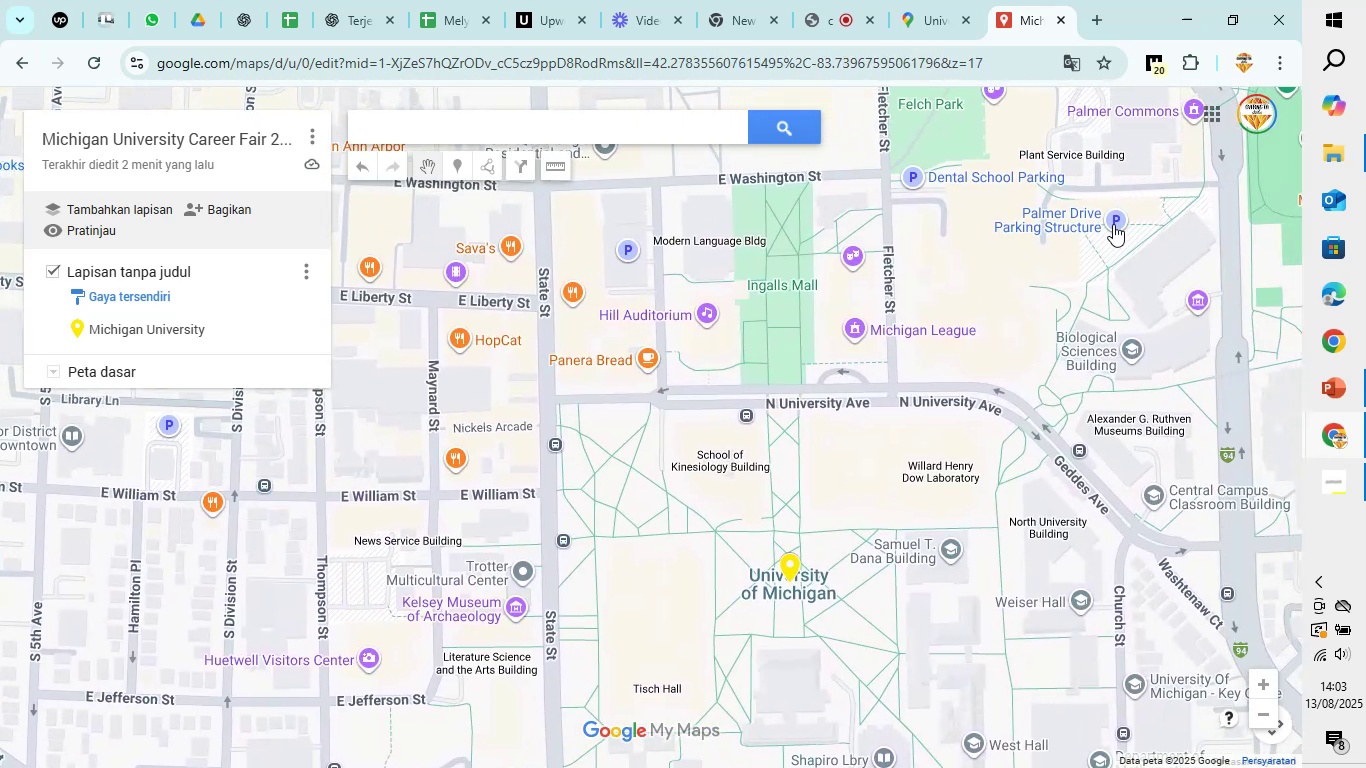 
scroll: coordinate [1063, 255], scroll_direction: up, amount: 2.0
 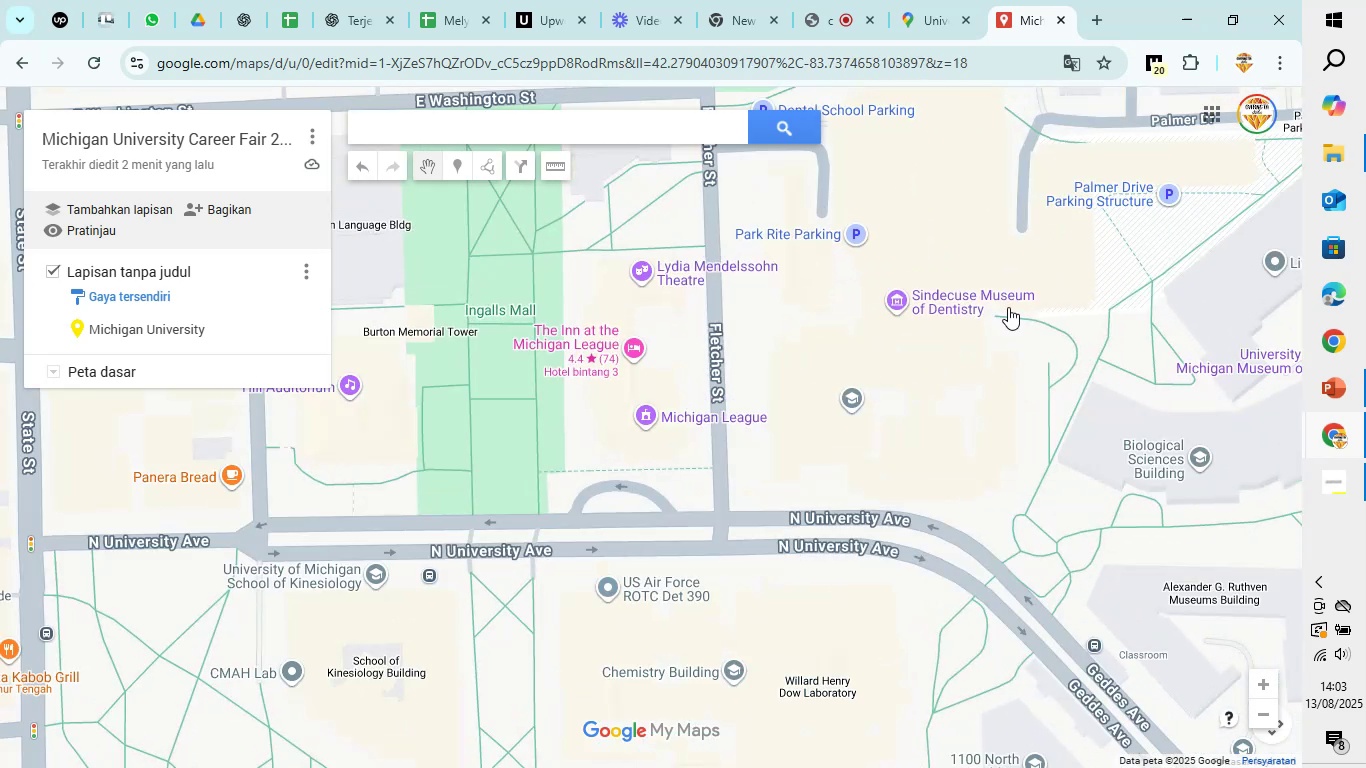 
left_click_drag(start_coordinate=[940, 480], to_coordinate=[1112, 222])
 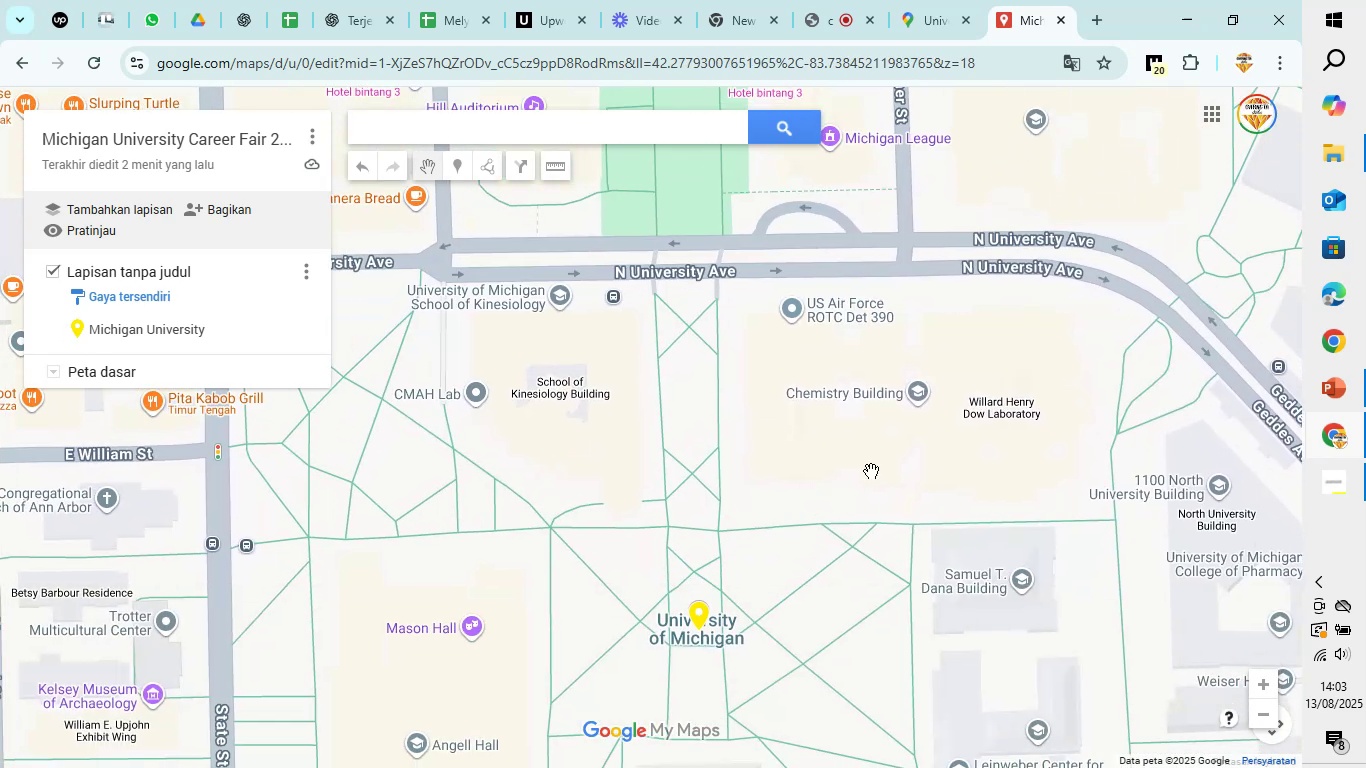 
left_click_drag(start_coordinate=[805, 456], to_coordinate=[797, 762])
 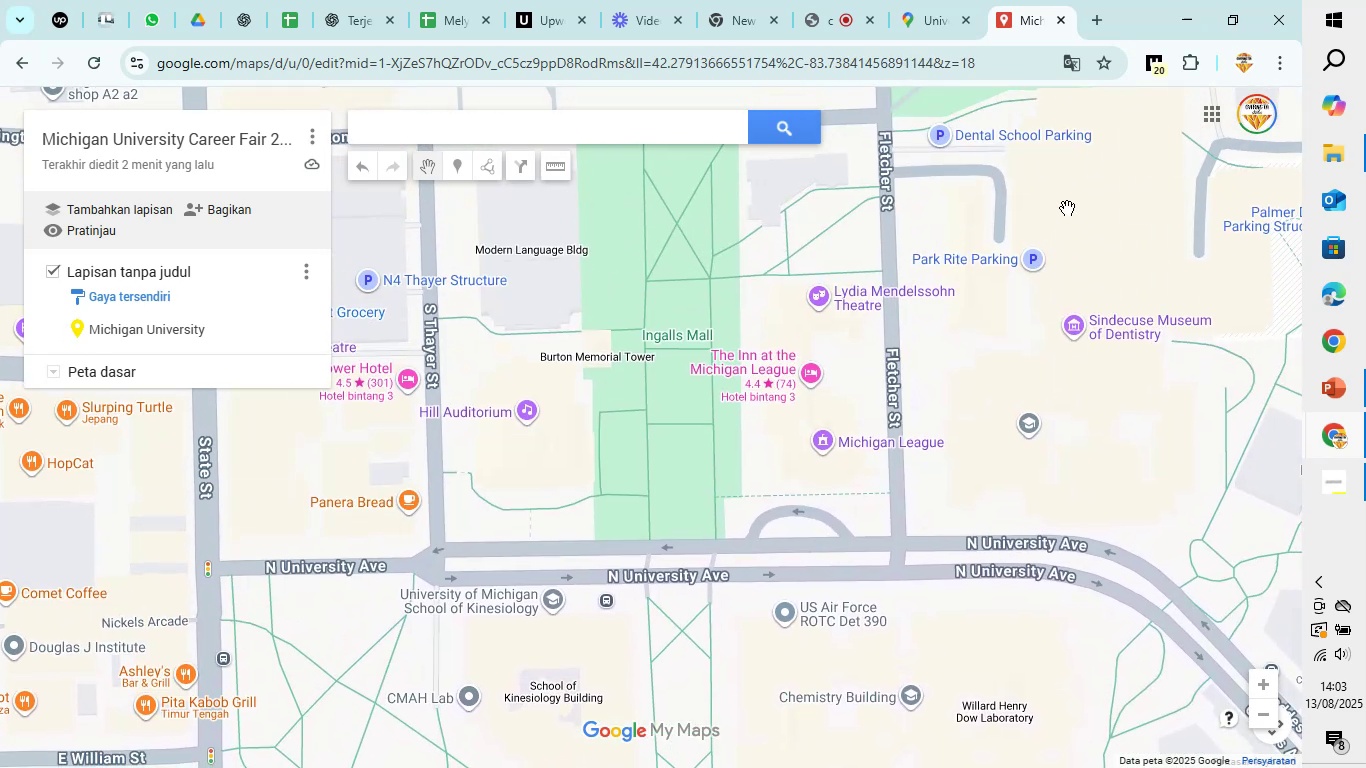 
left_click_drag(start_coordinate=[1077, 186], to_coordinate=[995, 525])
 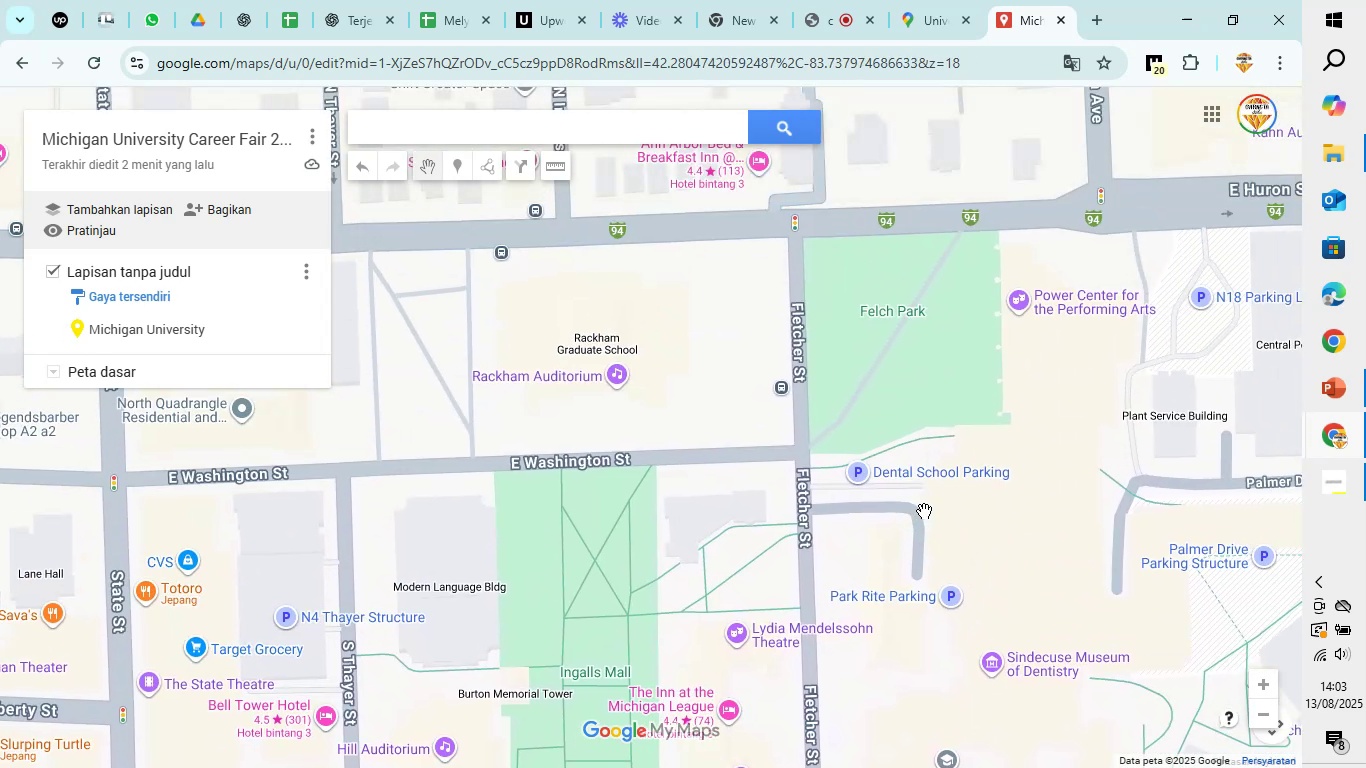 
scroll: coordinate [978, 480], scroll_direction: down, amount: 2.0
 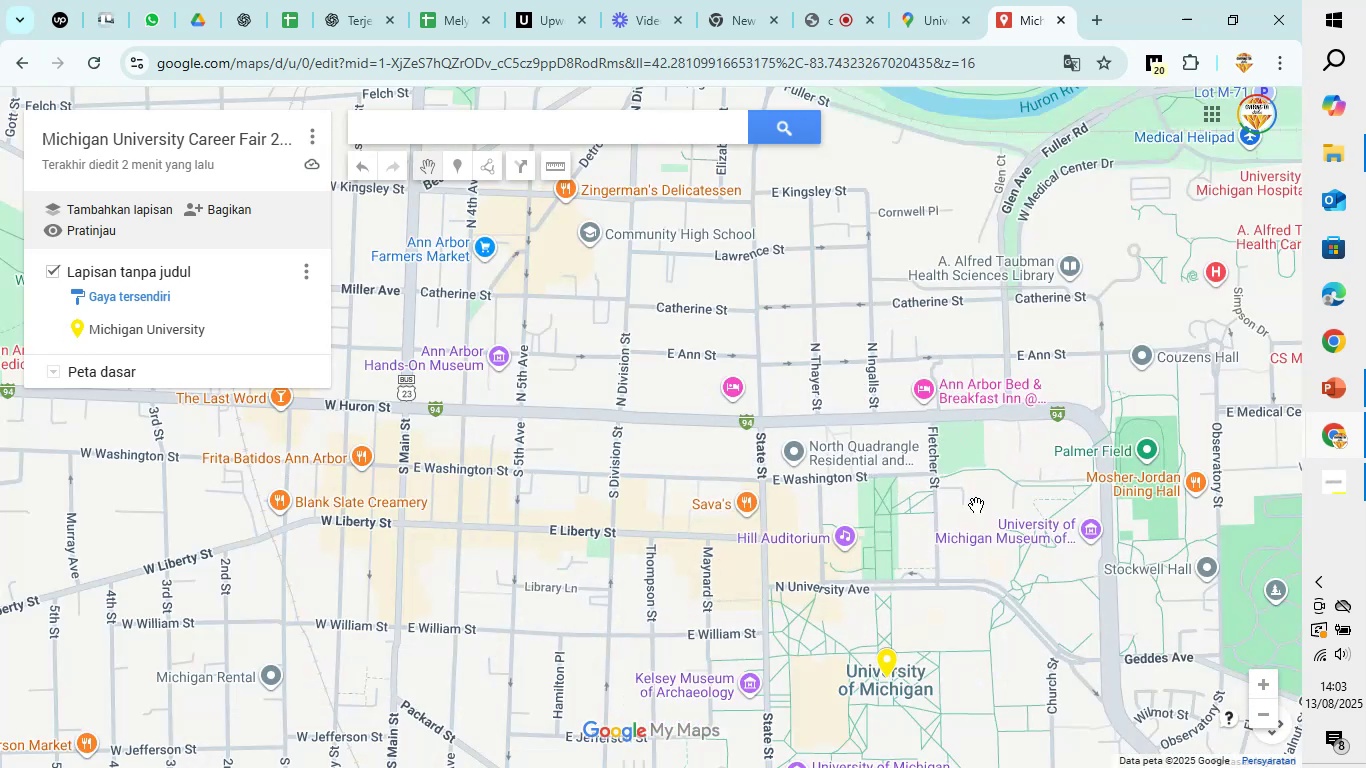 
left_click_drag(start_coordinate=[946, 592], to_coordinate=[972, 405])
 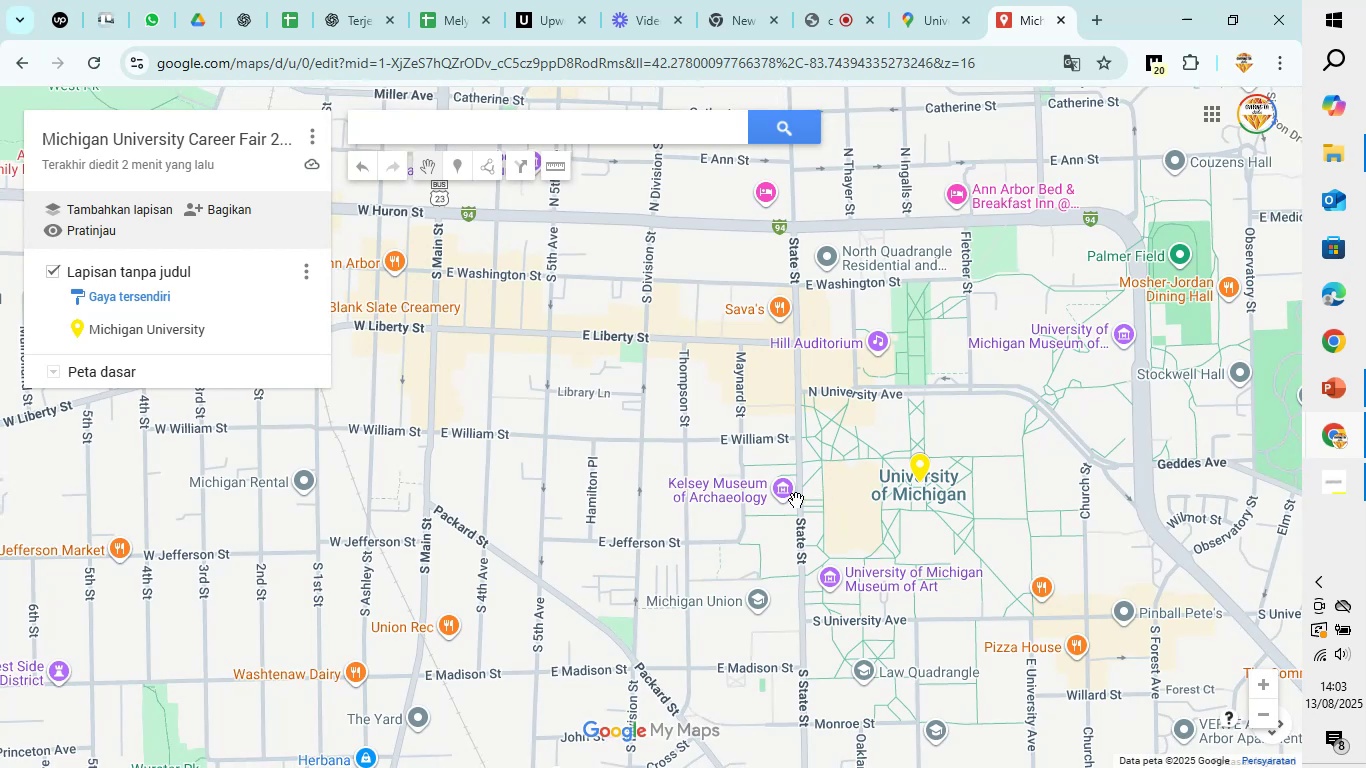 
scroll: coordinate [743, 514], scroll_direction: up, amount: 4.0
 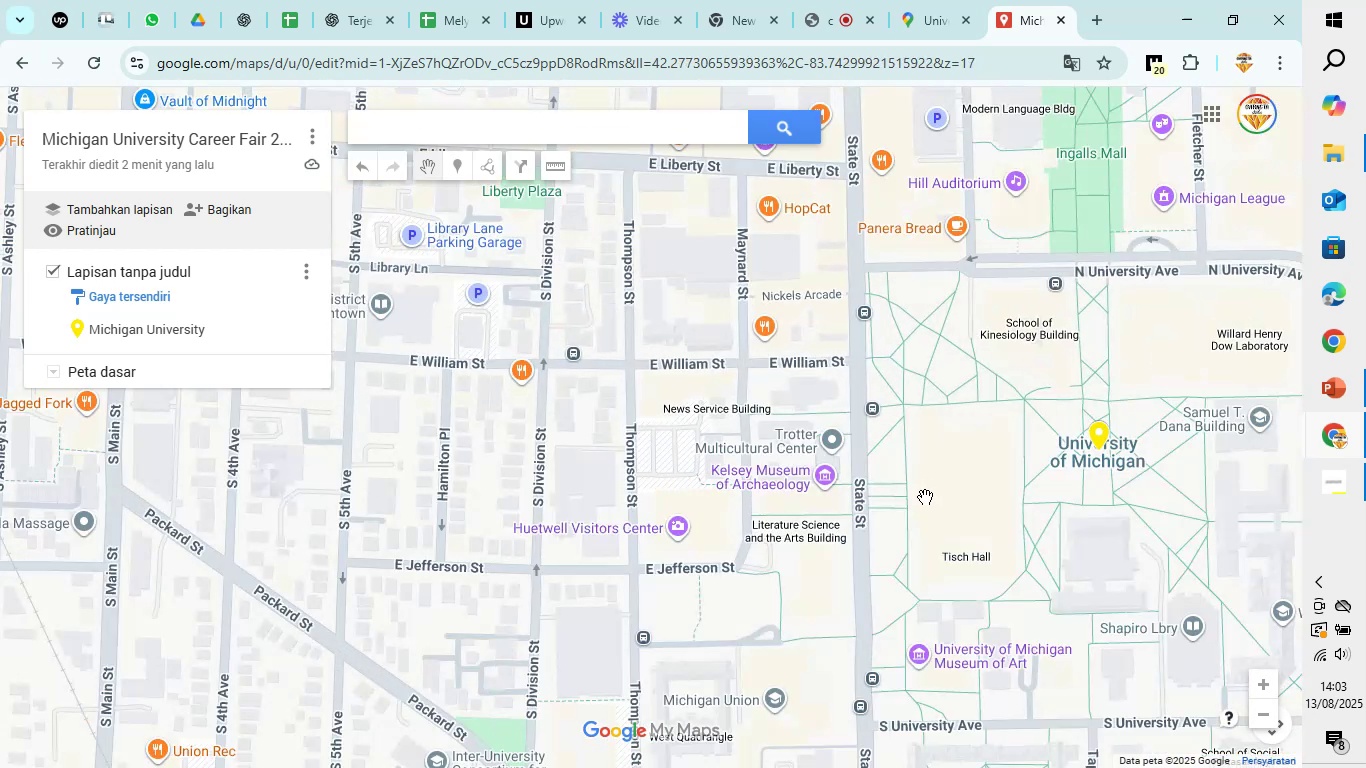 
wait(5.08)
 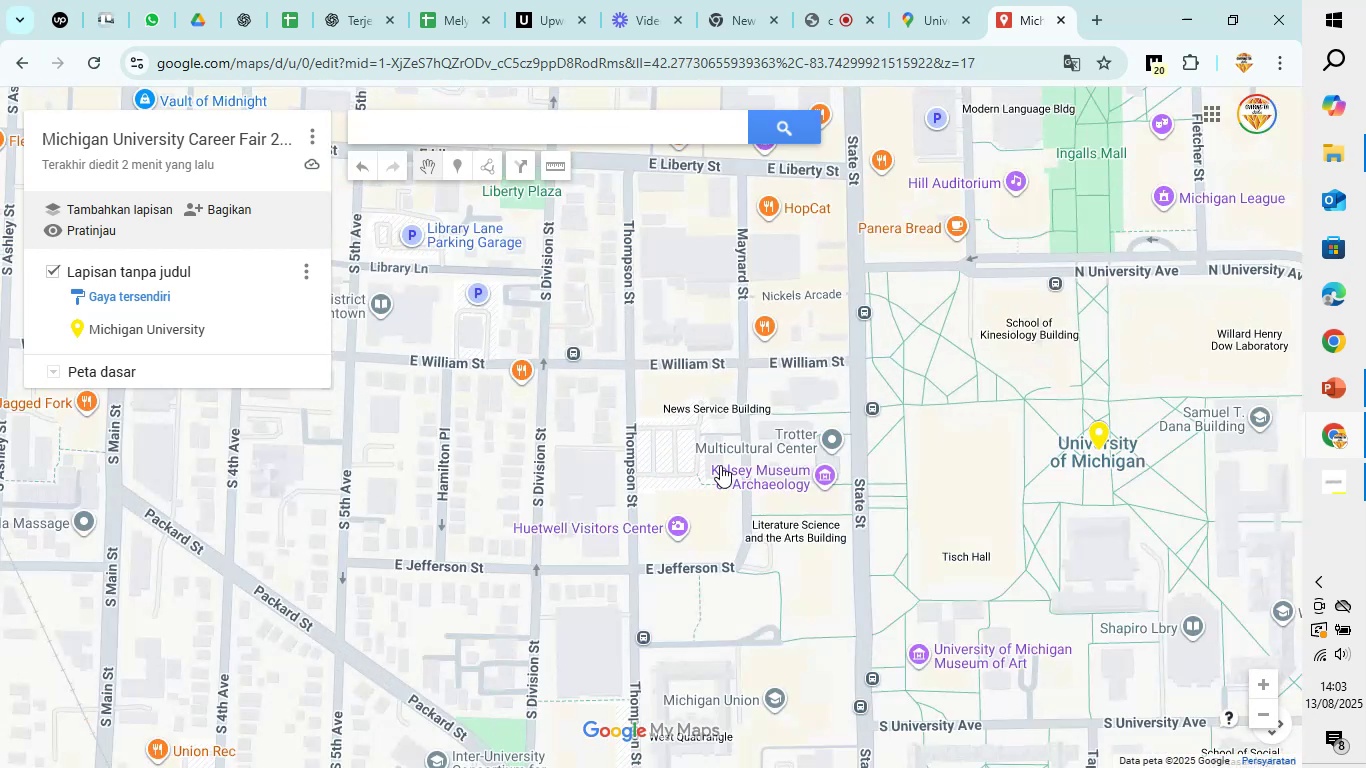 
scroll: coordinate [927, 513], scroll_direction: down, amount: 1.0
 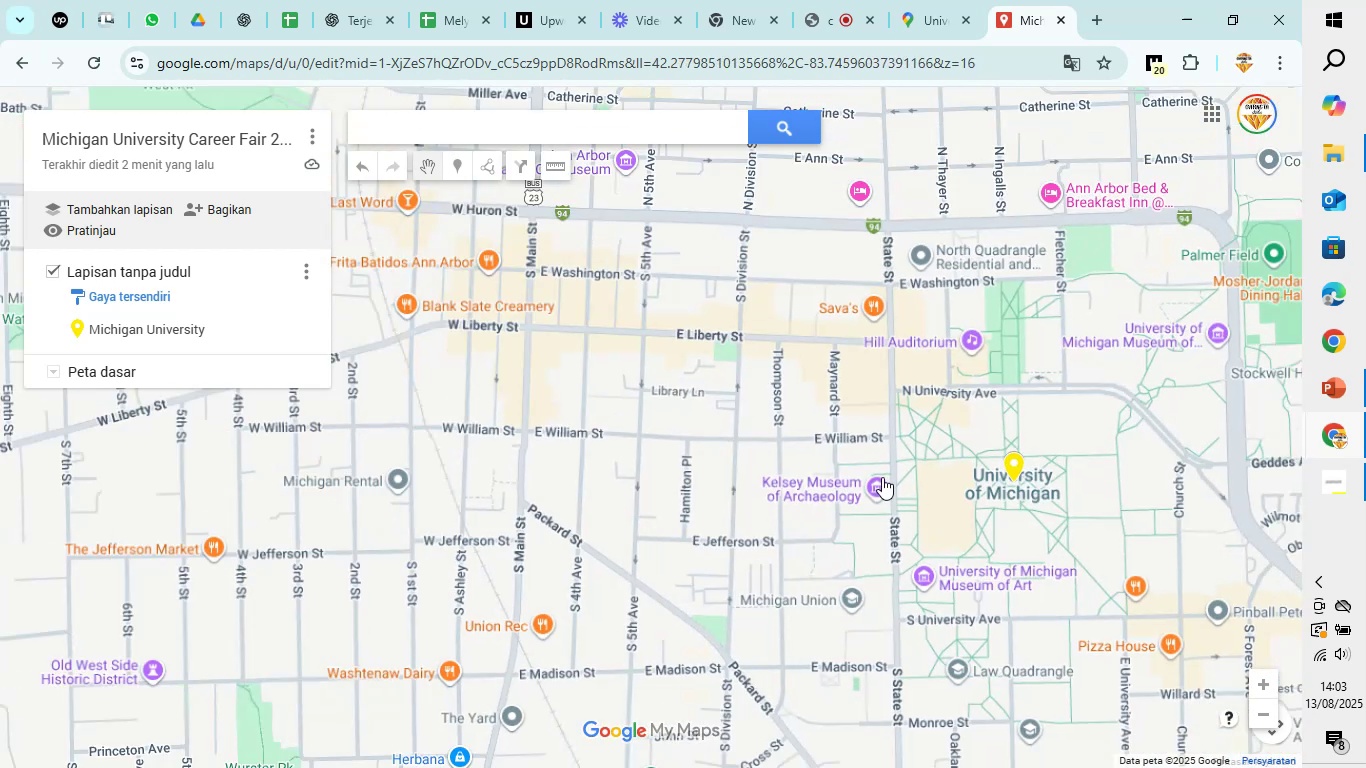 
scroll: coordinate [816, 467], scroll_direction: up, amount: 8.0
 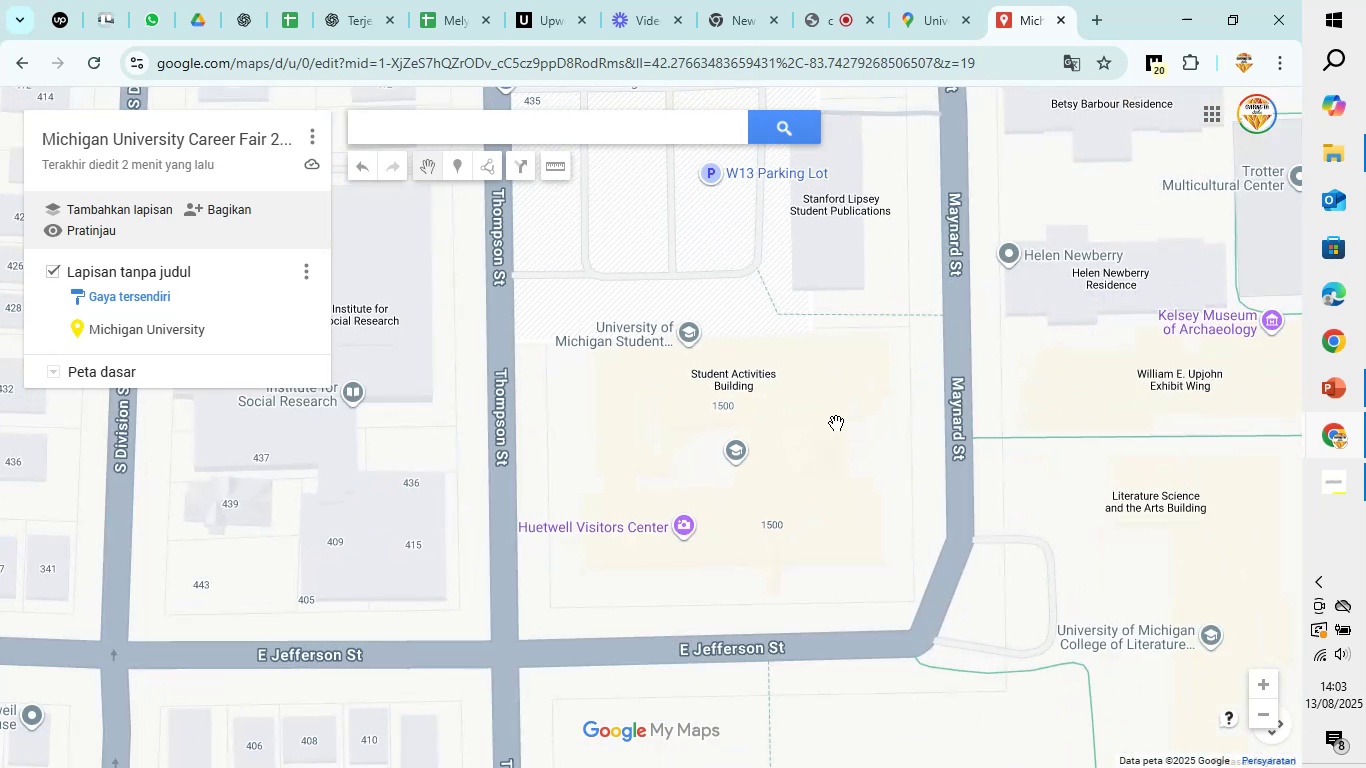 
left_click_drag(start_coordinate=[841, 413], to_coordinate=[941, 722])
 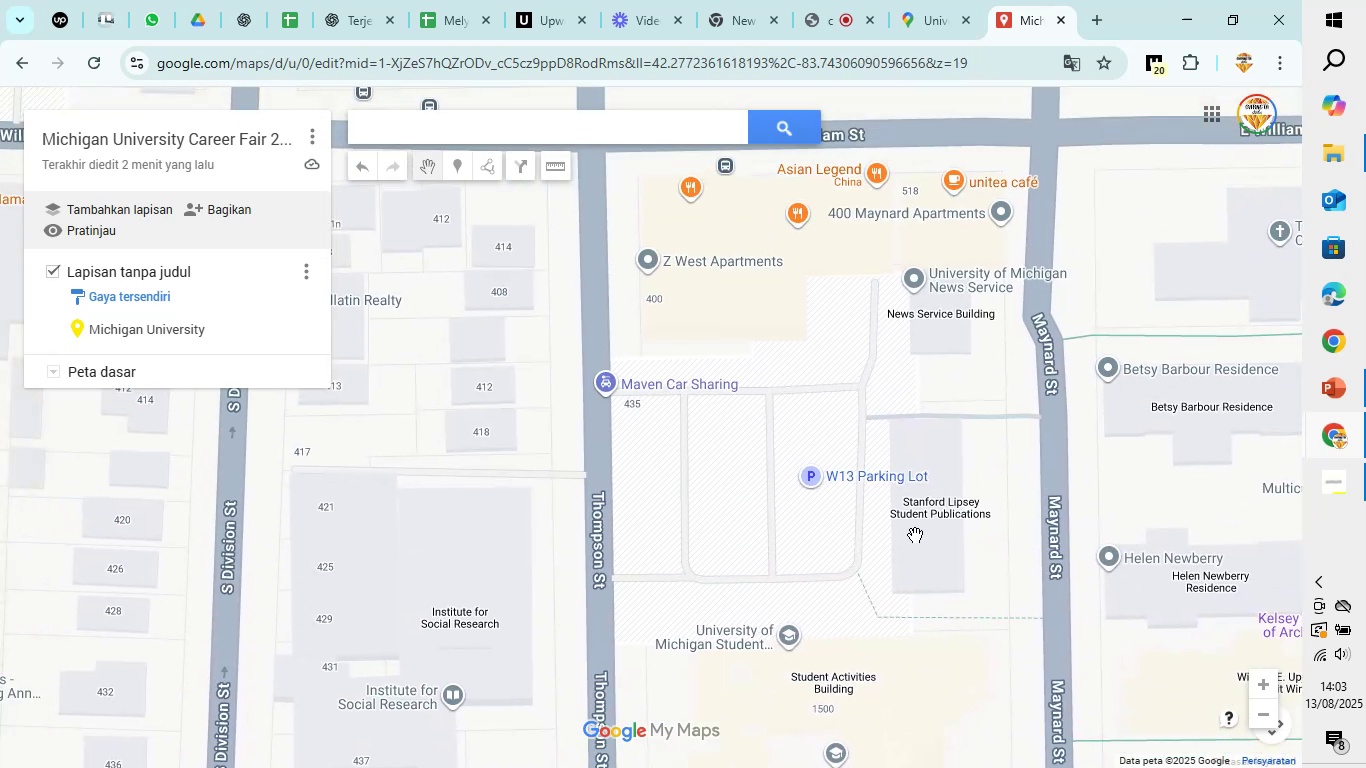 
scroll: coordinate [917, 528], scroll_direction: down, amount: 3.0
 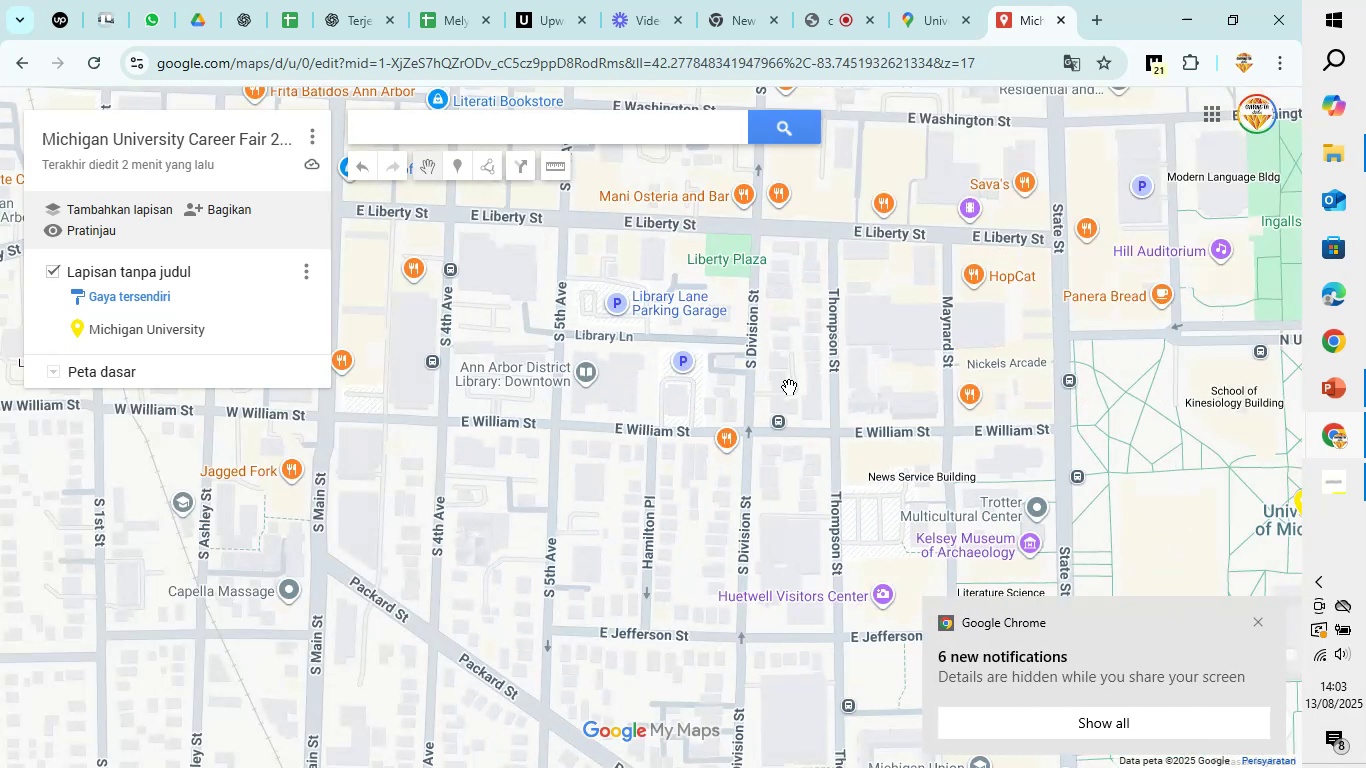 
wait(5.11)
 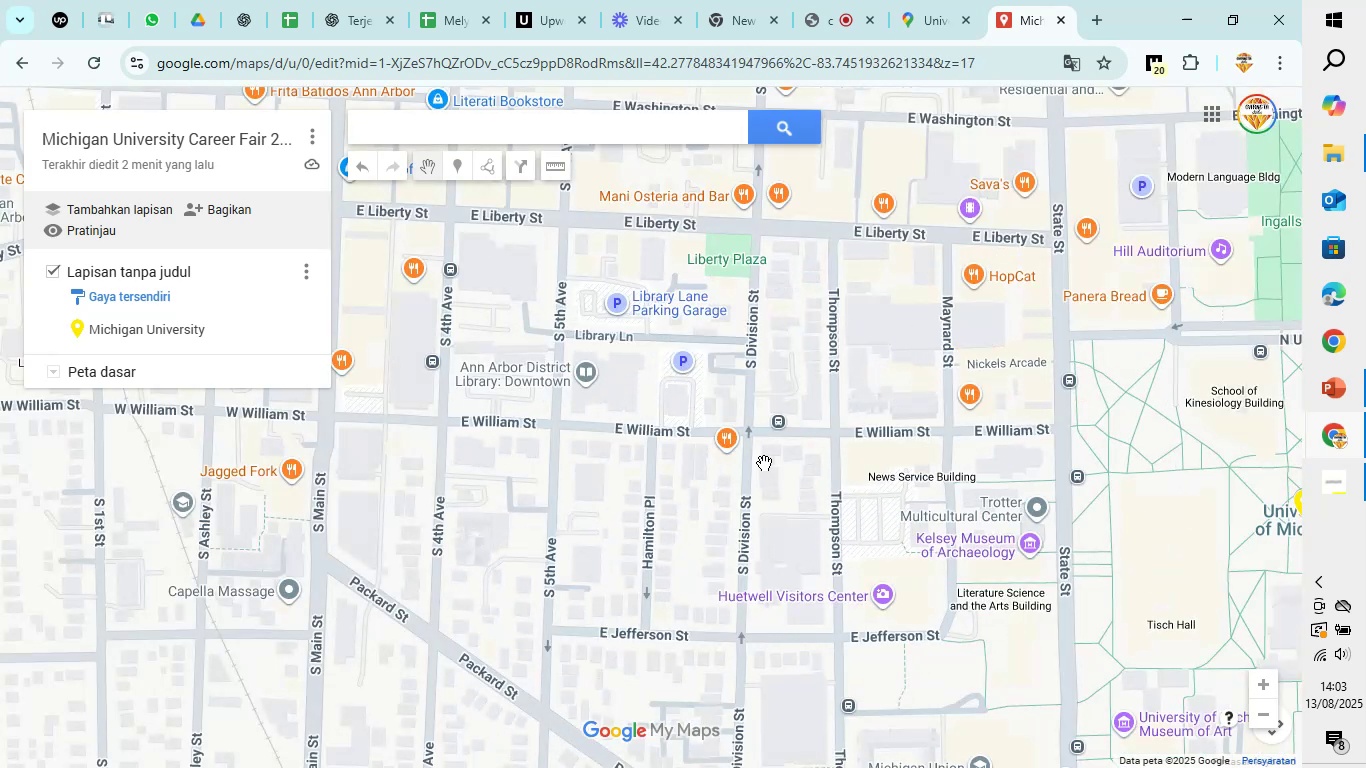 
left_click_drag(start_coordinate=[1167, 463], to_coordinate=[1030, 325])
 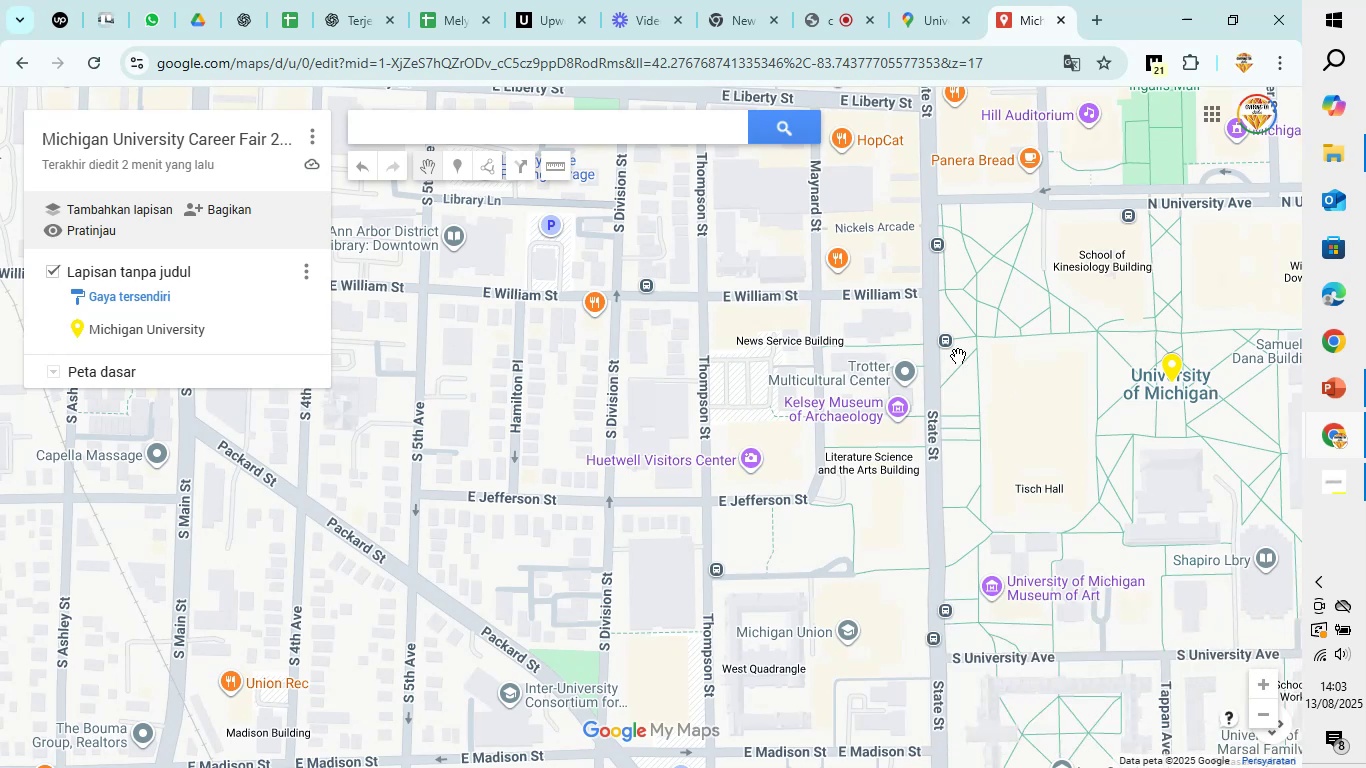 
scroll: coordinate [1010, 383], scroll_direction: up, amount: 2.0
 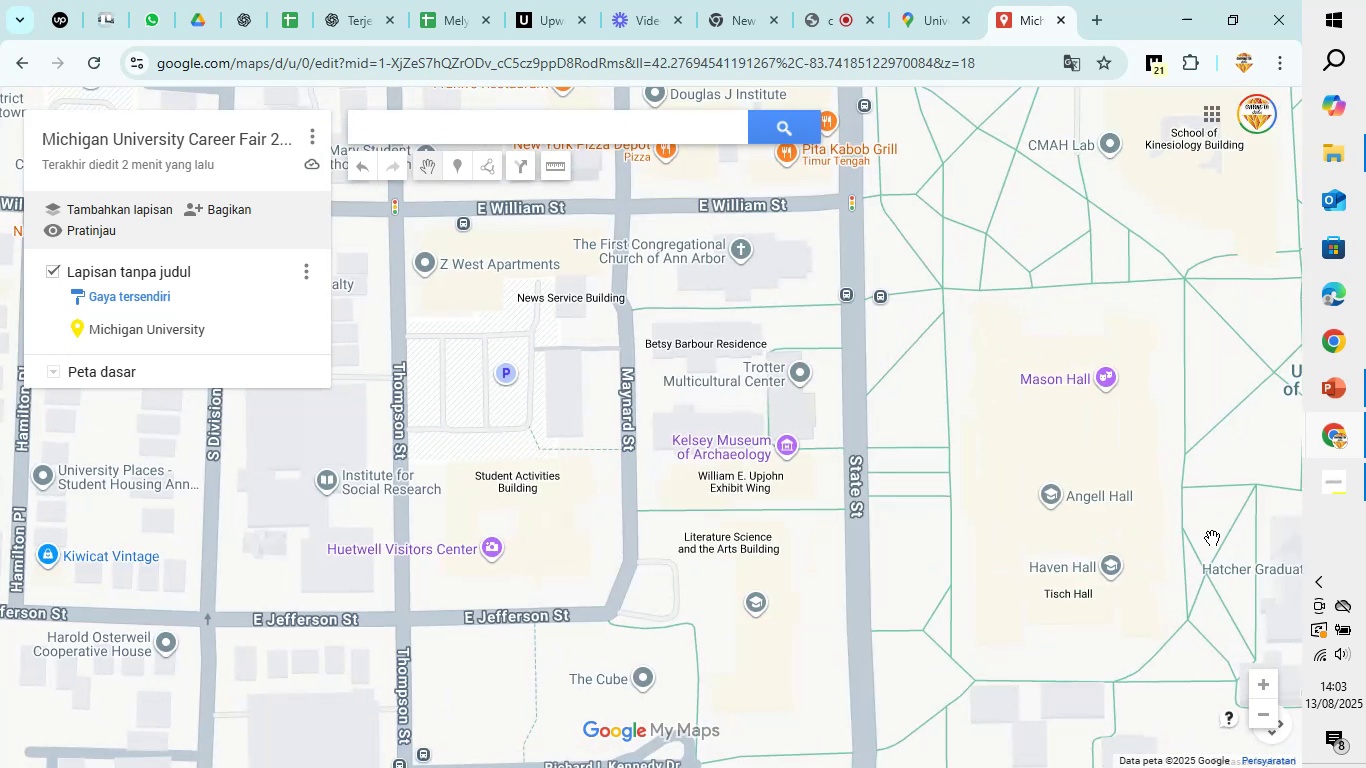 
left_click_drag(start_coordinate=[1150, 641], to_coordinate=[1106, 528])
 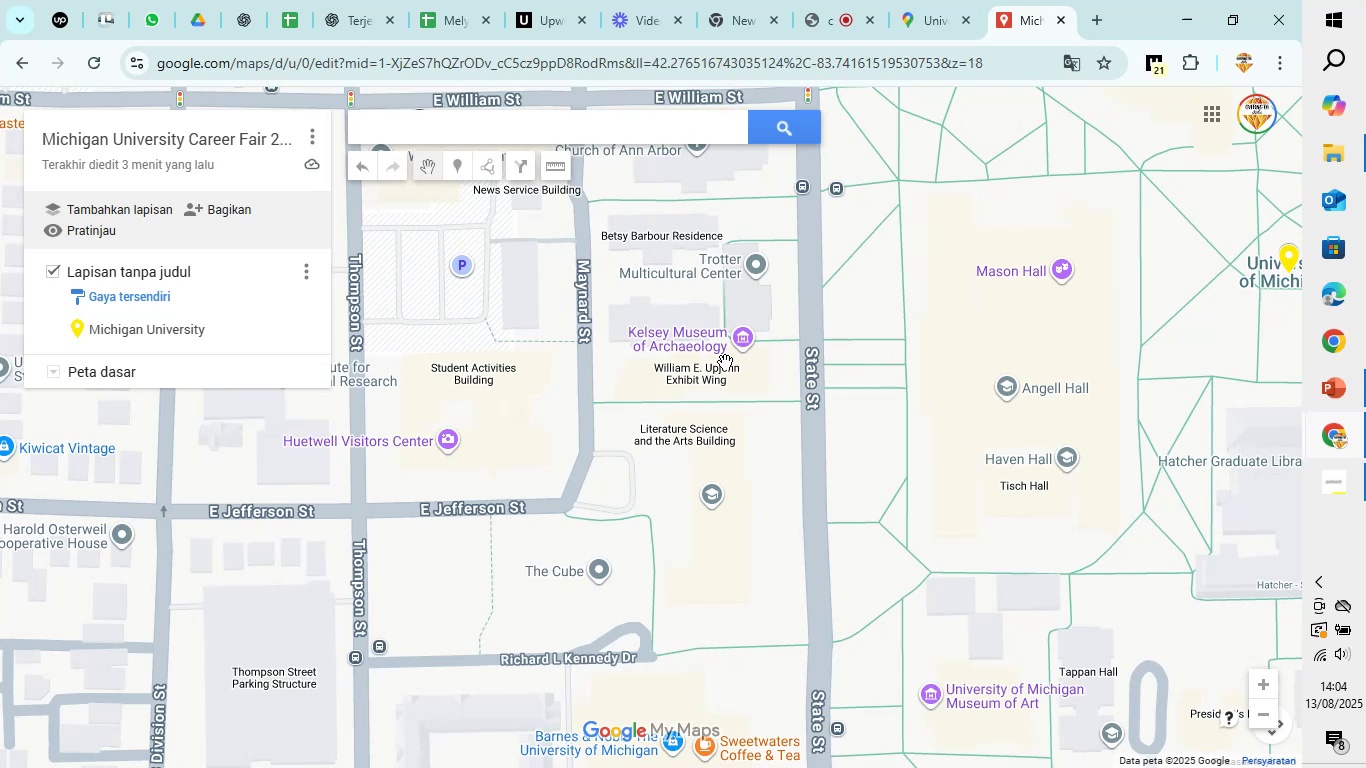 
scroll: coordinate [884, 419], scroll_direction: up, amount: 2.0
 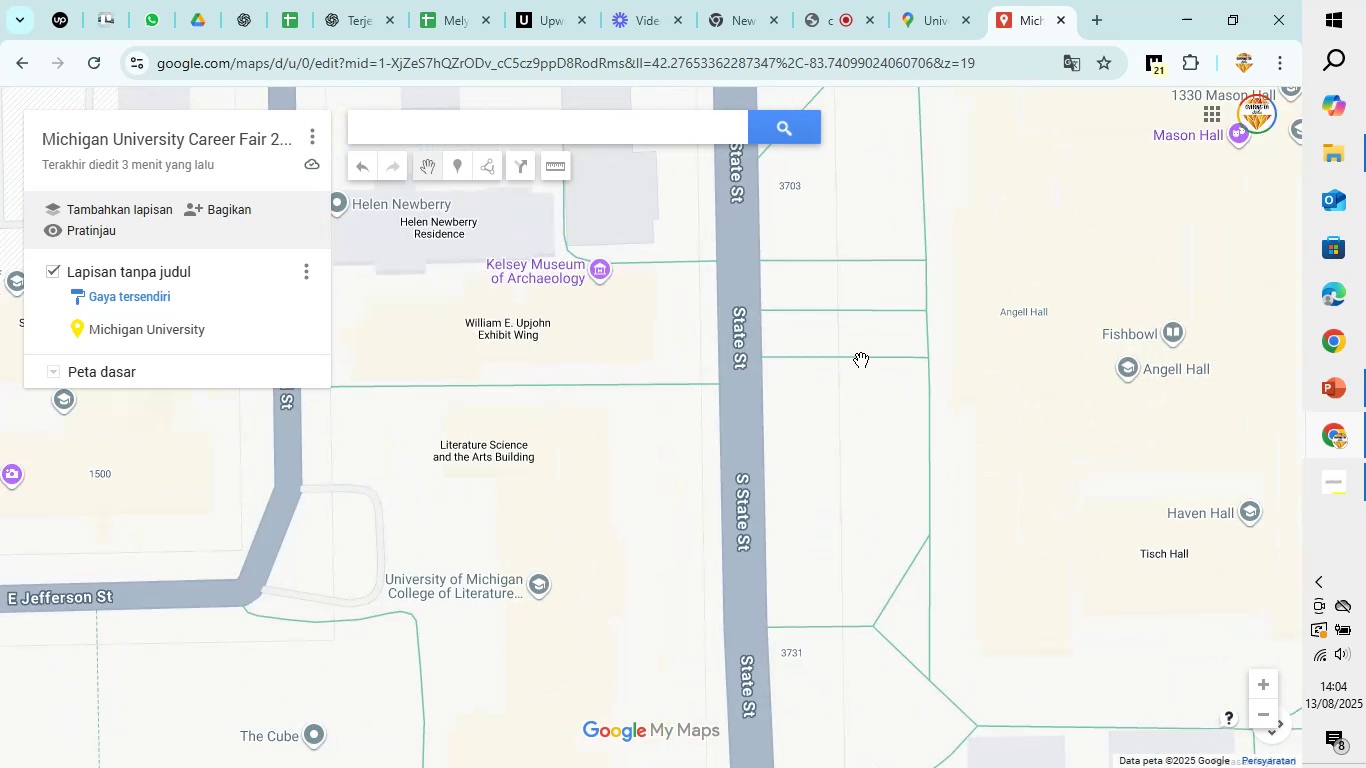 
left_click_drag(start_coordinate=[859, 343], to_coordinate=[870, 480])
 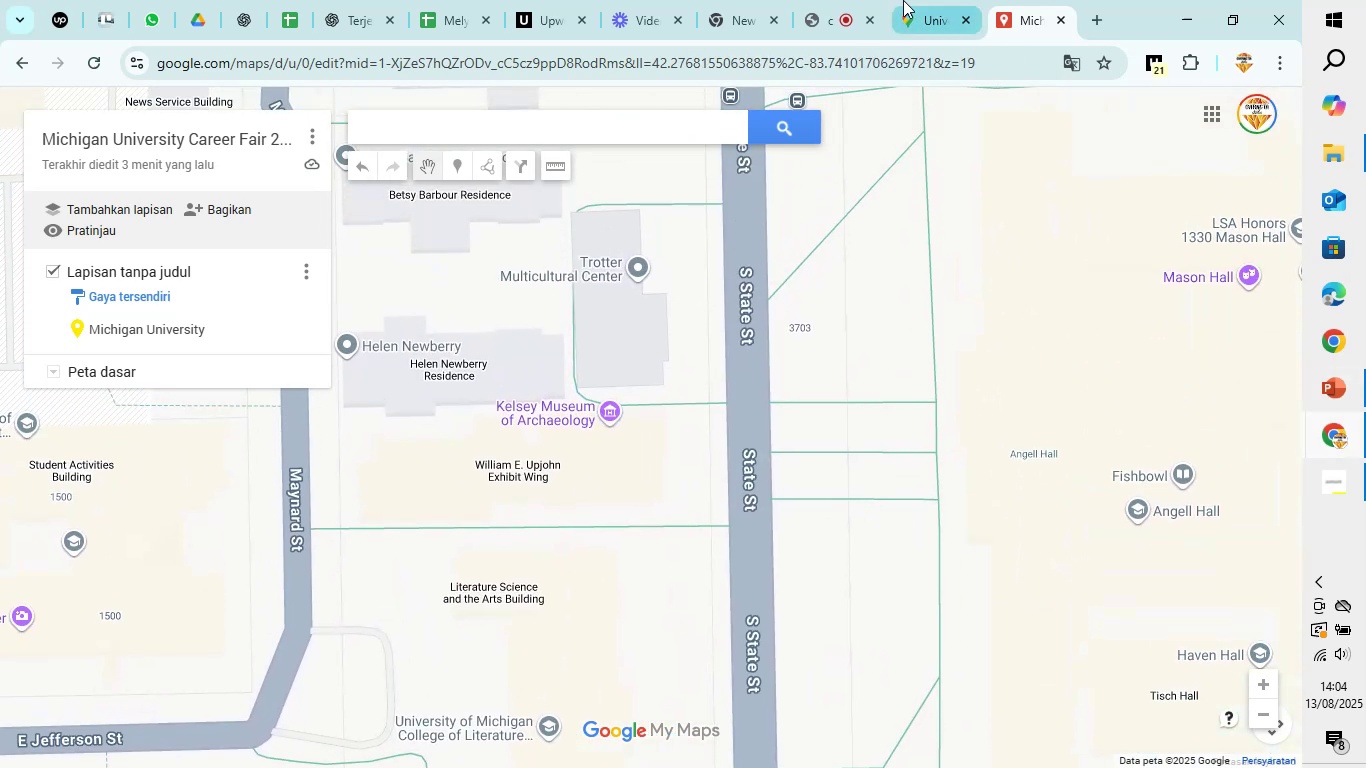 
left_click([831, 1])
 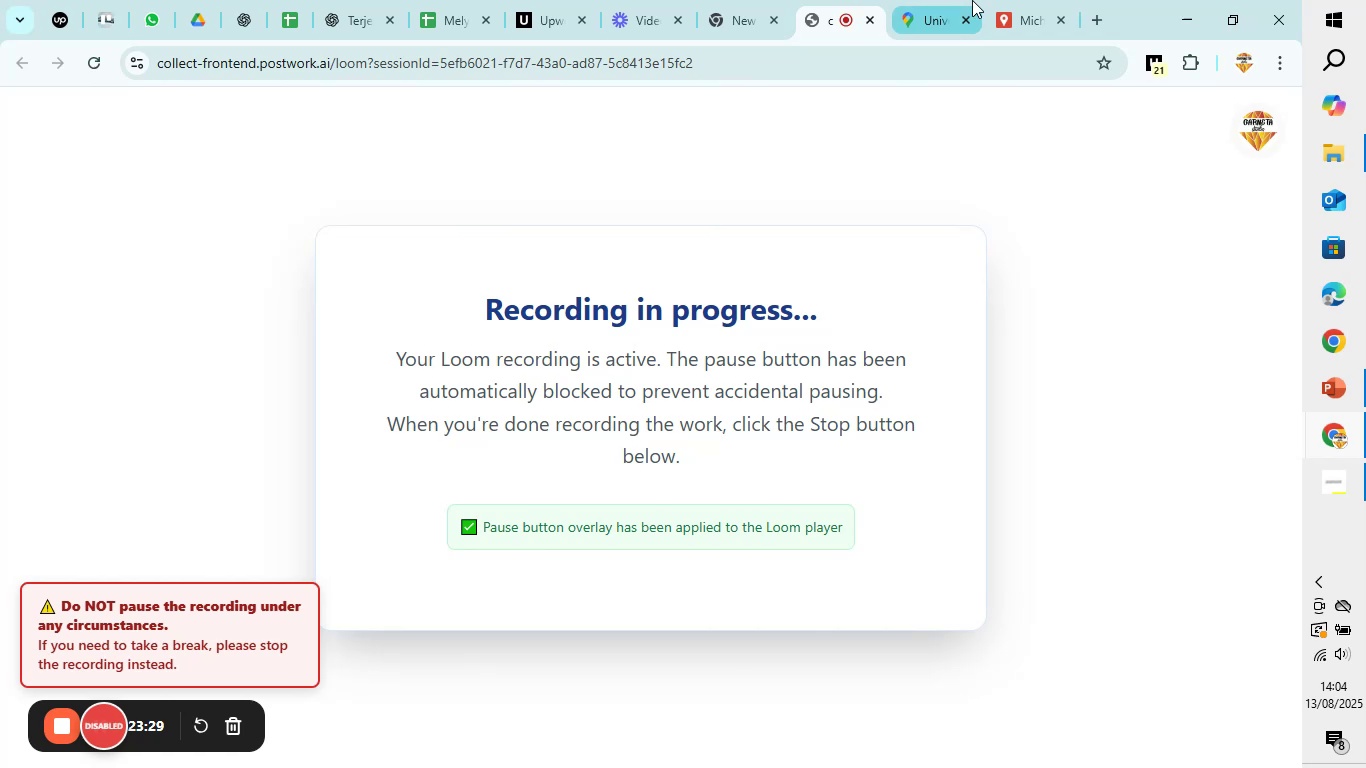 
left_click([1020, 0])
 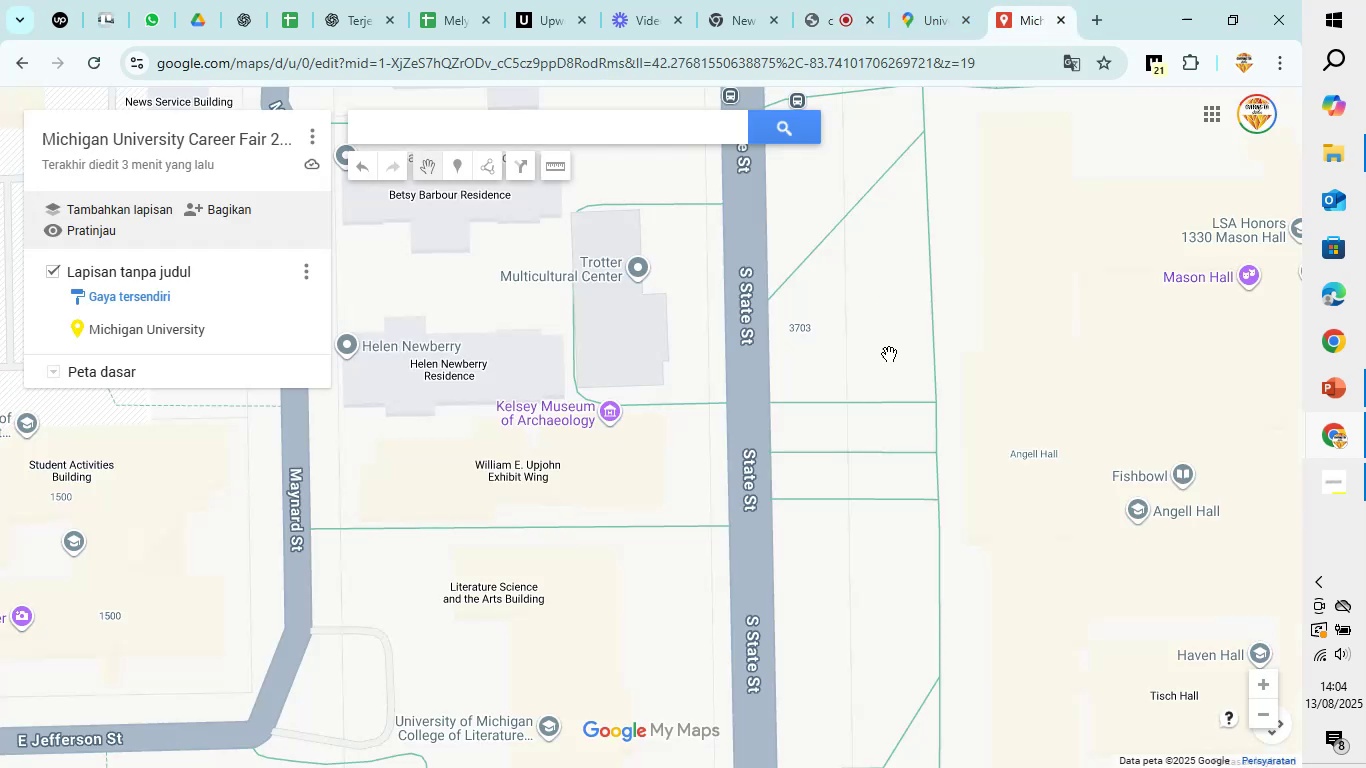 
scroll: coordinate [889, 353], scroll_direction: down, amount: 2.0
 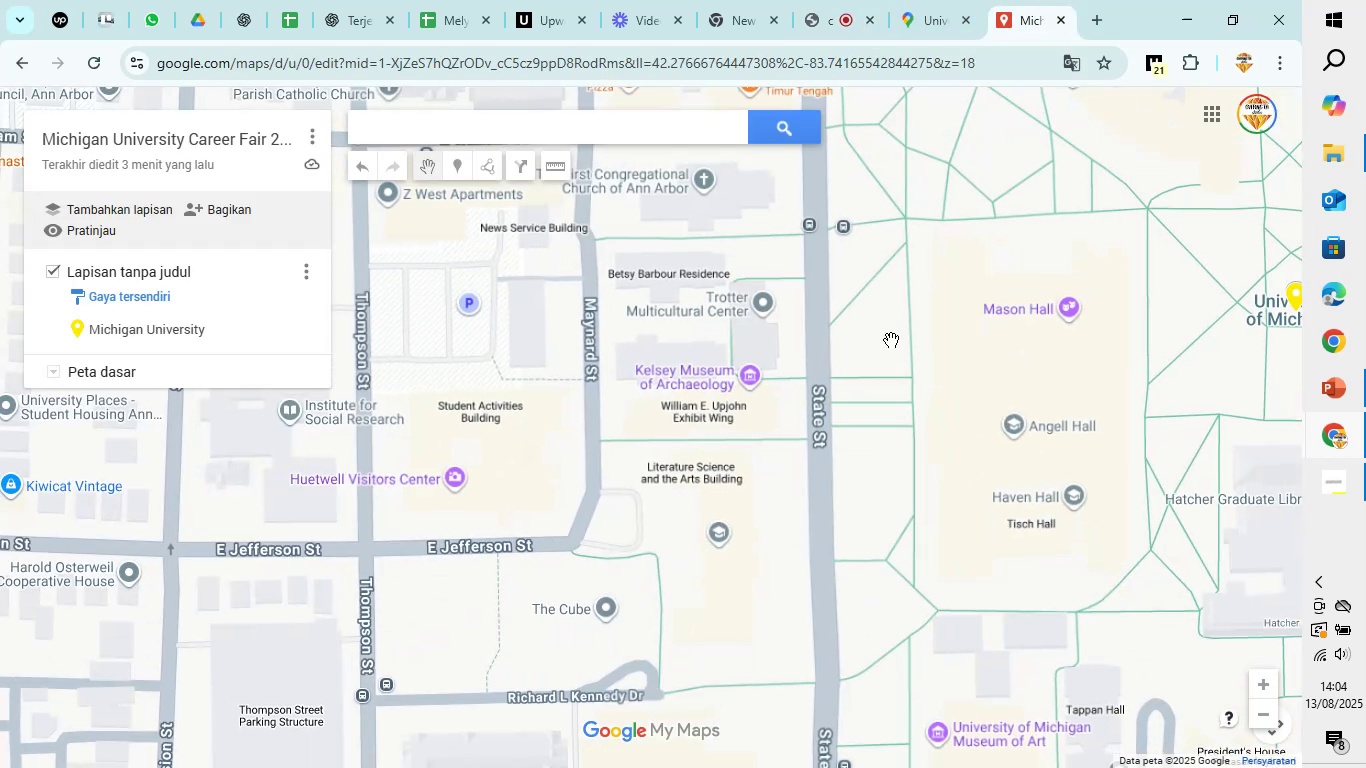 
scroll: coordinate [893, 340], scroll_direction: up, amount: 3.0
 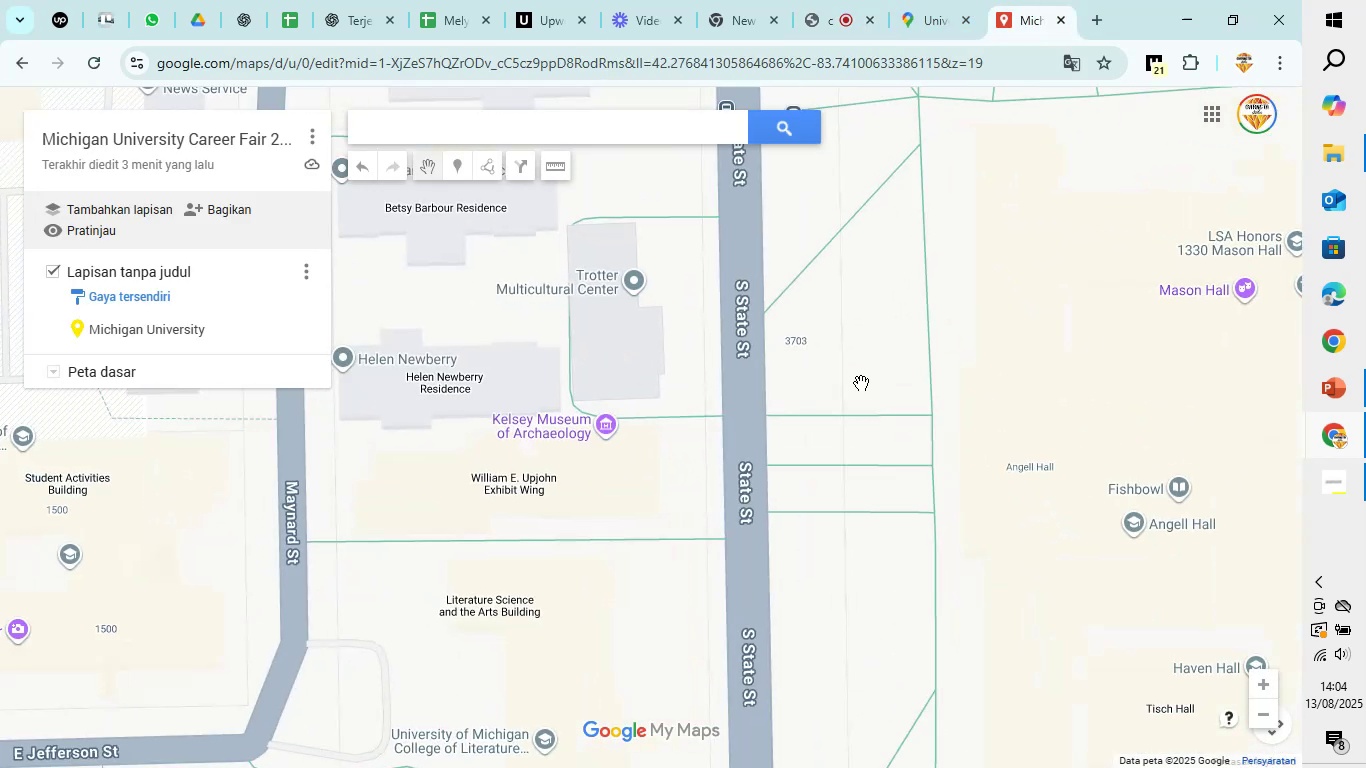 
left_click_drag(start_coordinate=[910, 341], to_coordinate=[967, 398])
 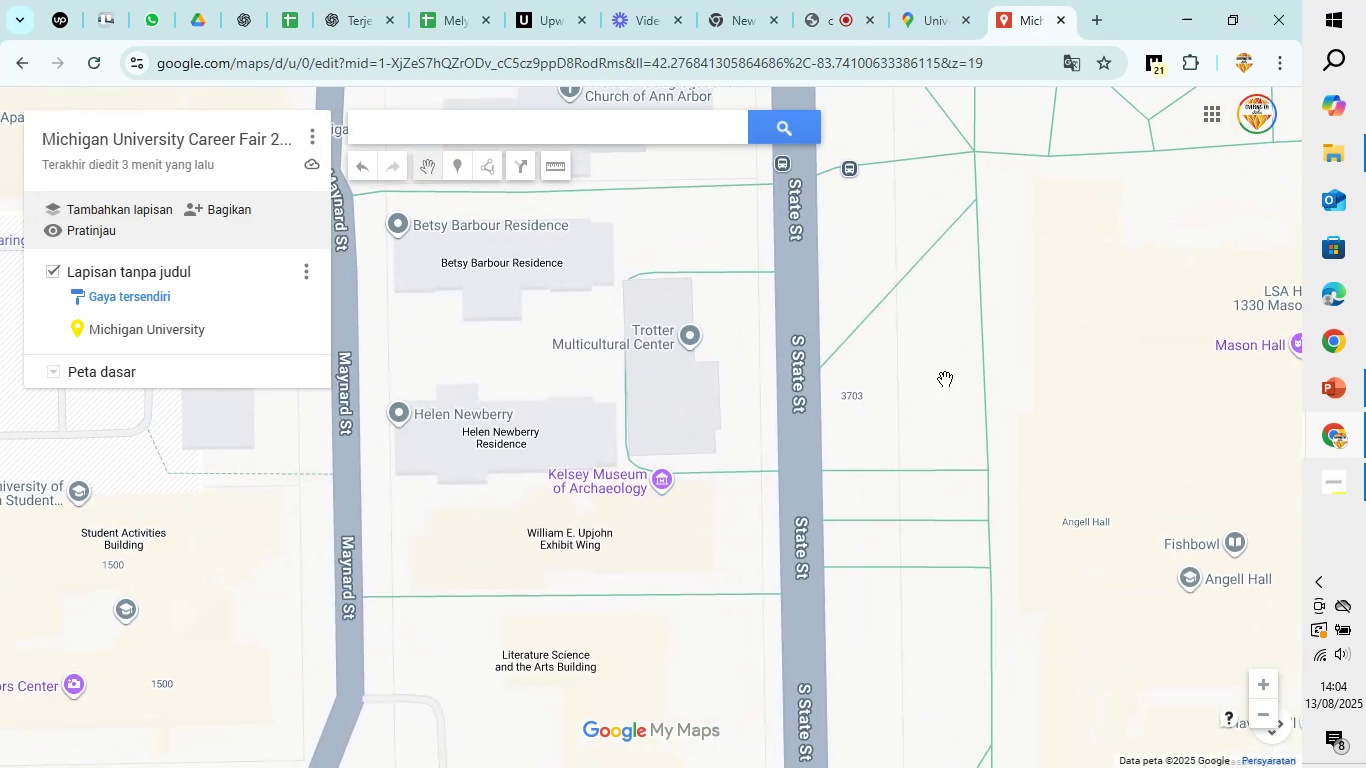 
scroll: coordinate [918, 350], scroll_direction: down, amount: 3.0
 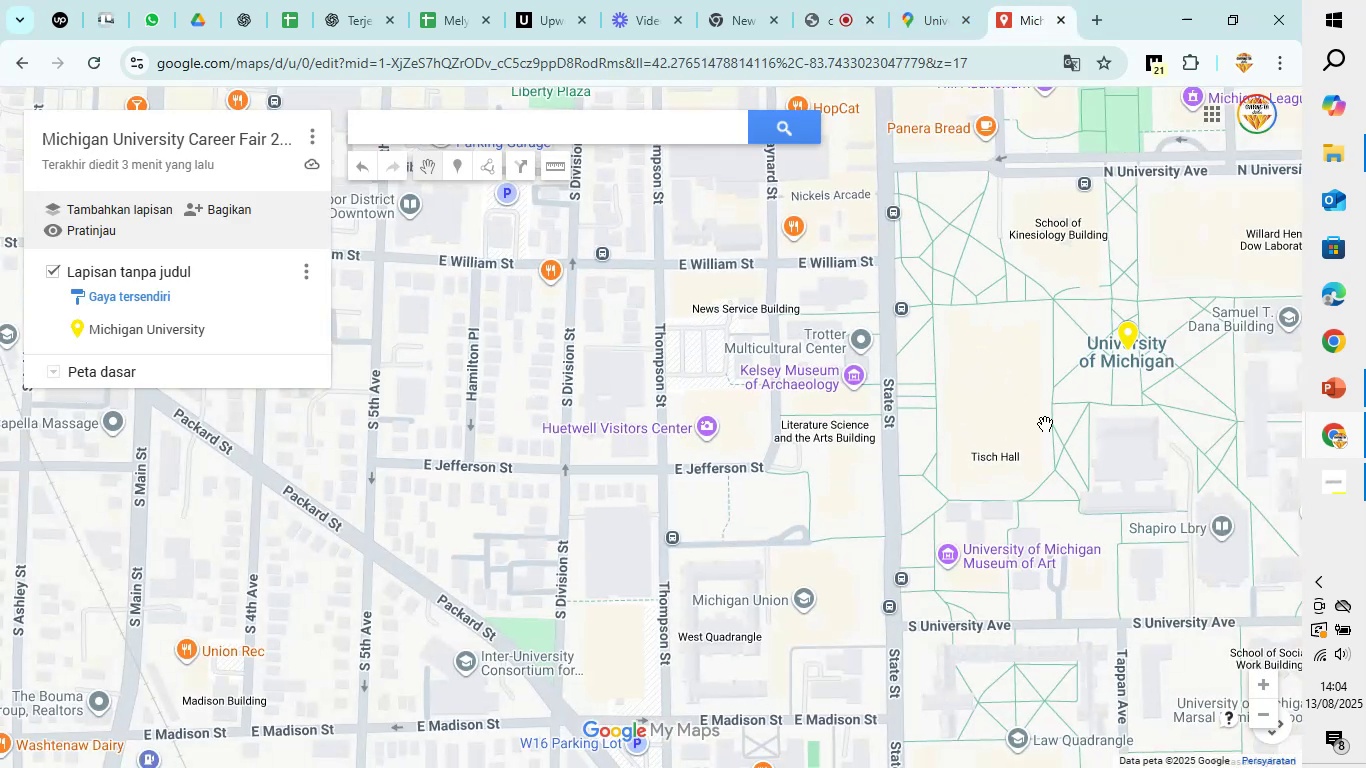 
scroll: coordinate [1037, 414], scroll_direction: up, amount: 3.0
 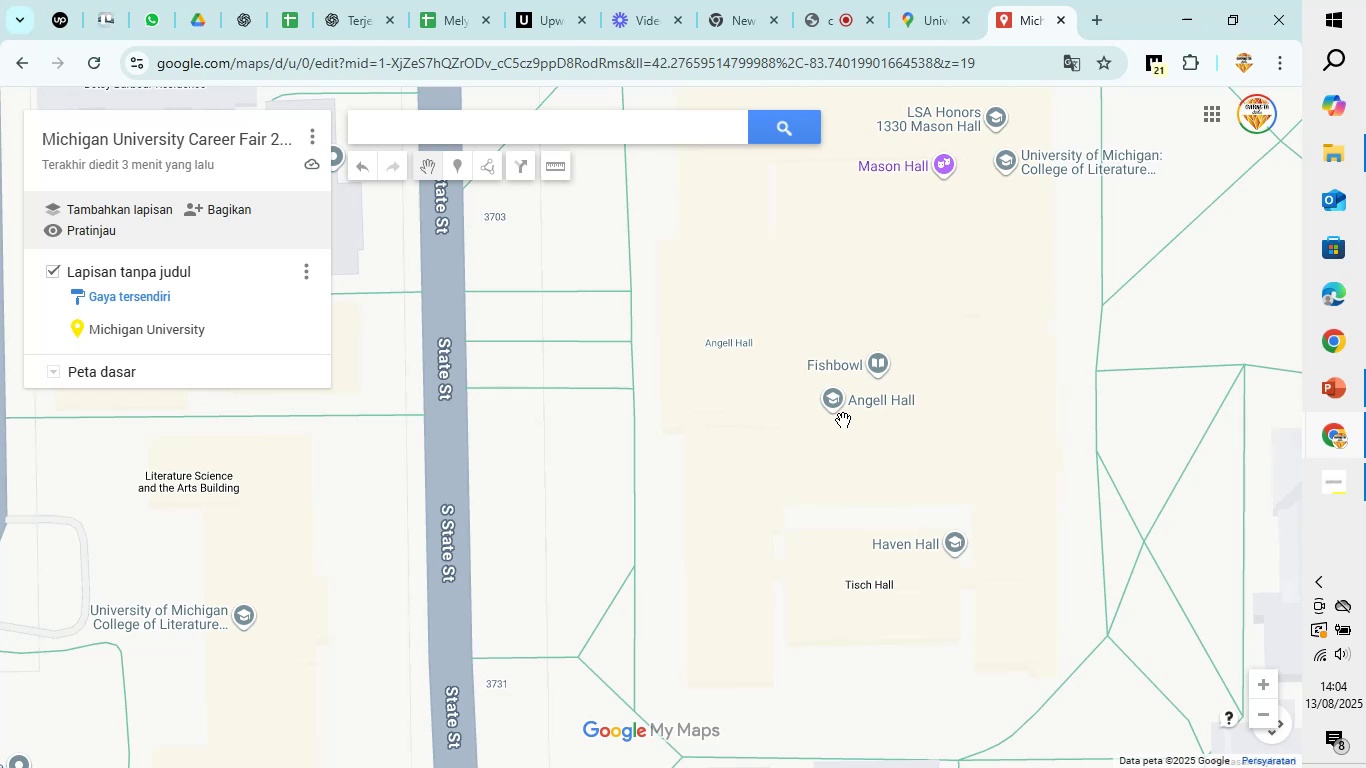 
scroll: coordinate [785, 422], scroll_direction: down, amount: 3.0
 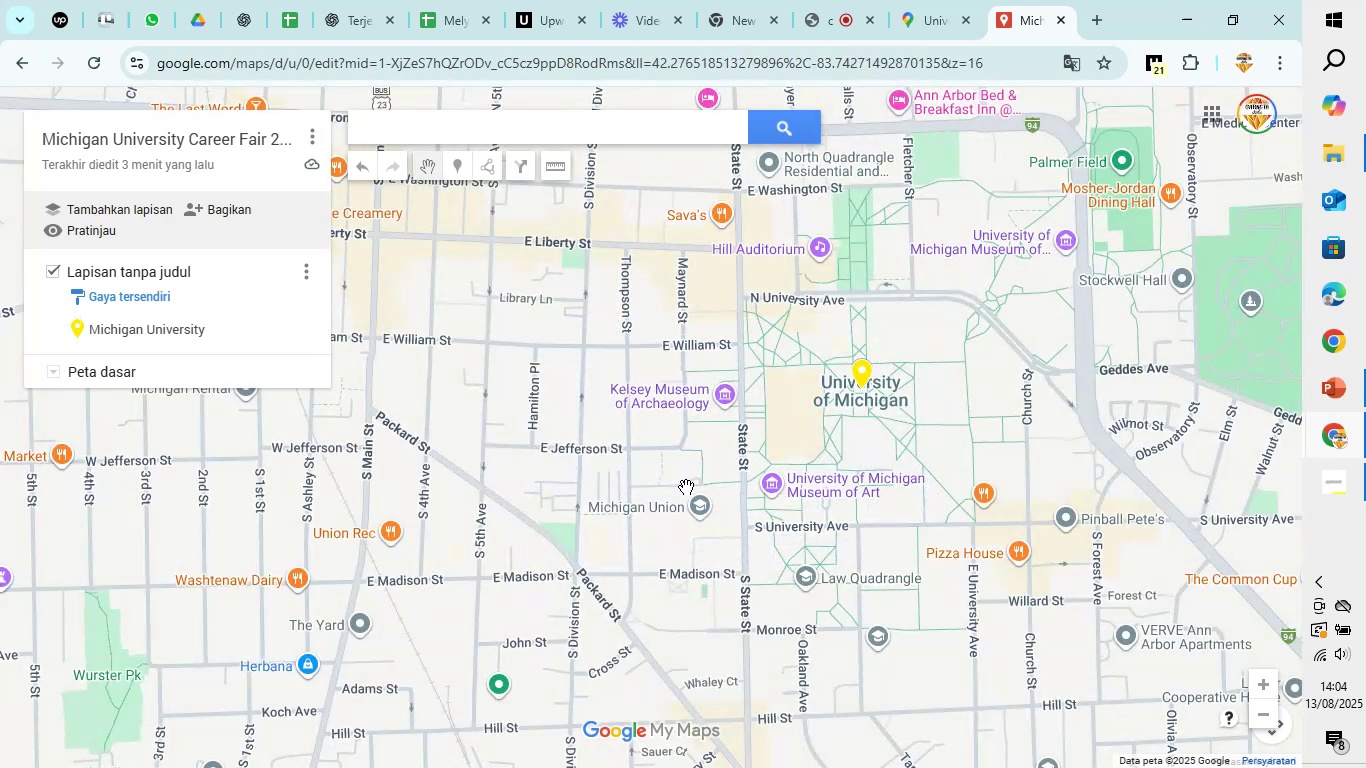 
scroll: coordinate [618, 470], scroll_direction: up, amount: 4.0
 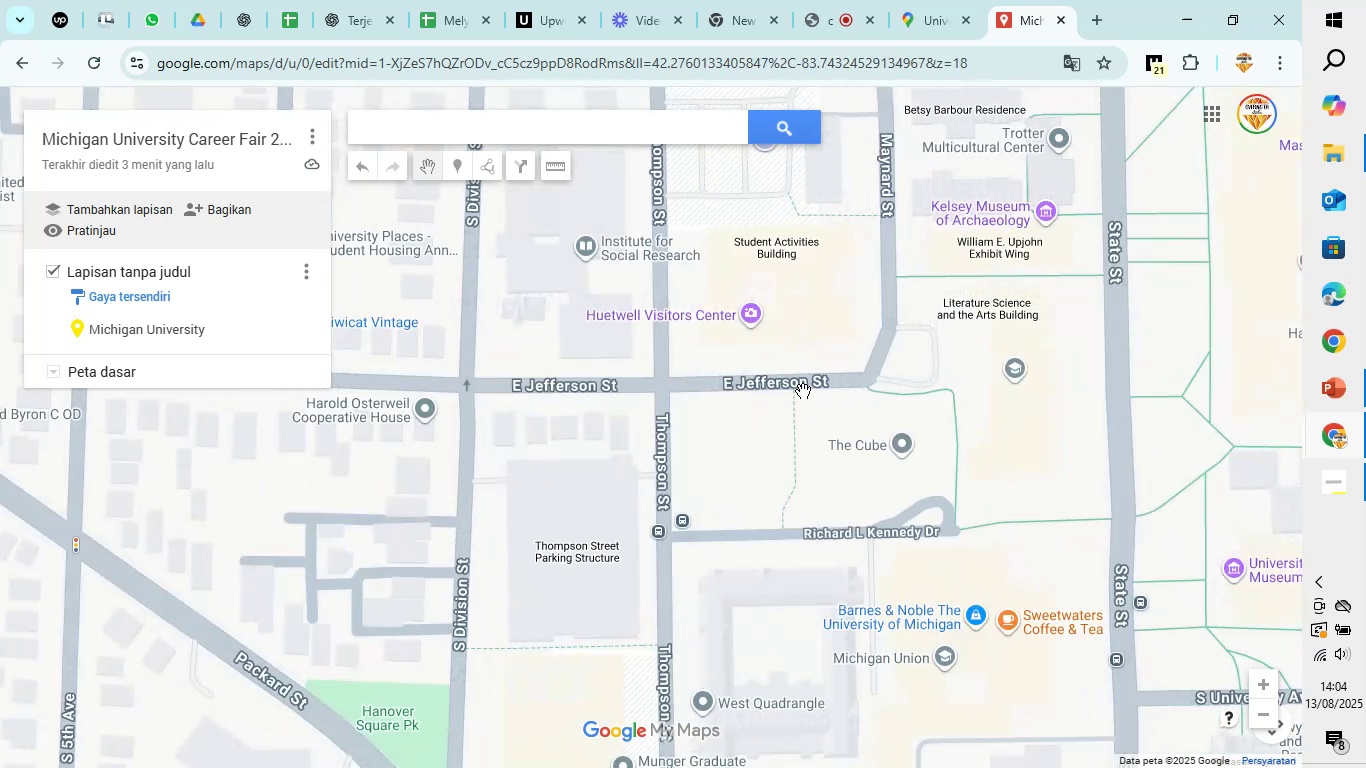 
left_click_drag(start_coordinate=[828, 329], to_coordinate=[708, 446])
 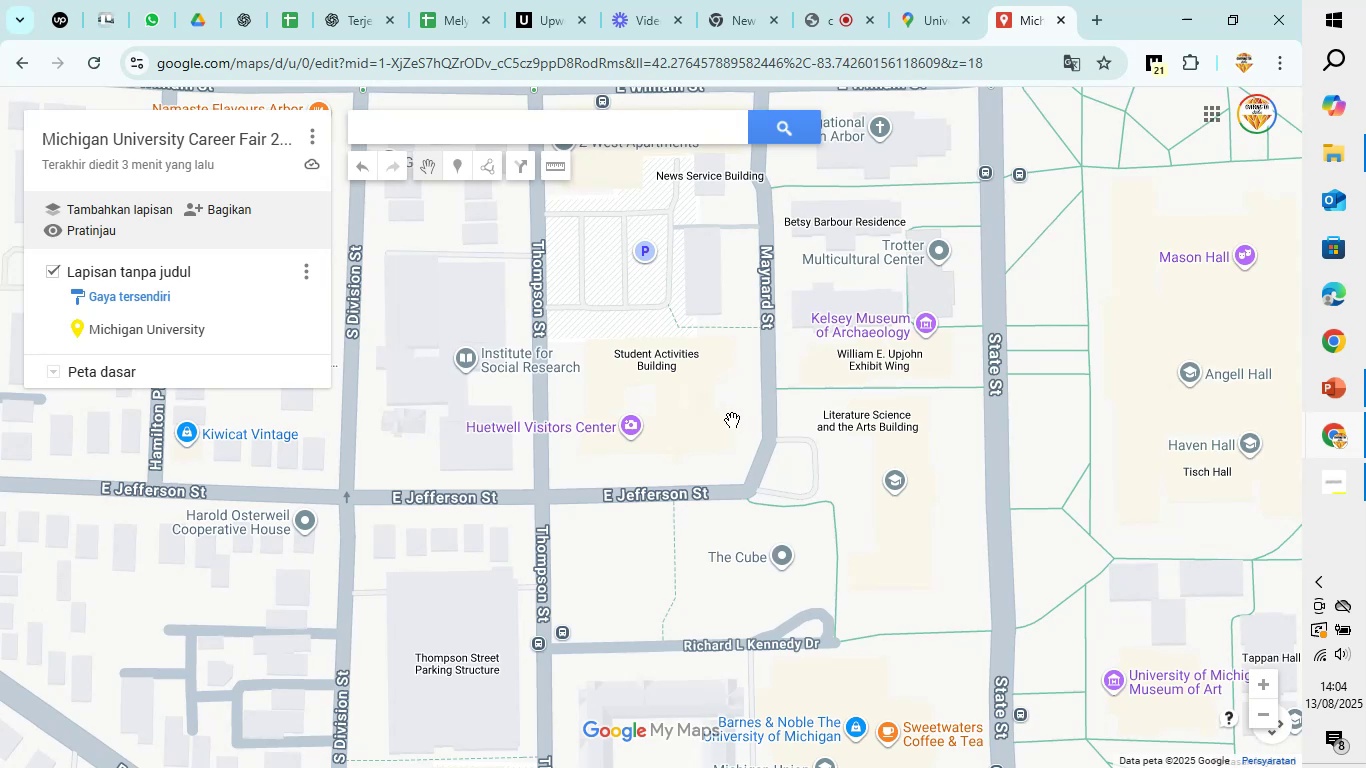 
left_click_drag(start_coordinate=[728, 405], to_coordinate=[845, 517])
 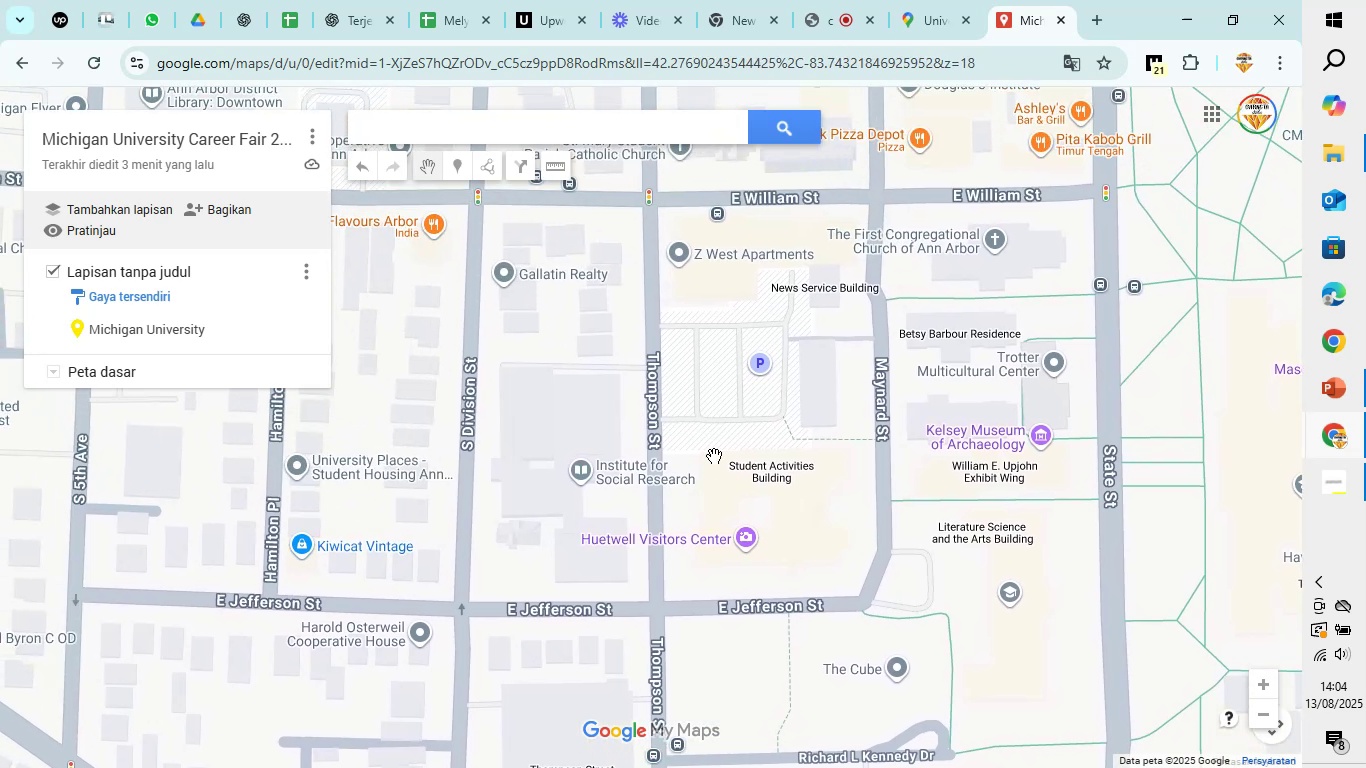 
scroll: coordinate [915, 494], scroll_direction: up, amount: 3.0
 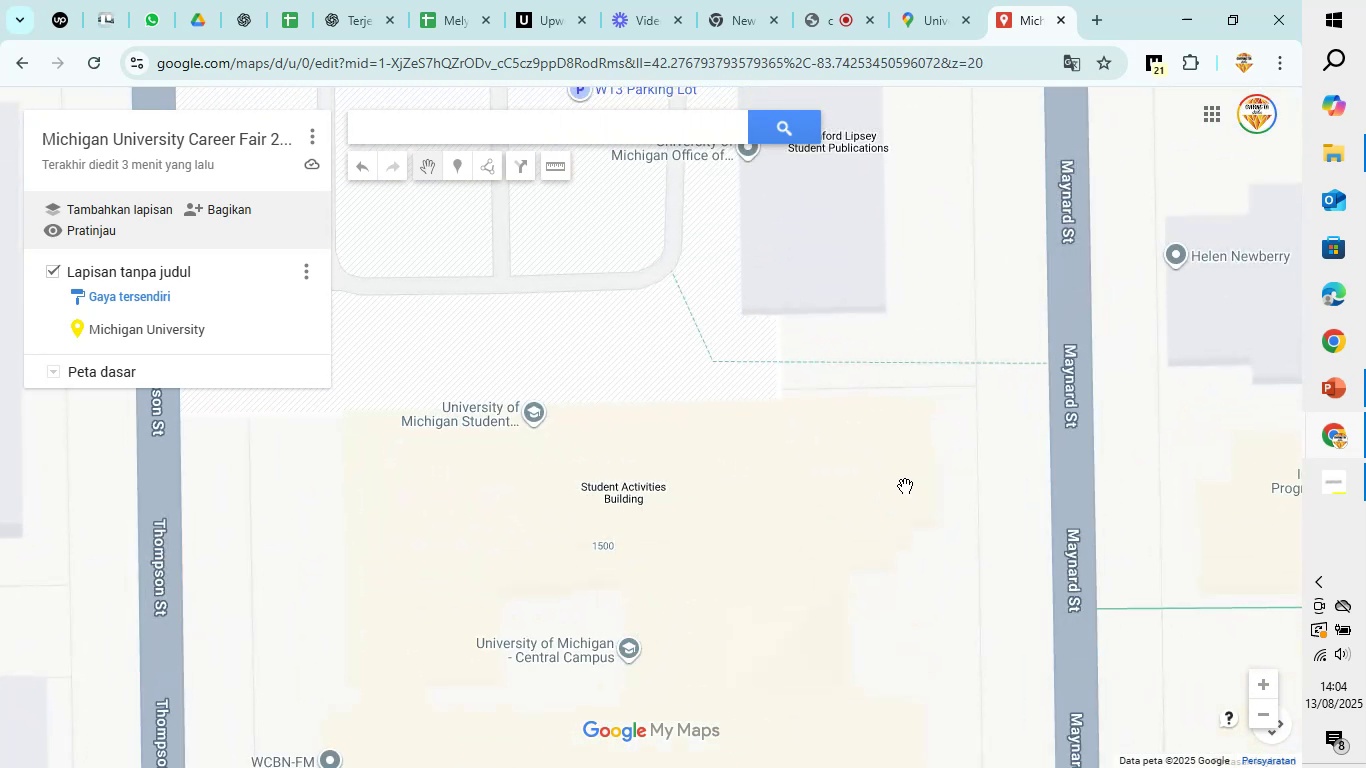 
left_click_drag(start_coordinate=[842, 522], to_coordinate=[895, 369])
 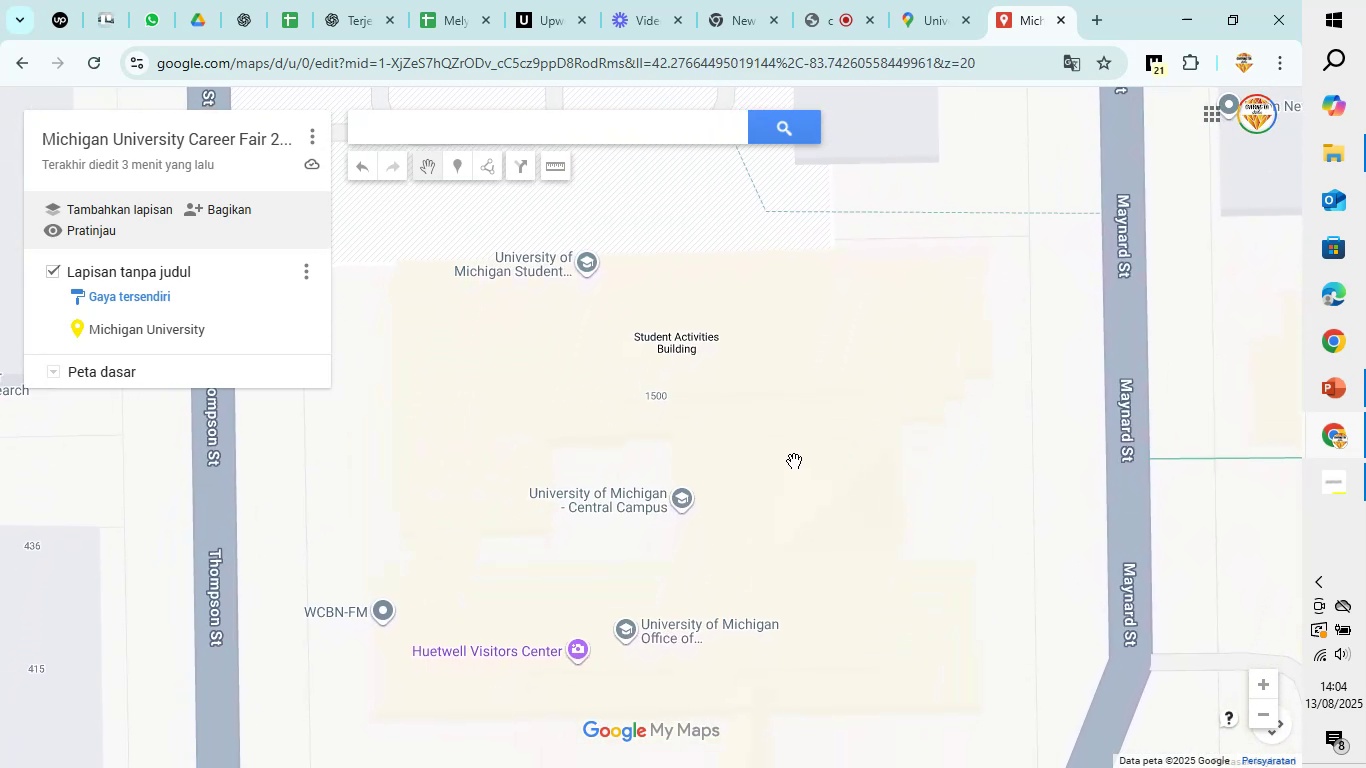 
scroll: coordinate [794, 461], scroll_direction: down, amount: 2.0
 